 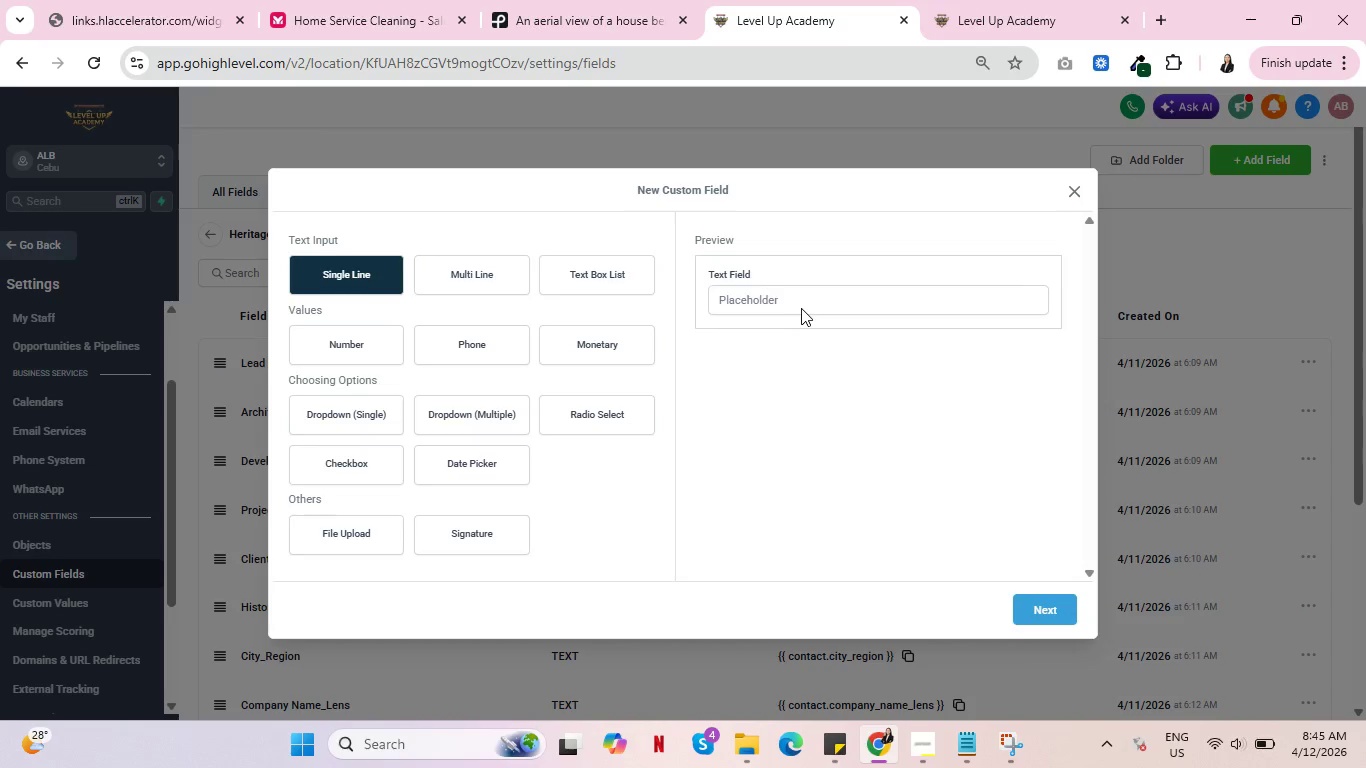 
left_click([1041, 613])
 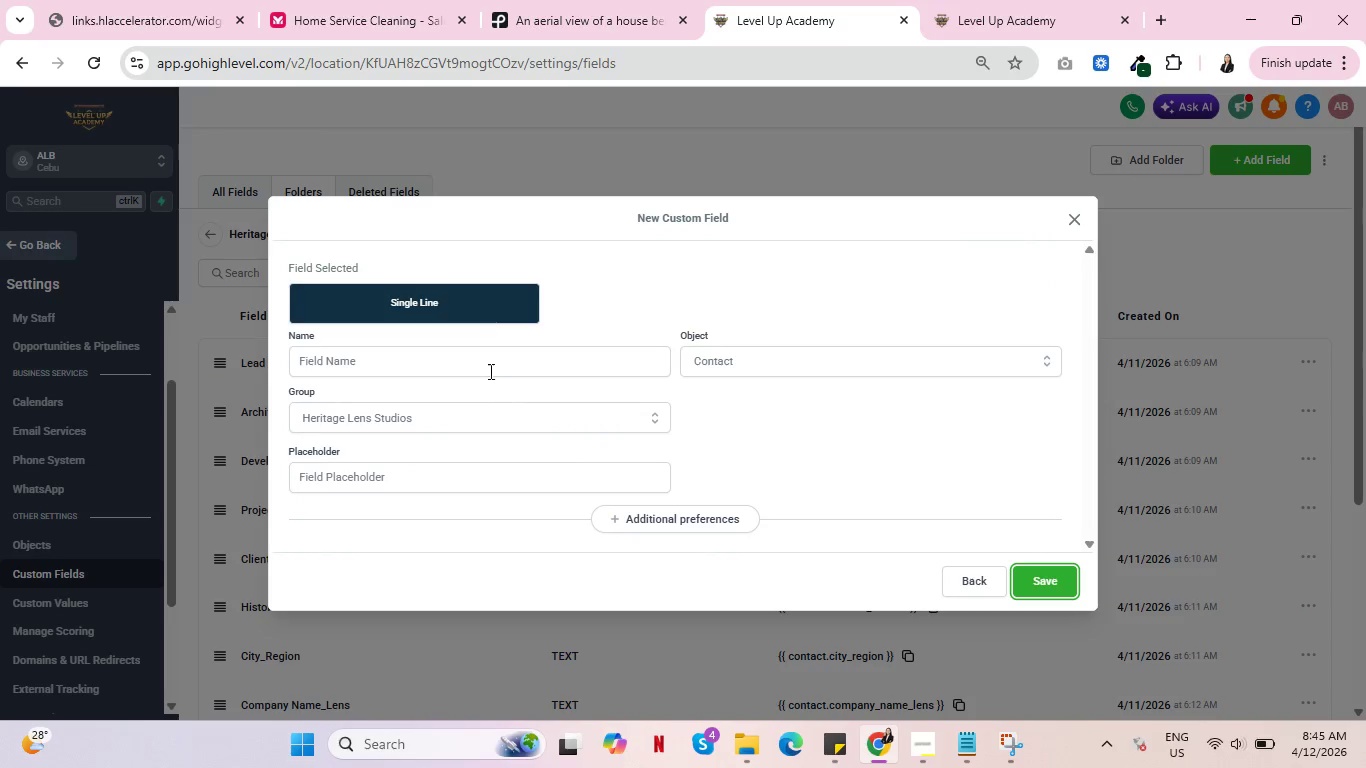 
left_click([489, 362])
 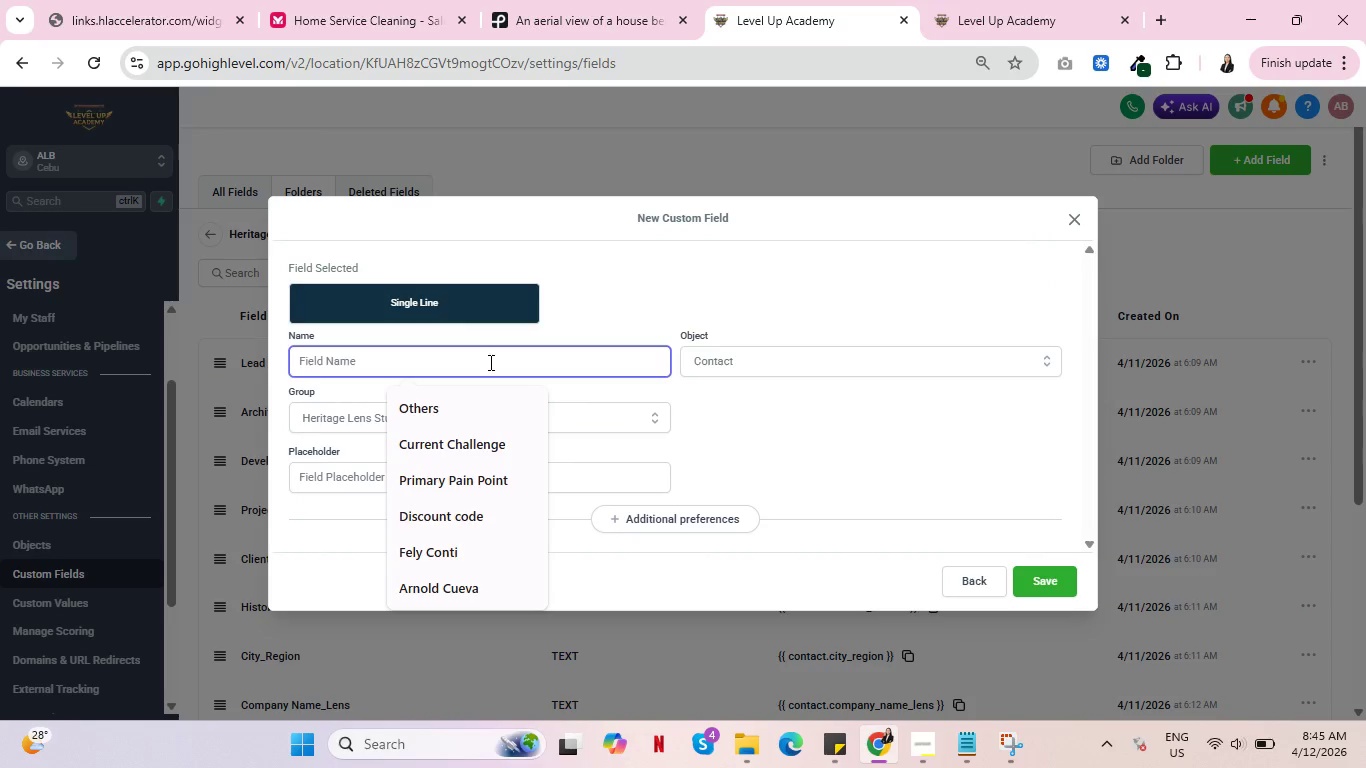 
type(UTM )
 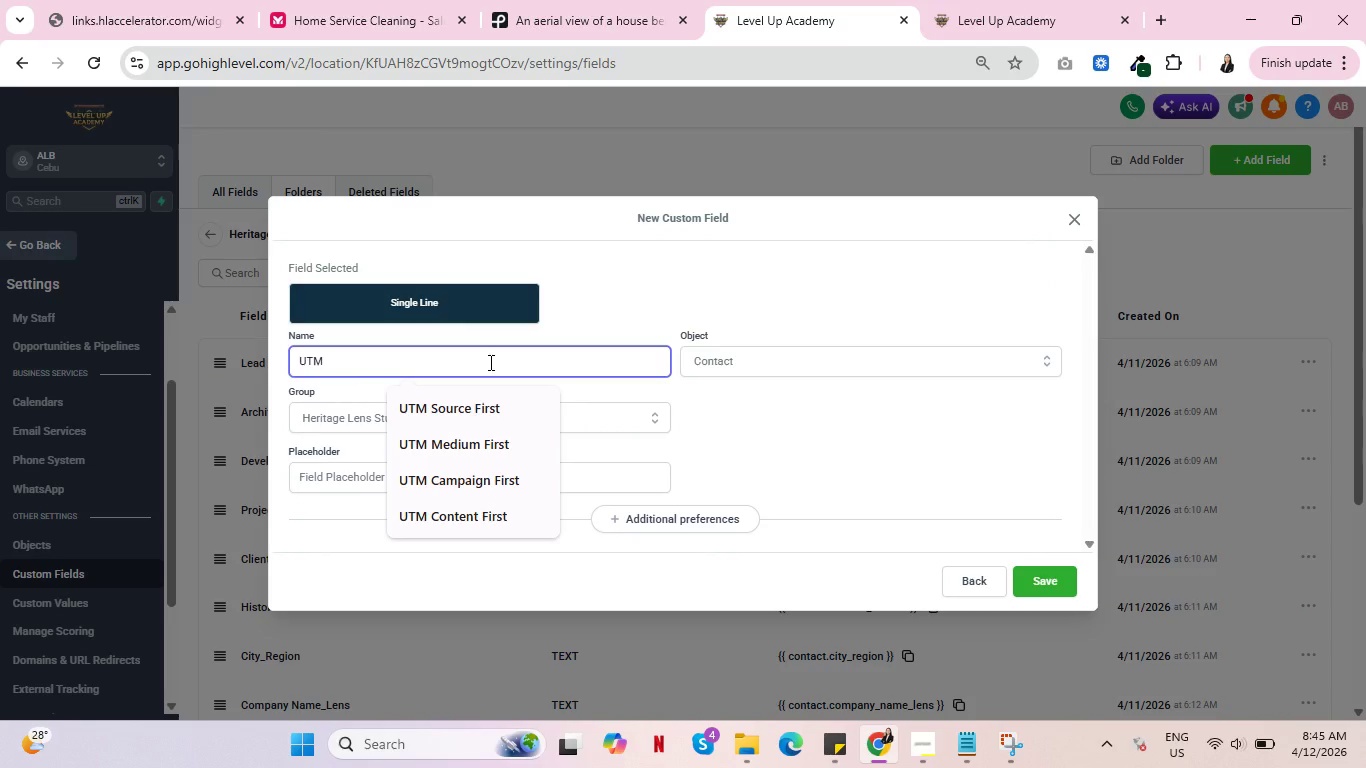 
hold_key(key=ShiftRight, duration=0.58)
 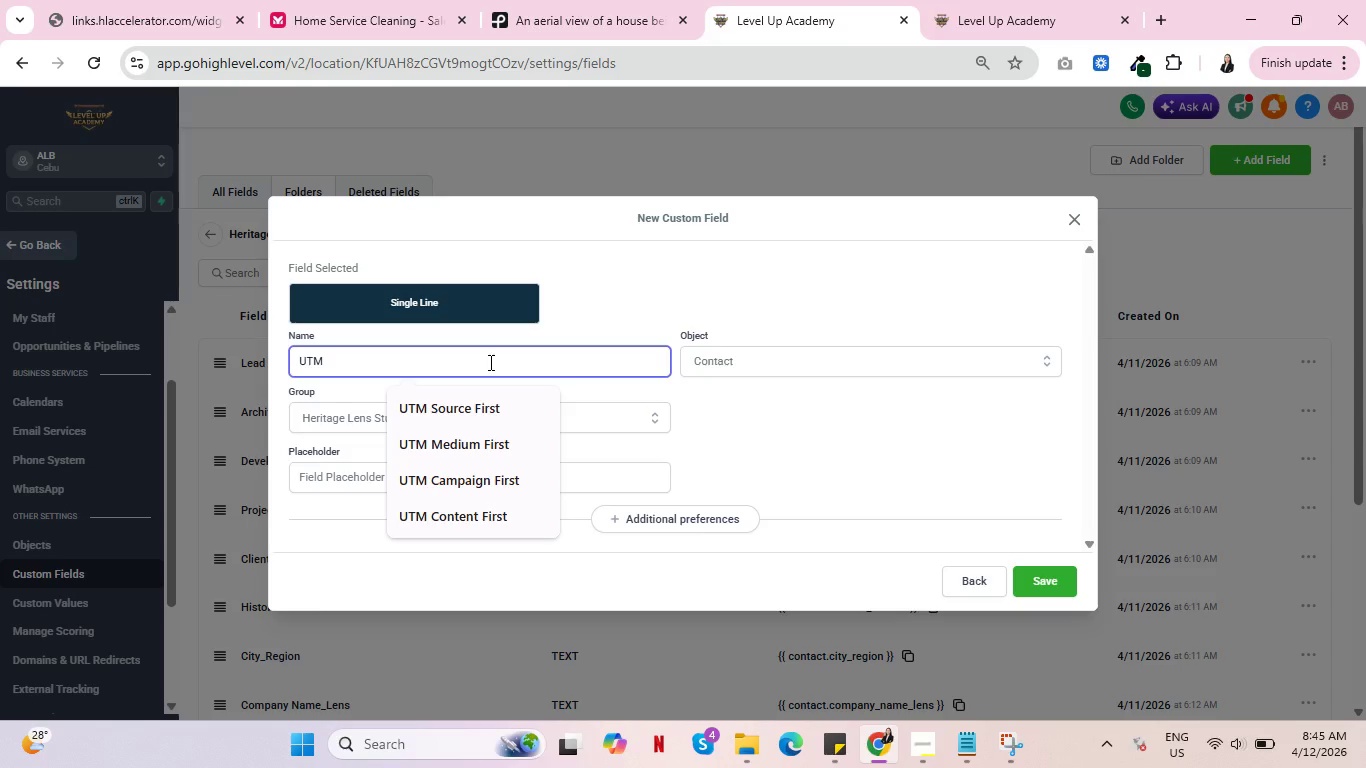 
hold_key(key=ShiftRight, duration=1.08)
 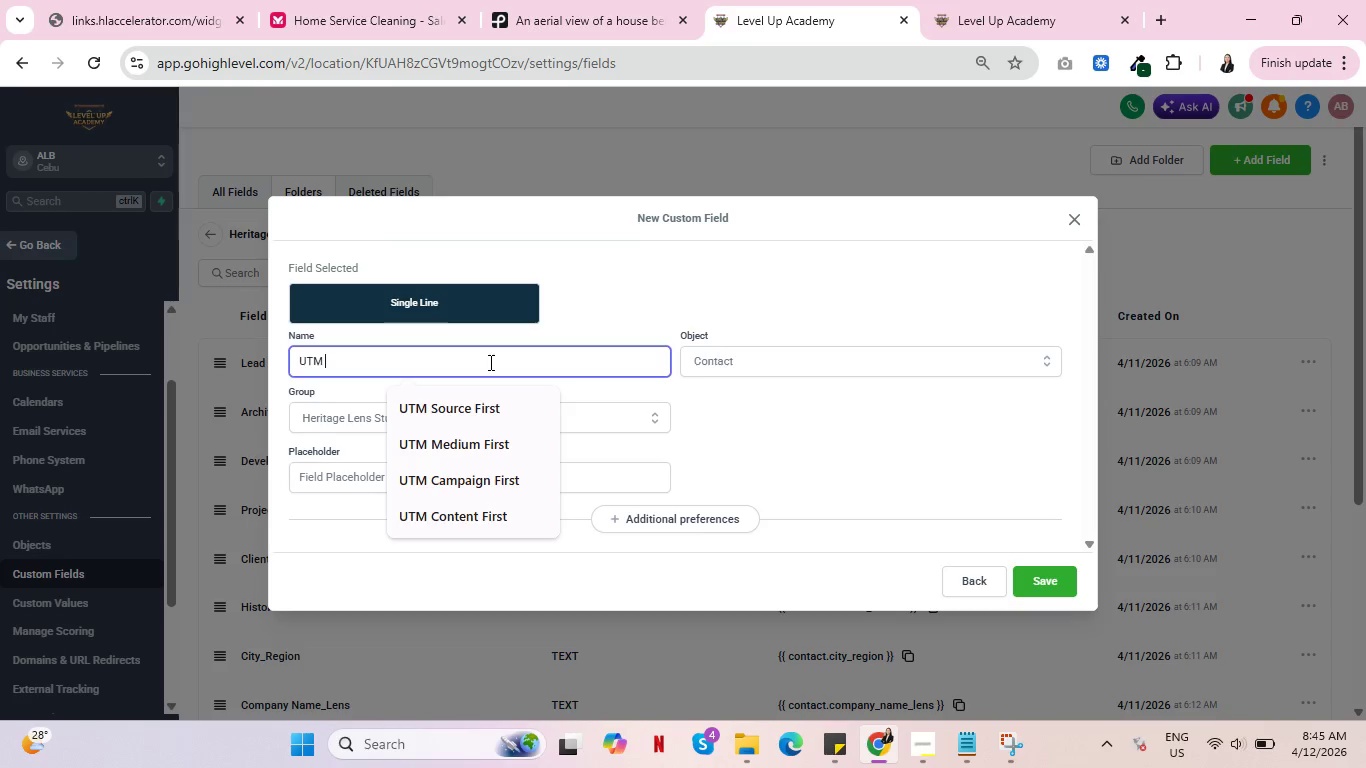 
type(Source LAst)
key(Backspace)
key(Backspace)
type(a)
key(Backspace)
type(s)
key(Backspace)
key(Backspace)
type(ast)
 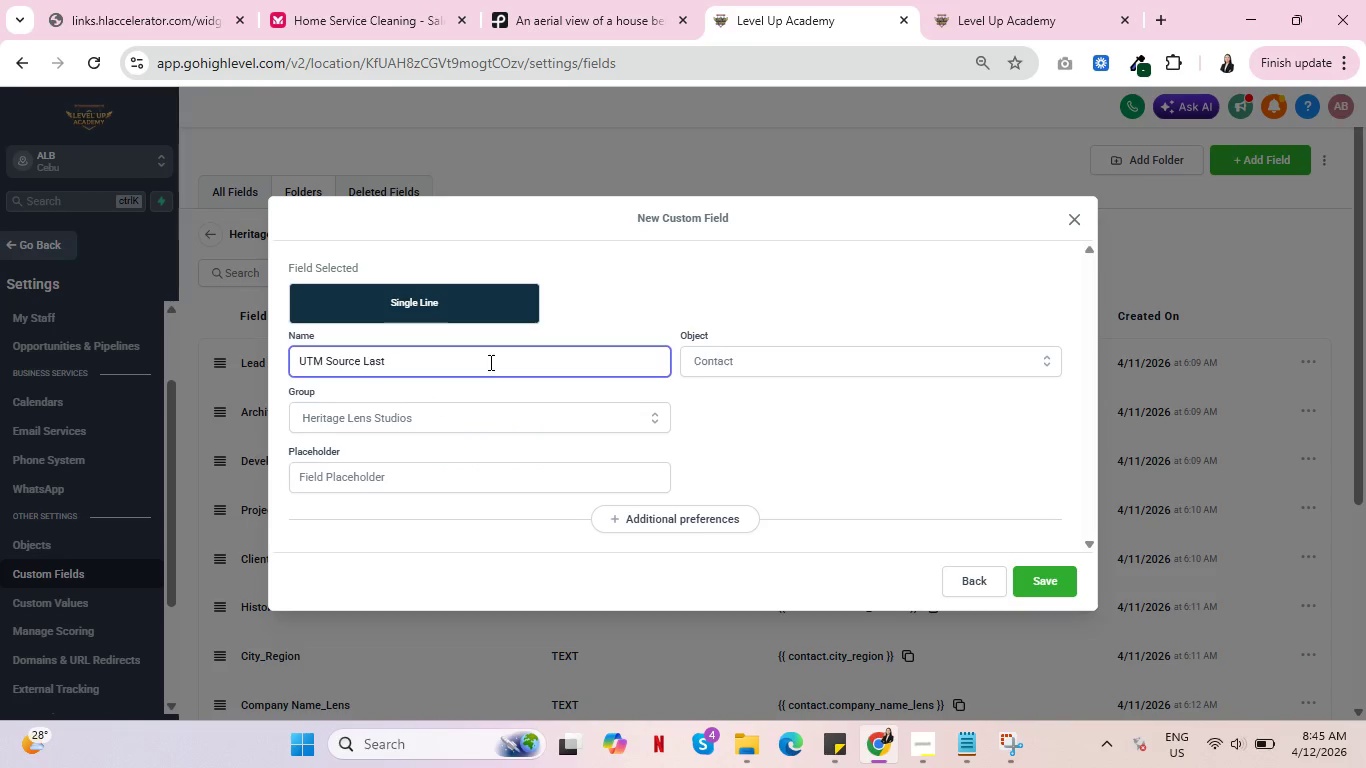 
left_click([1041, 571])
 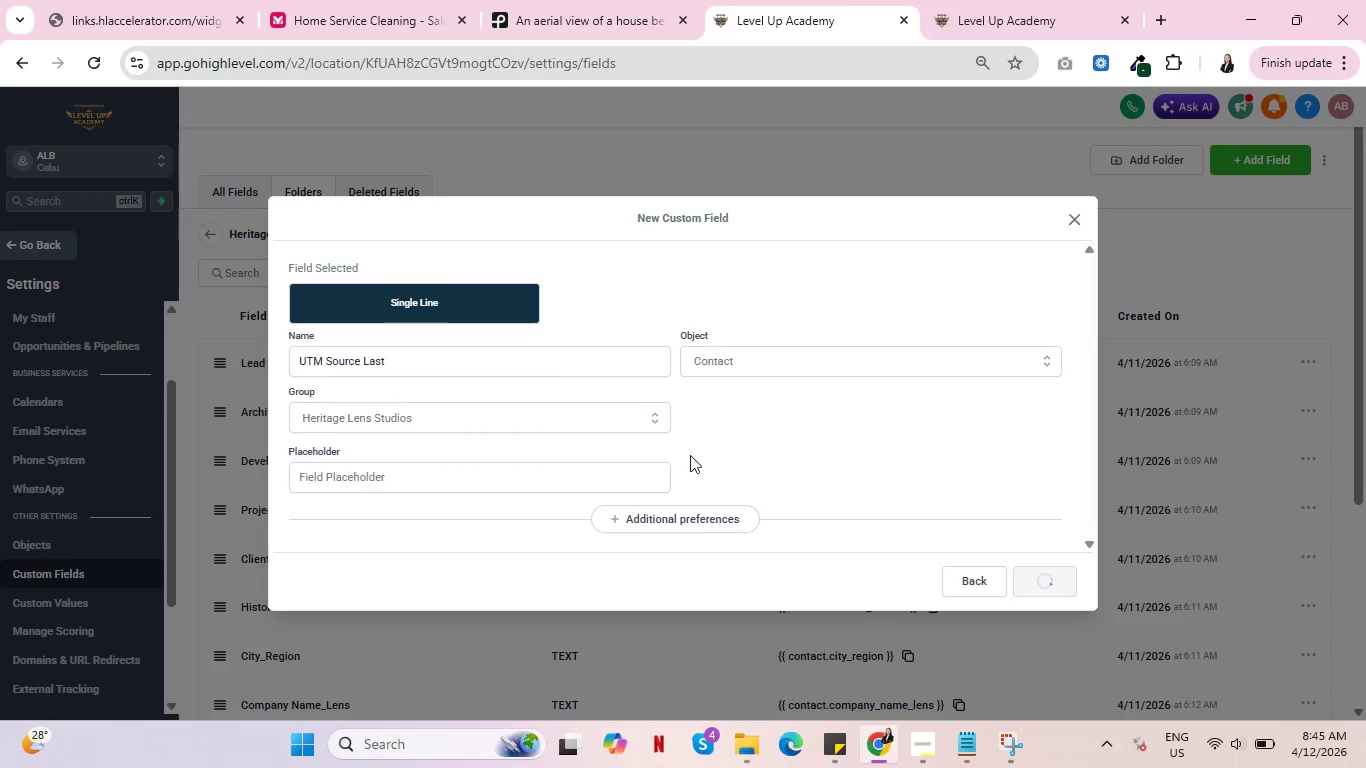 
mouse_move([685, 446])
 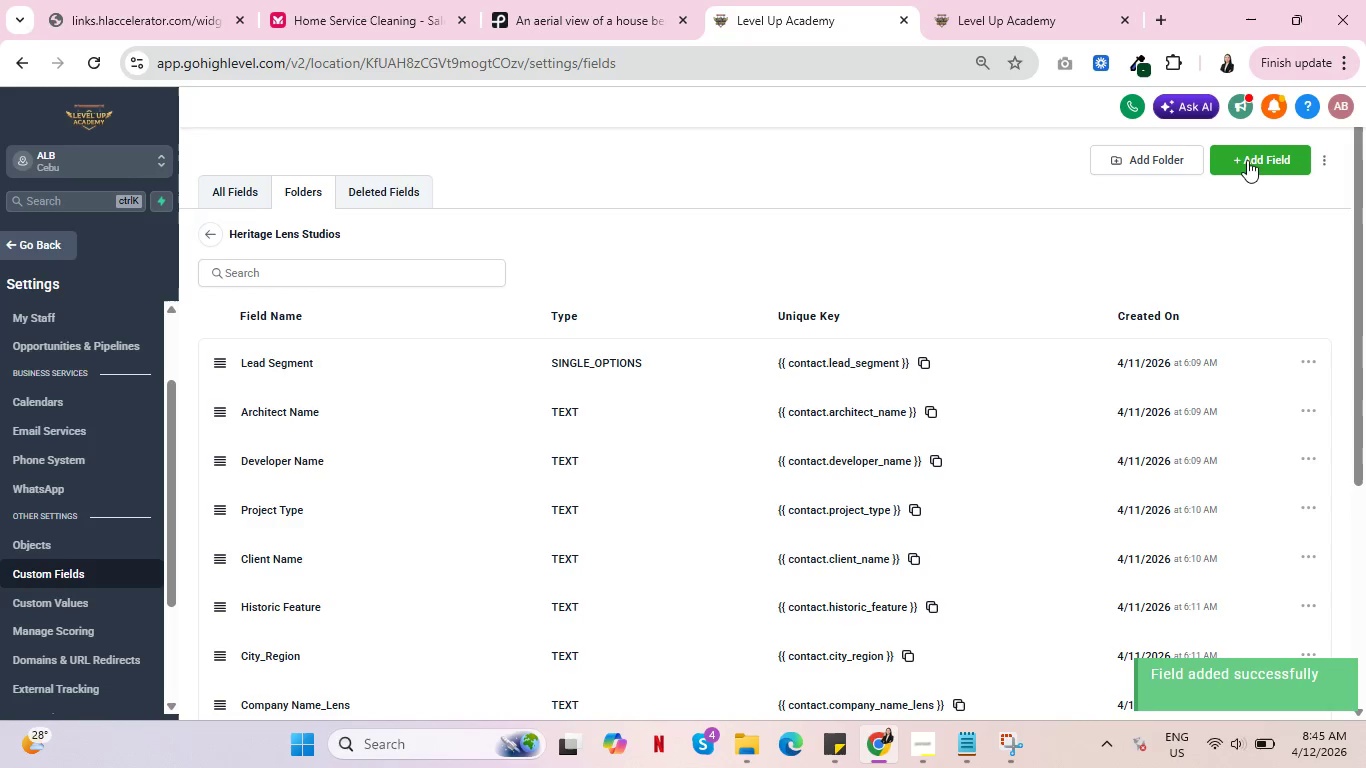 
left_click([1252, 158])
 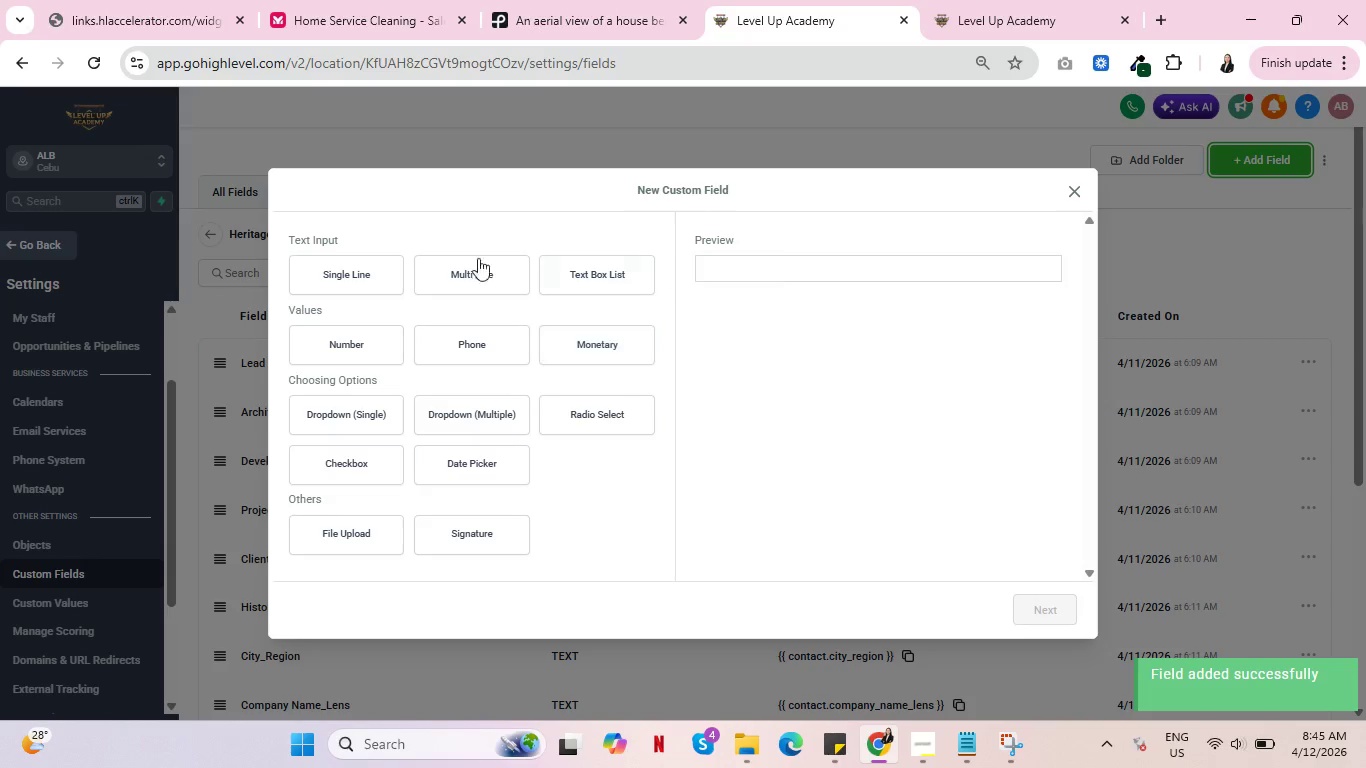 
left_click([327, 277])
 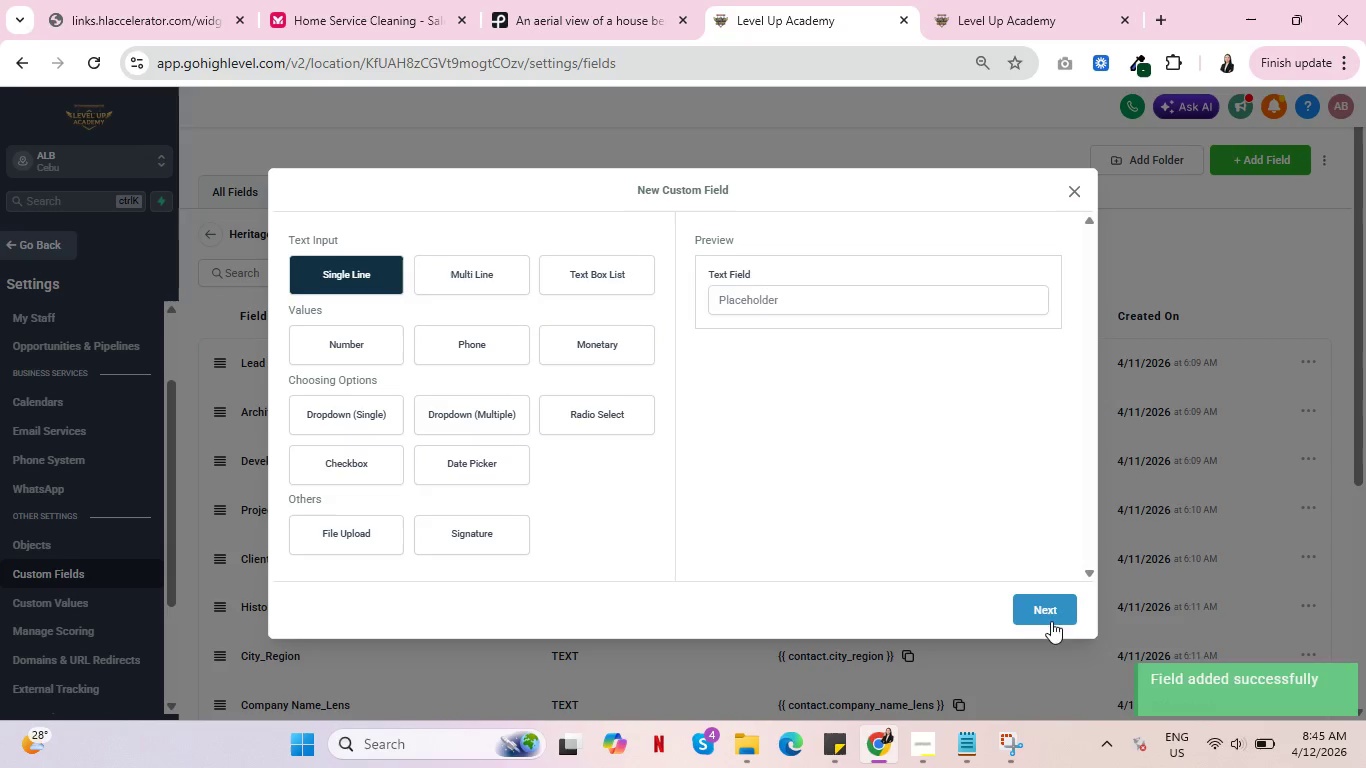 
left_click([1049, 600])
 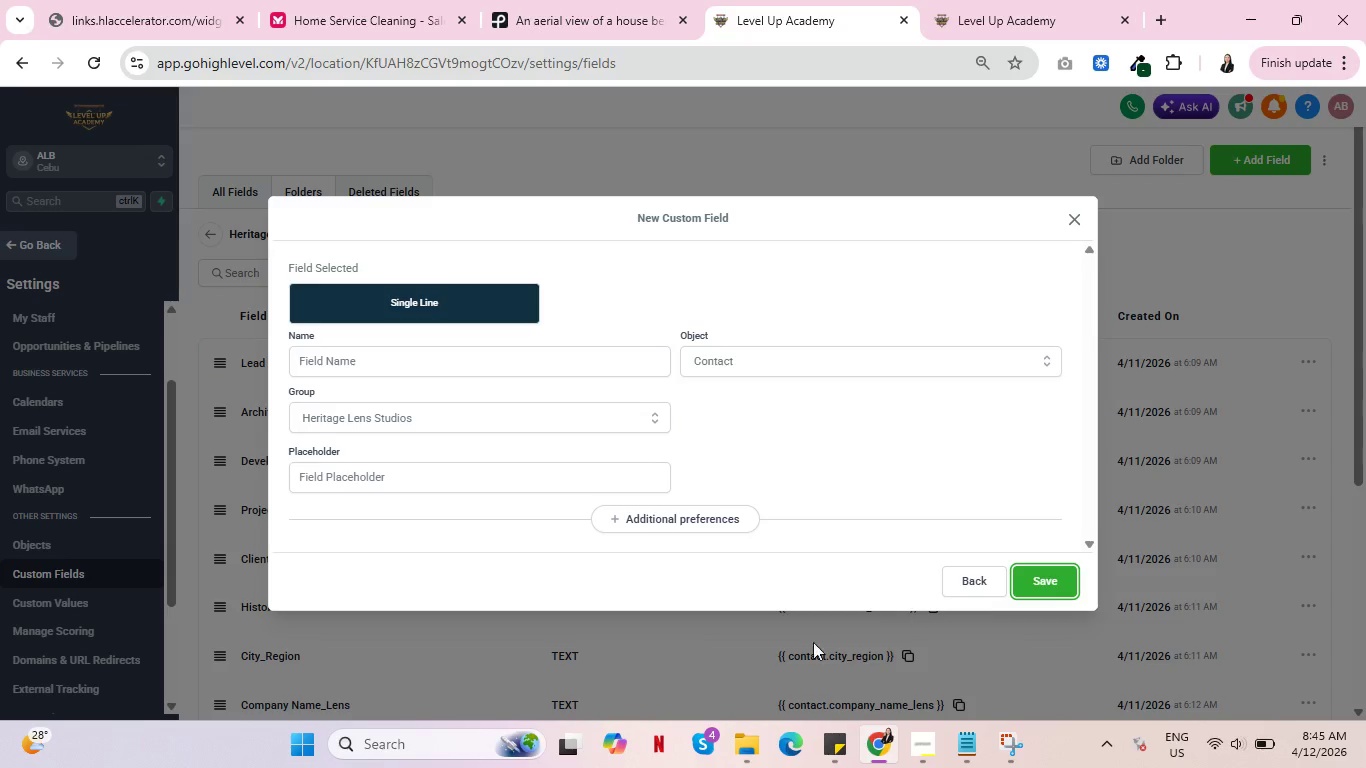 
wait(5.66)
 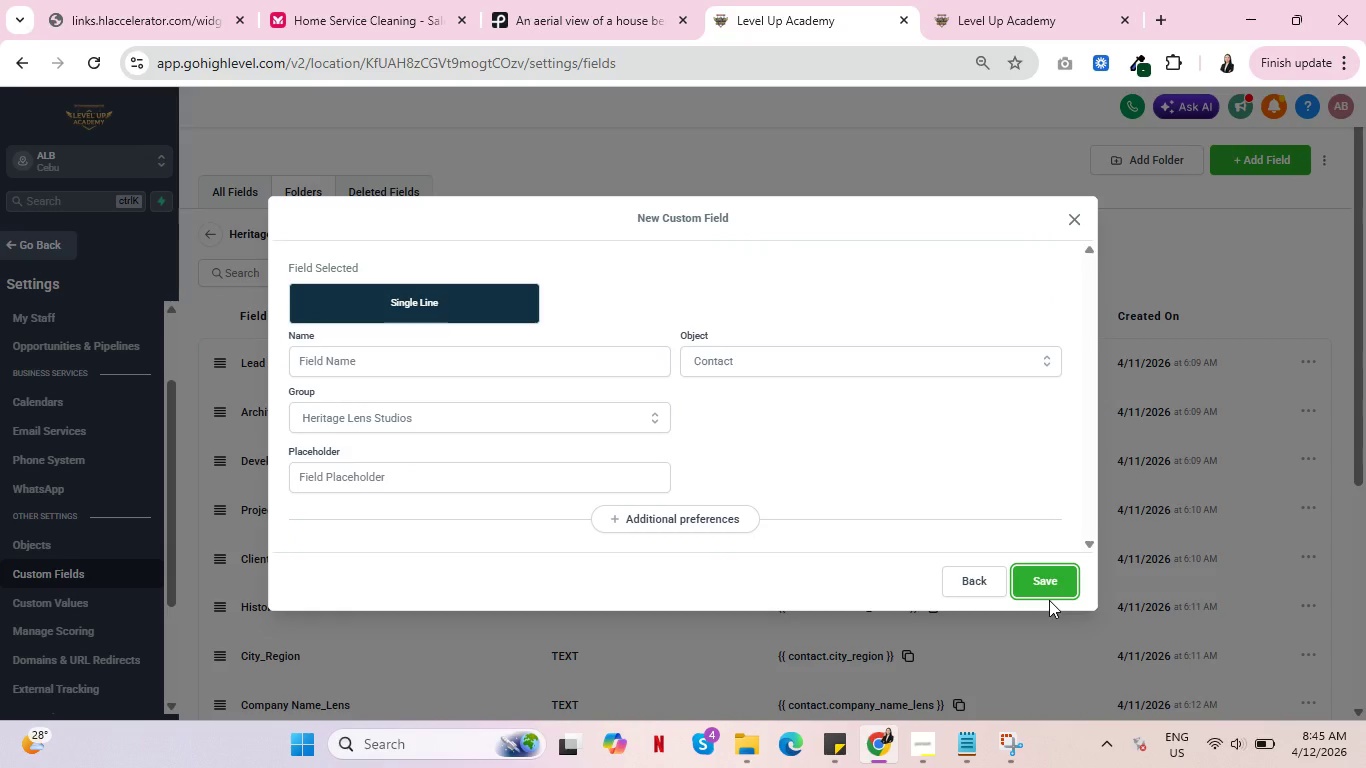 
left_click([475, 365])
 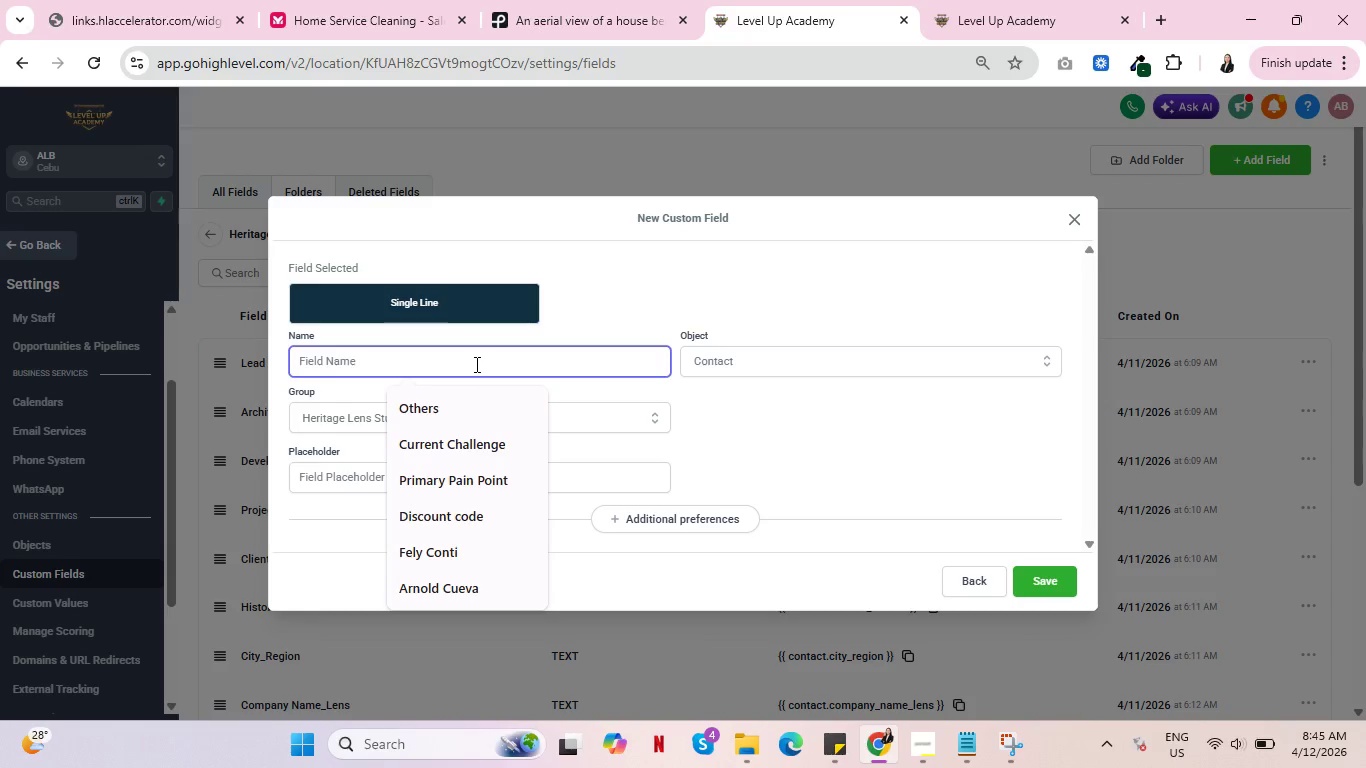 
type(UTM Medium Last)
 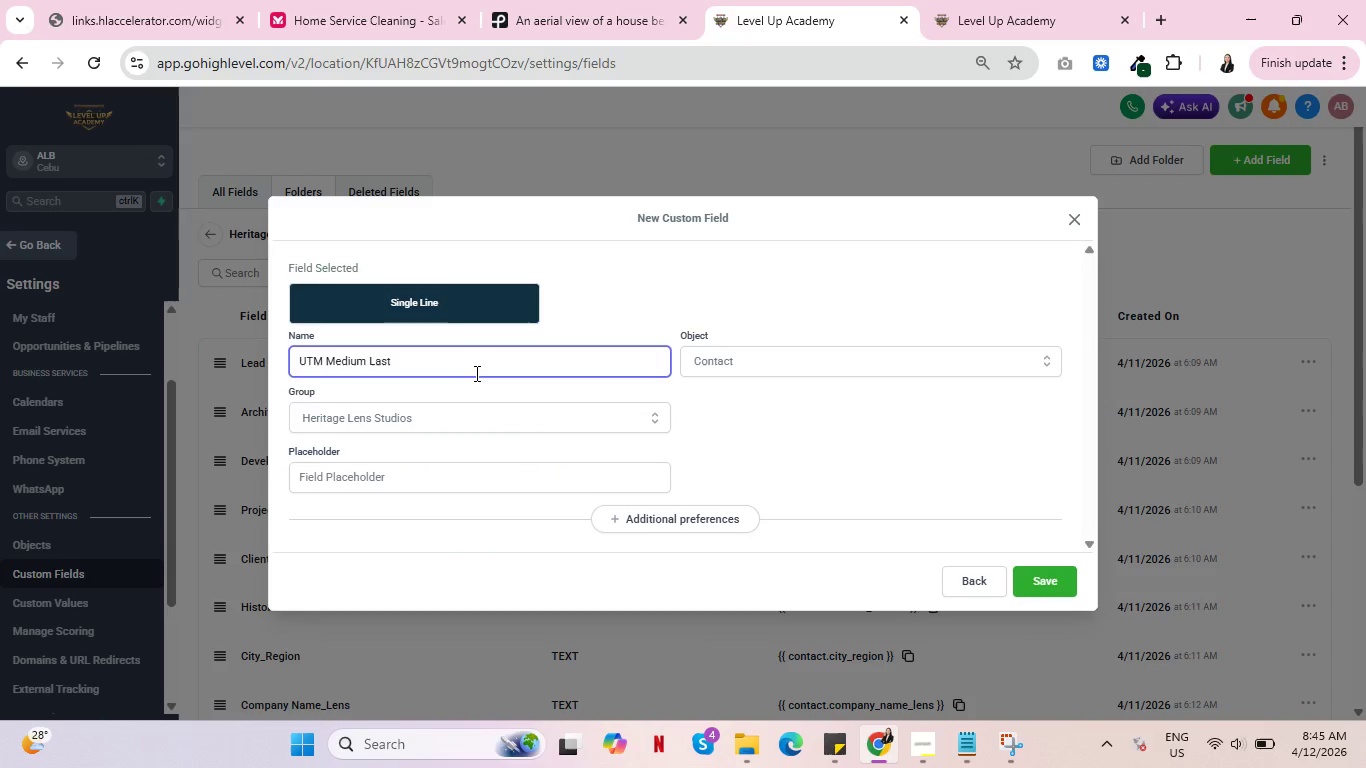 
mouse_move([1051, 562])
 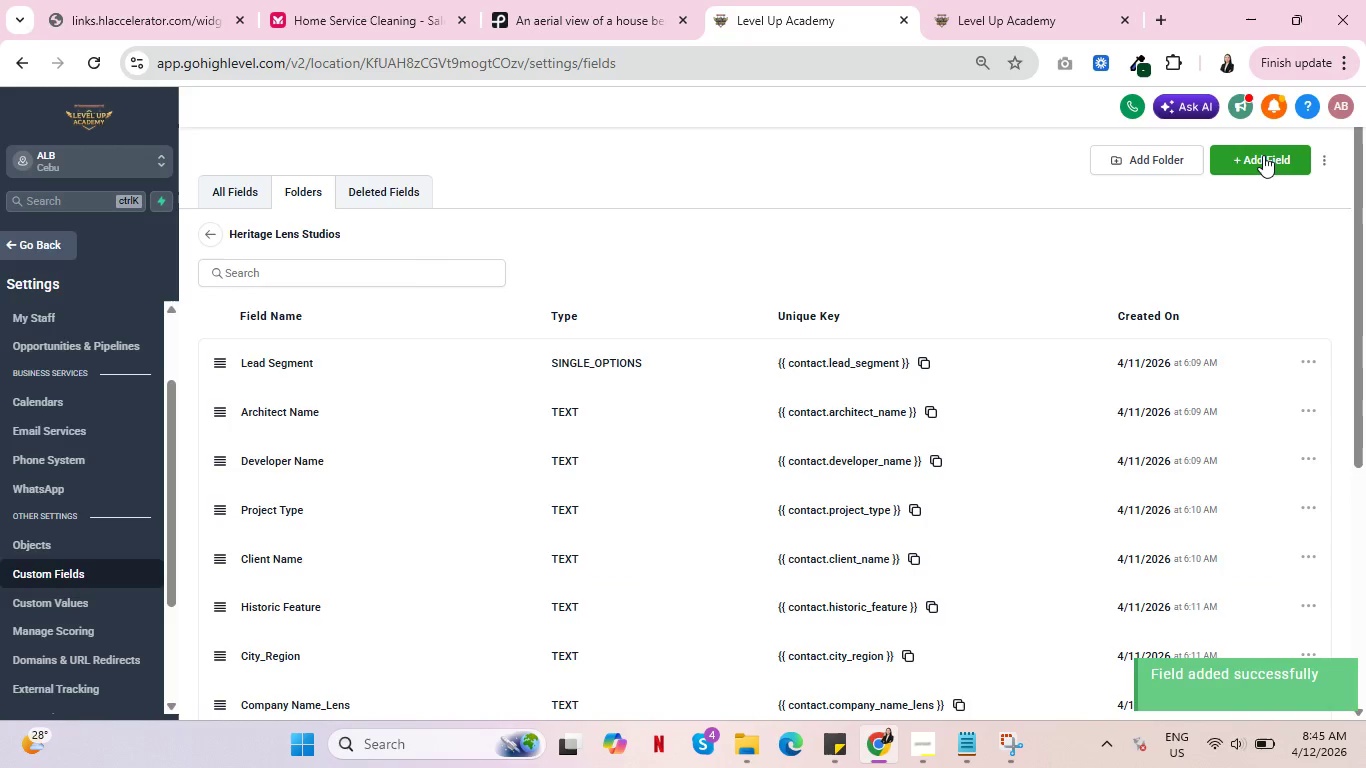 
left_click([1263, 155])
 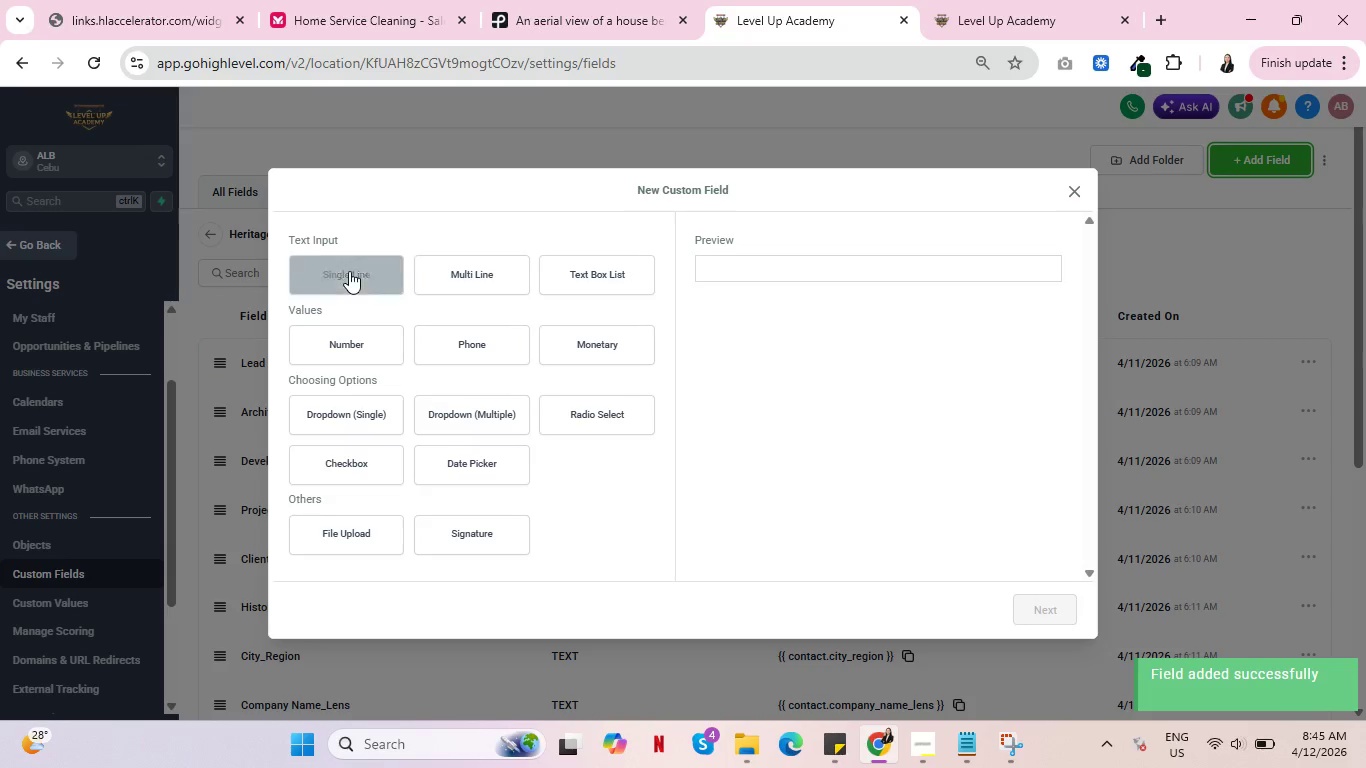 
left_click([349, 271])
 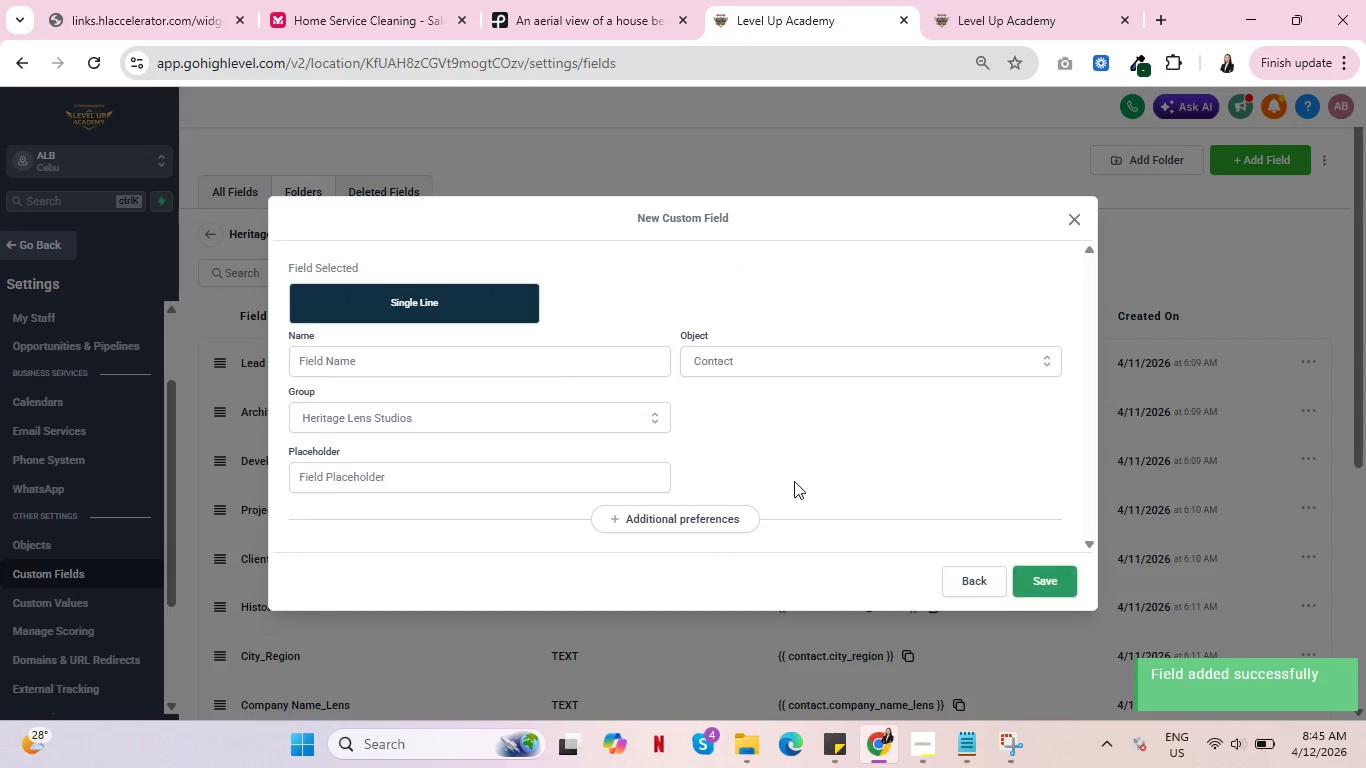 
left_click([463, 349])
 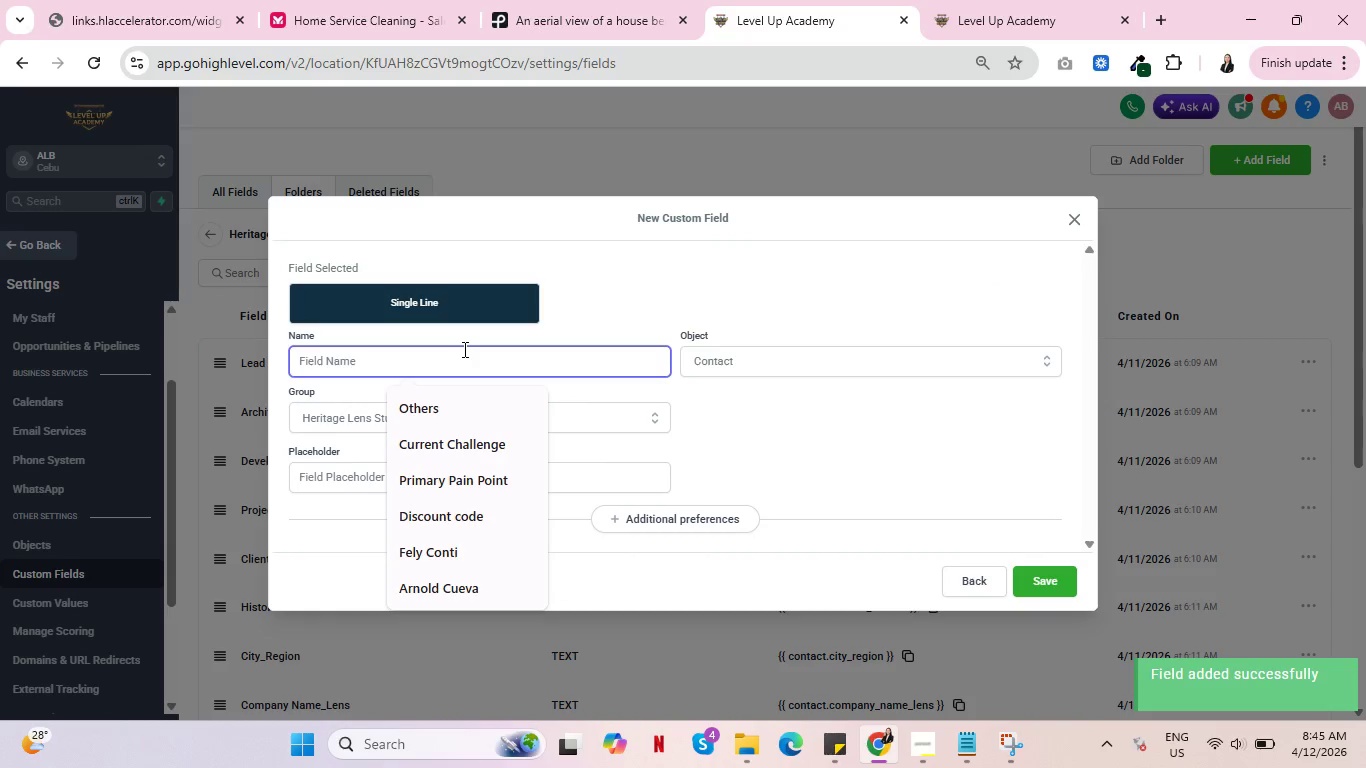 
type(UTM Campaign Last)
 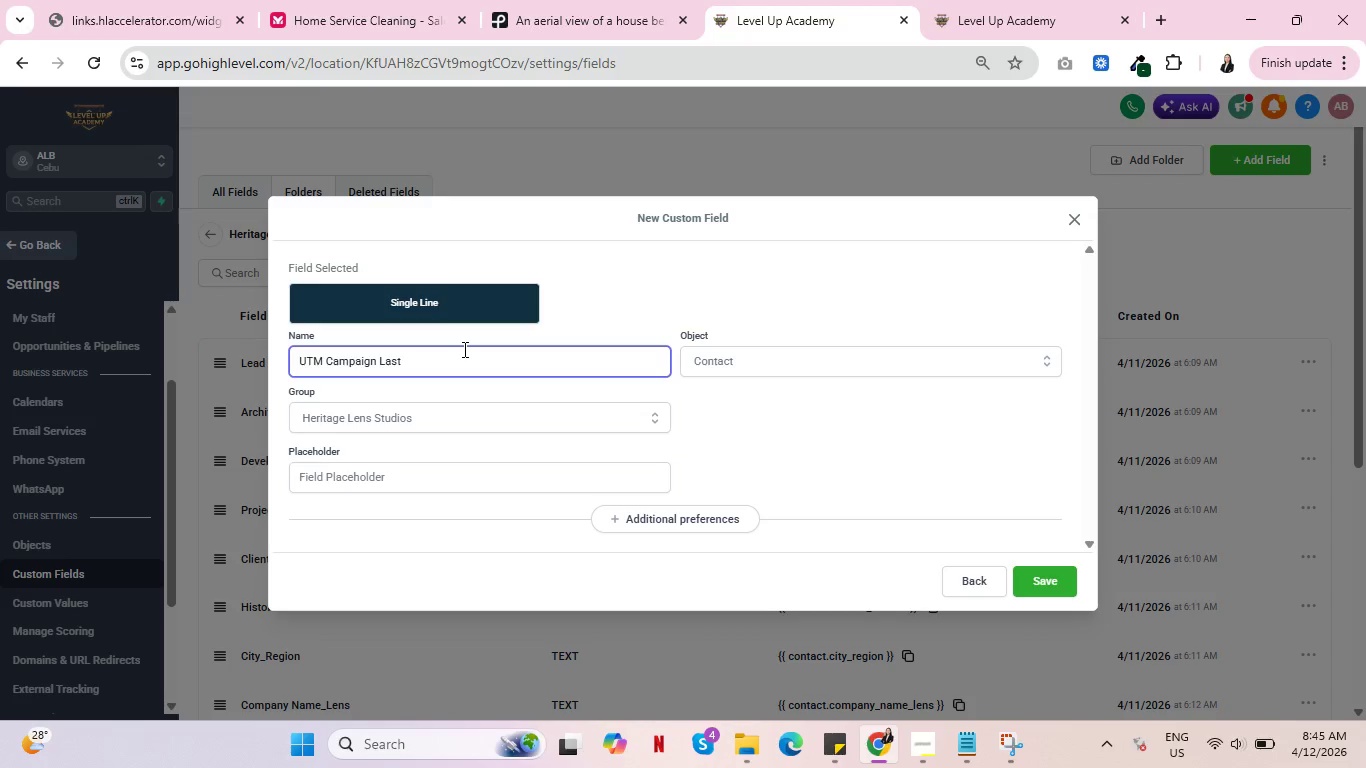 
left_click([1053, 576])
 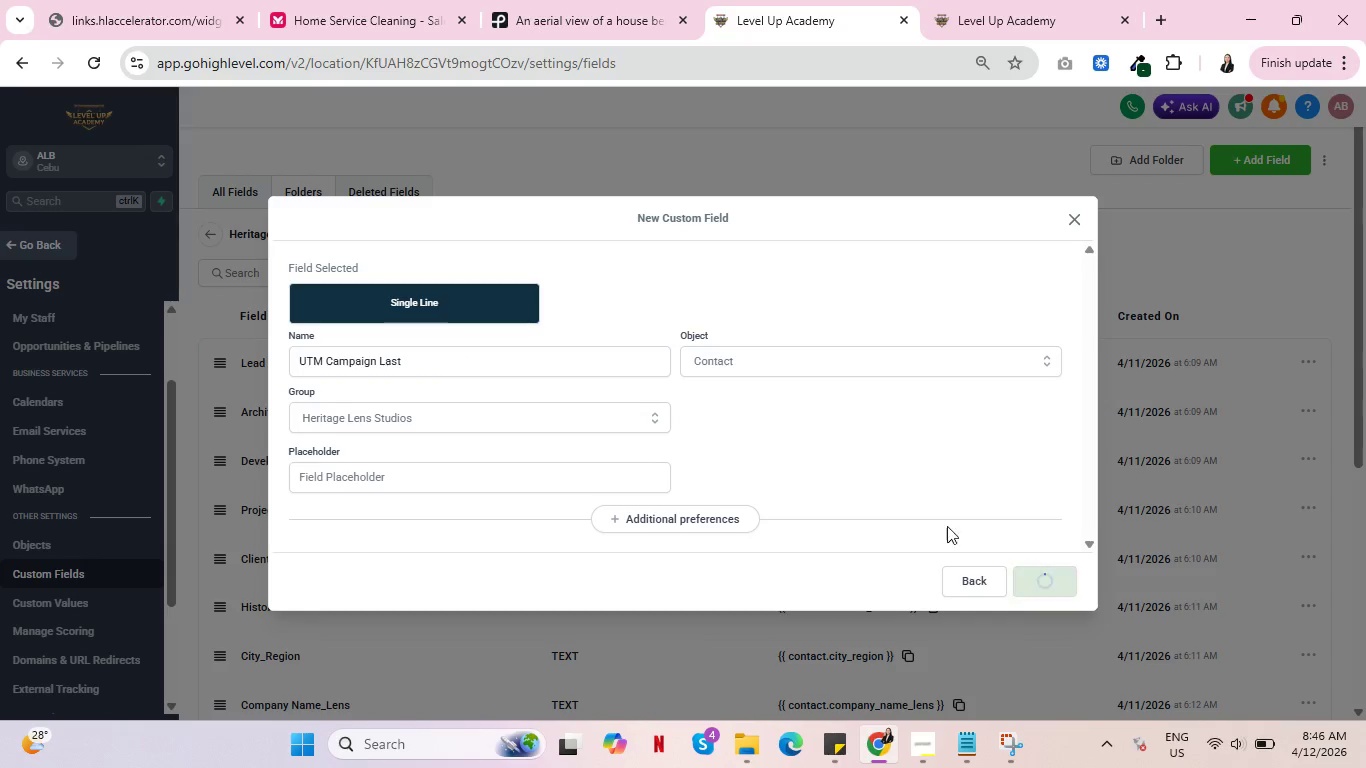 
mouse_move([870, 449])
 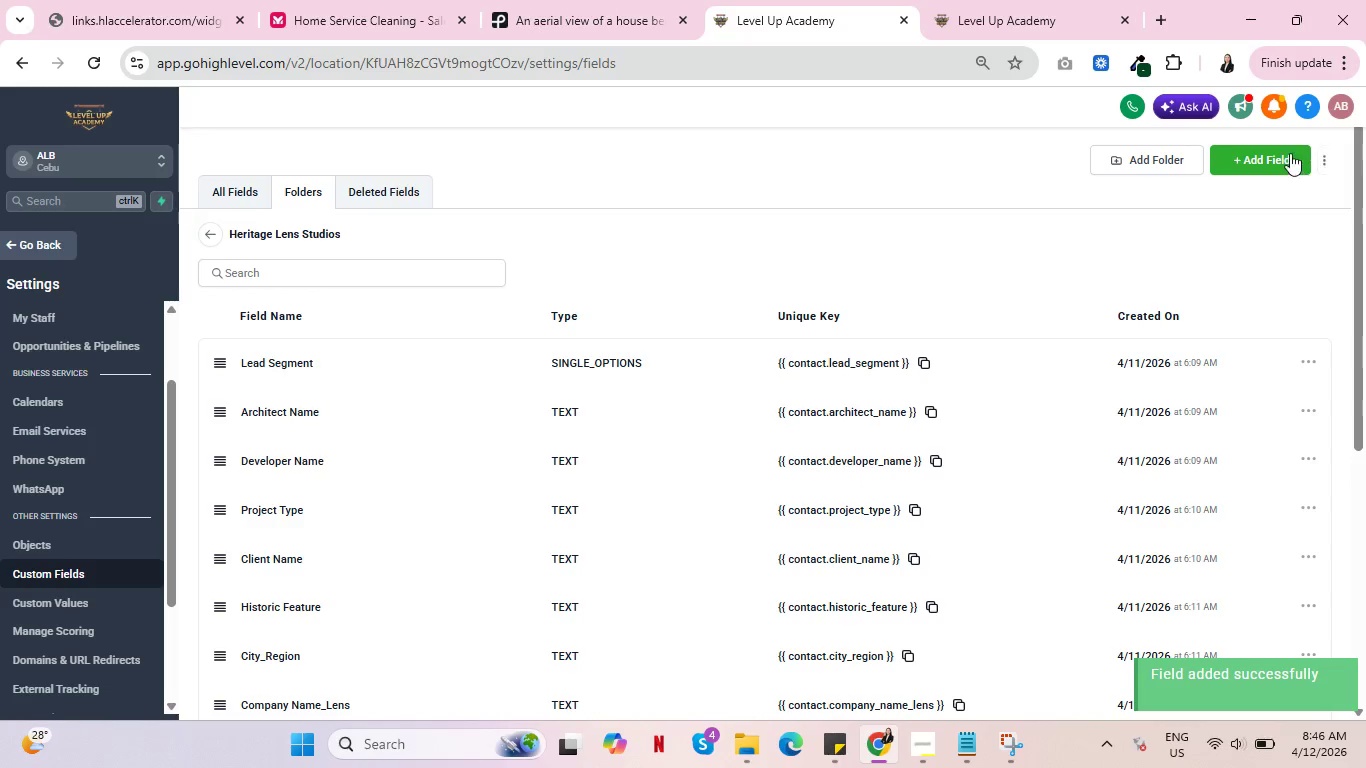 
left_click([1290, 153])
 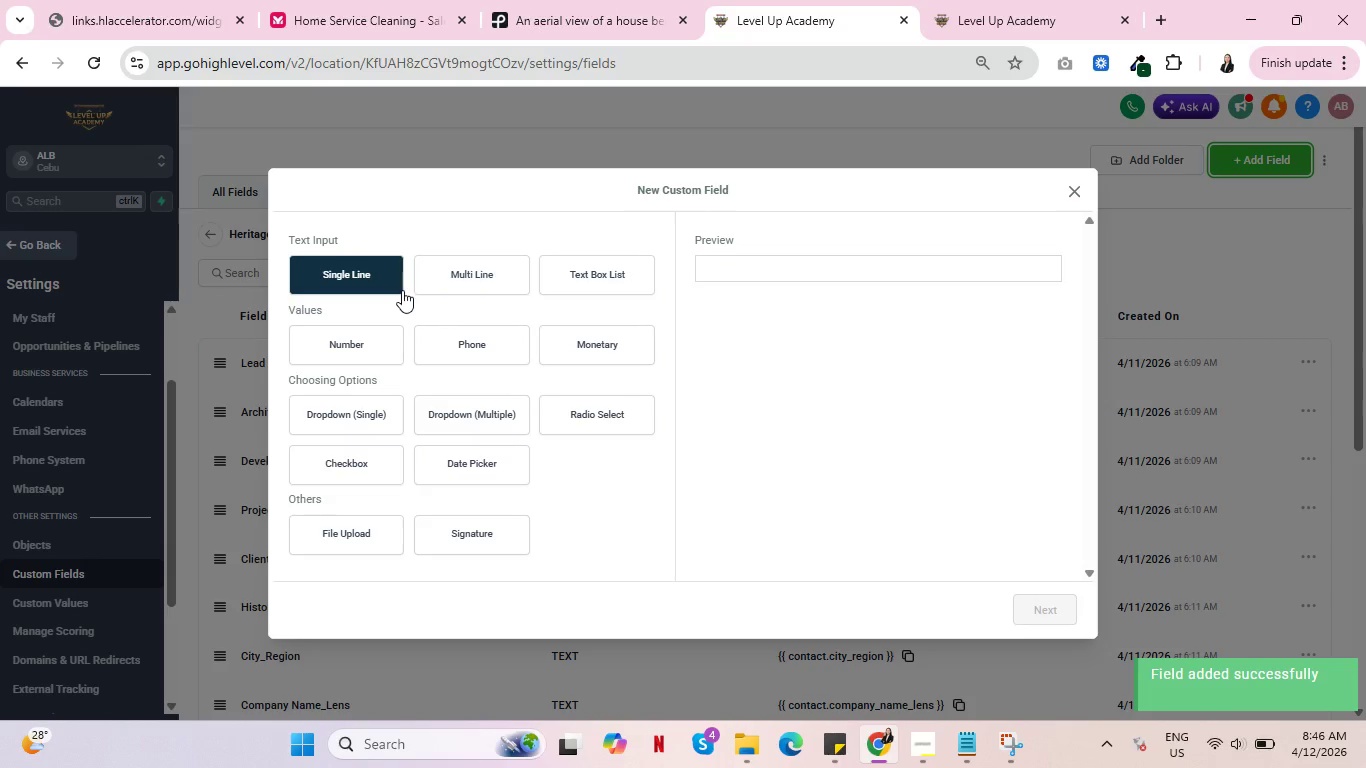 
left_click([369, 266])
 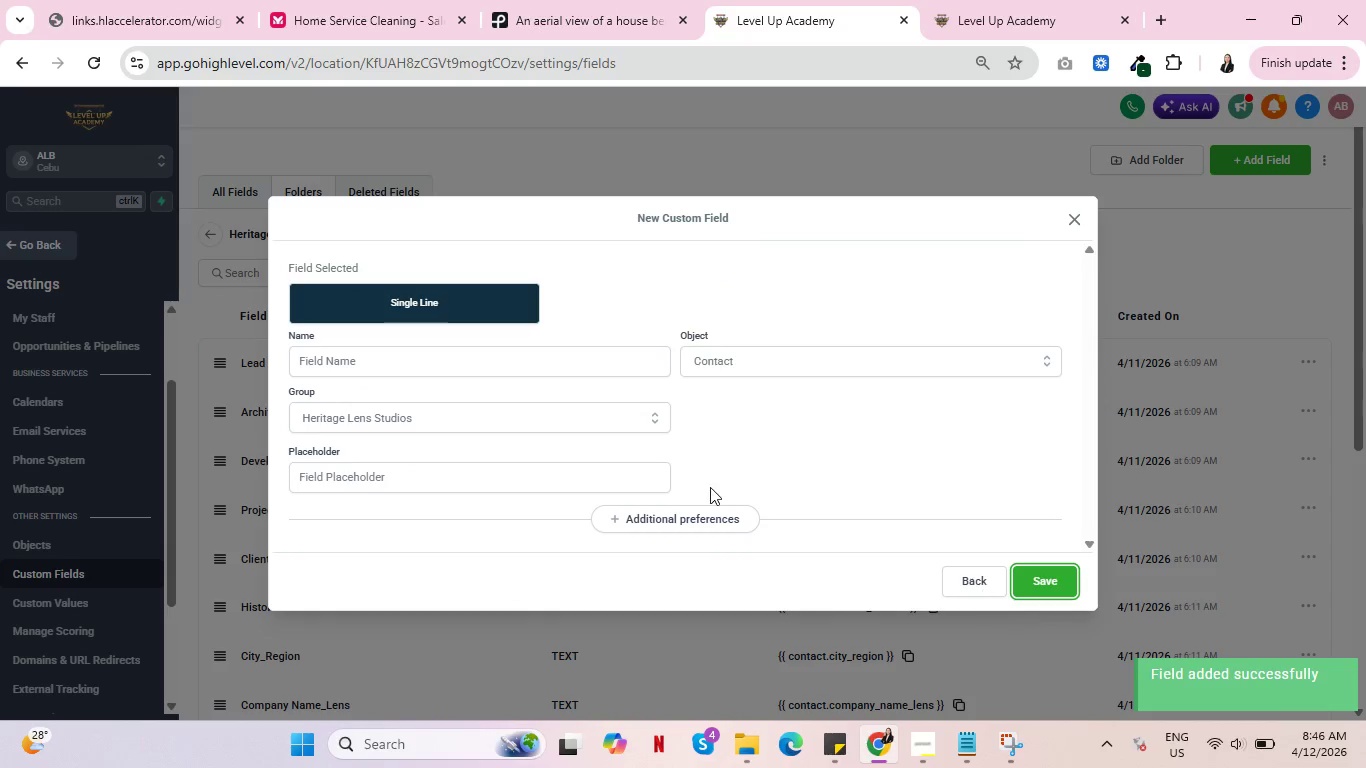 
left_click([363, 360])
 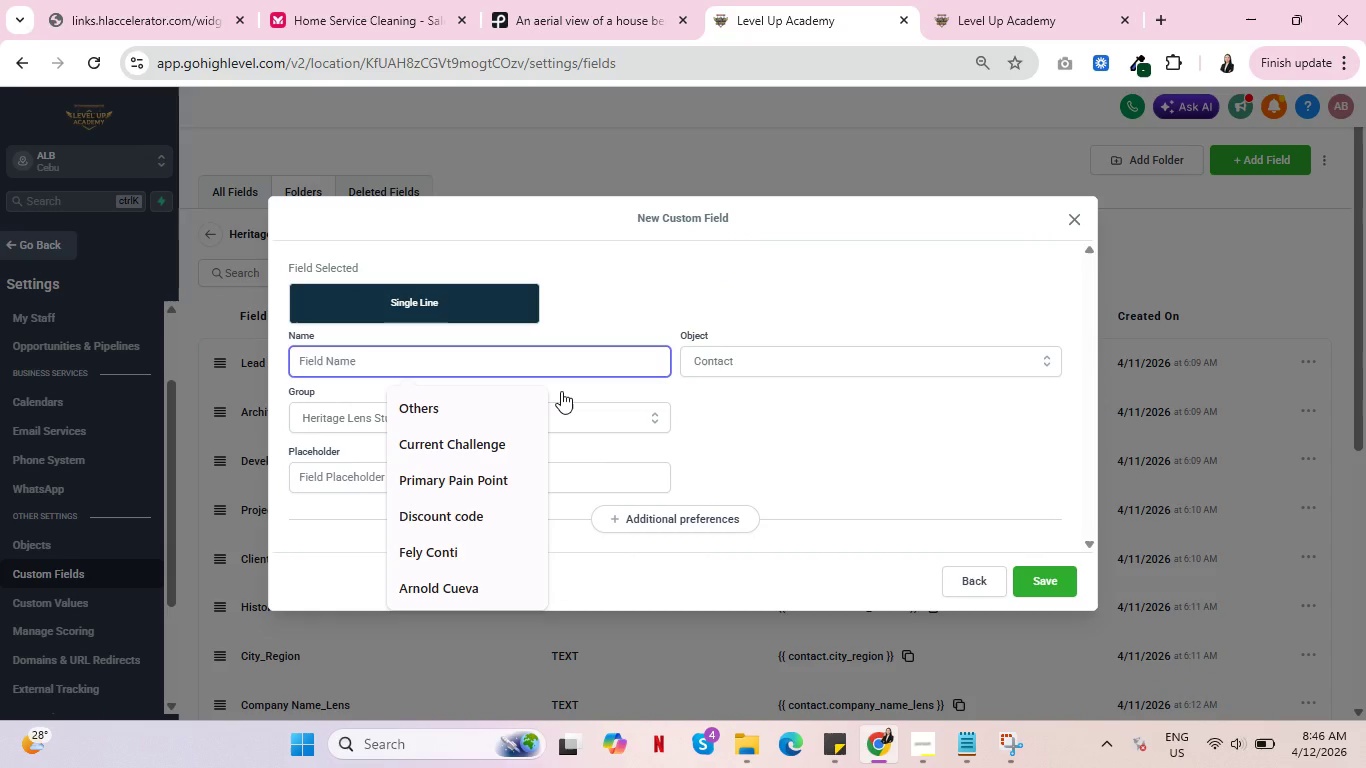 
type(UTM Contn)
key(Backspace)
type(ent Lat)
key(Backspace)
type(st)
 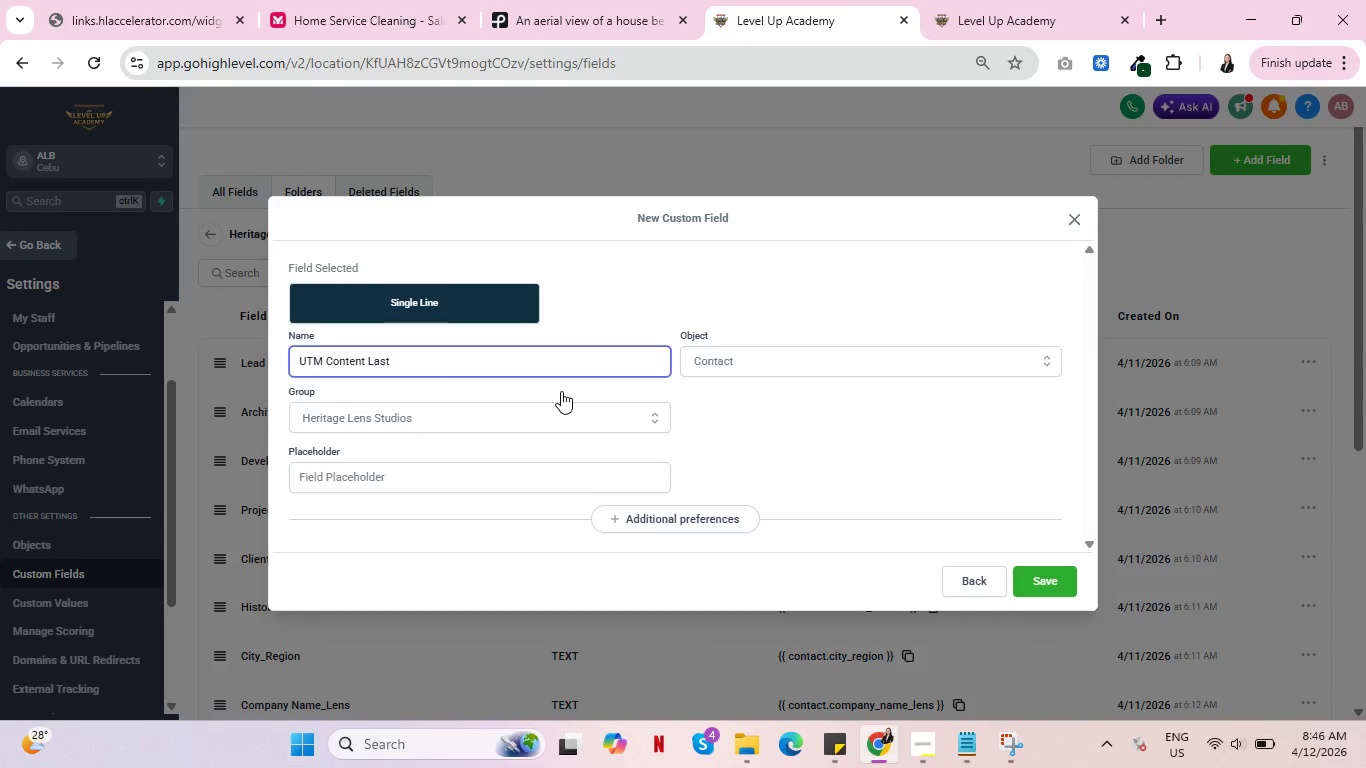 
left_click([1049, 585])
 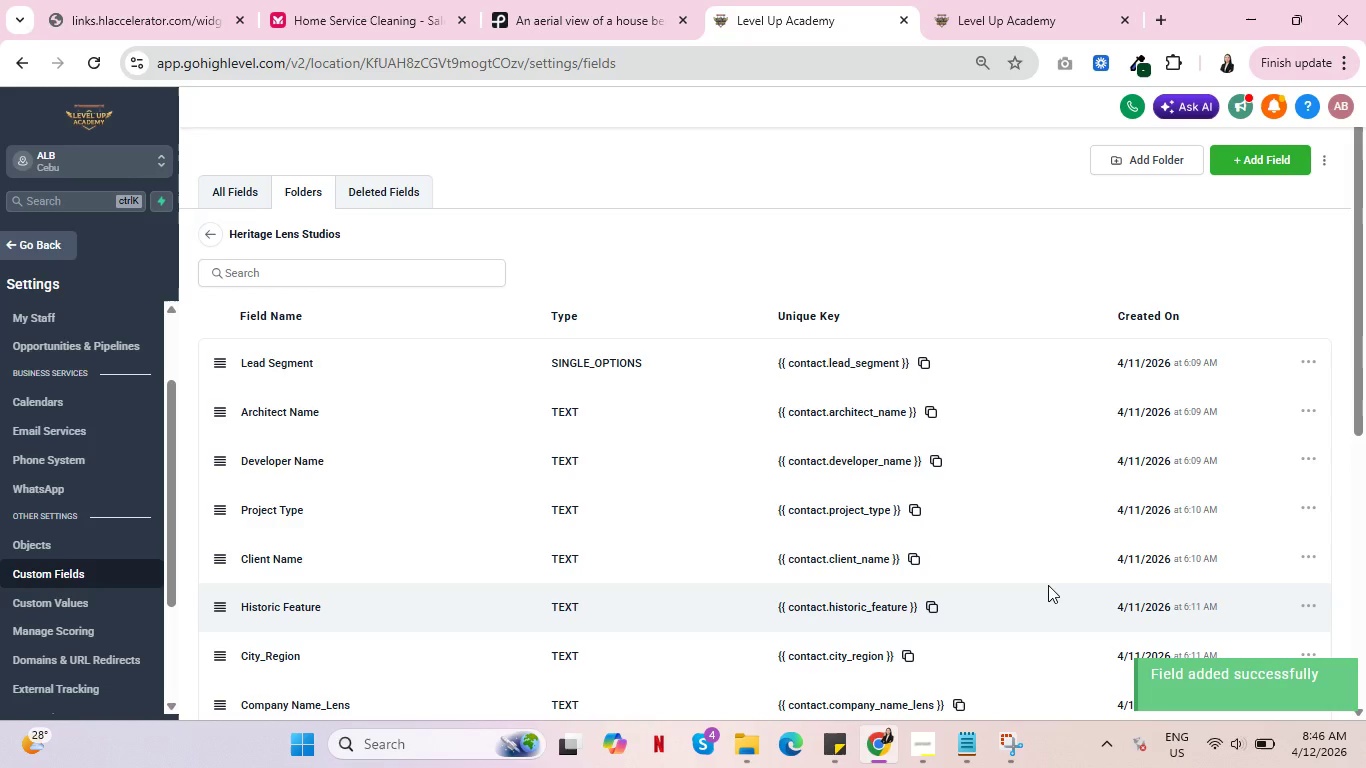 
wait(8.31)
 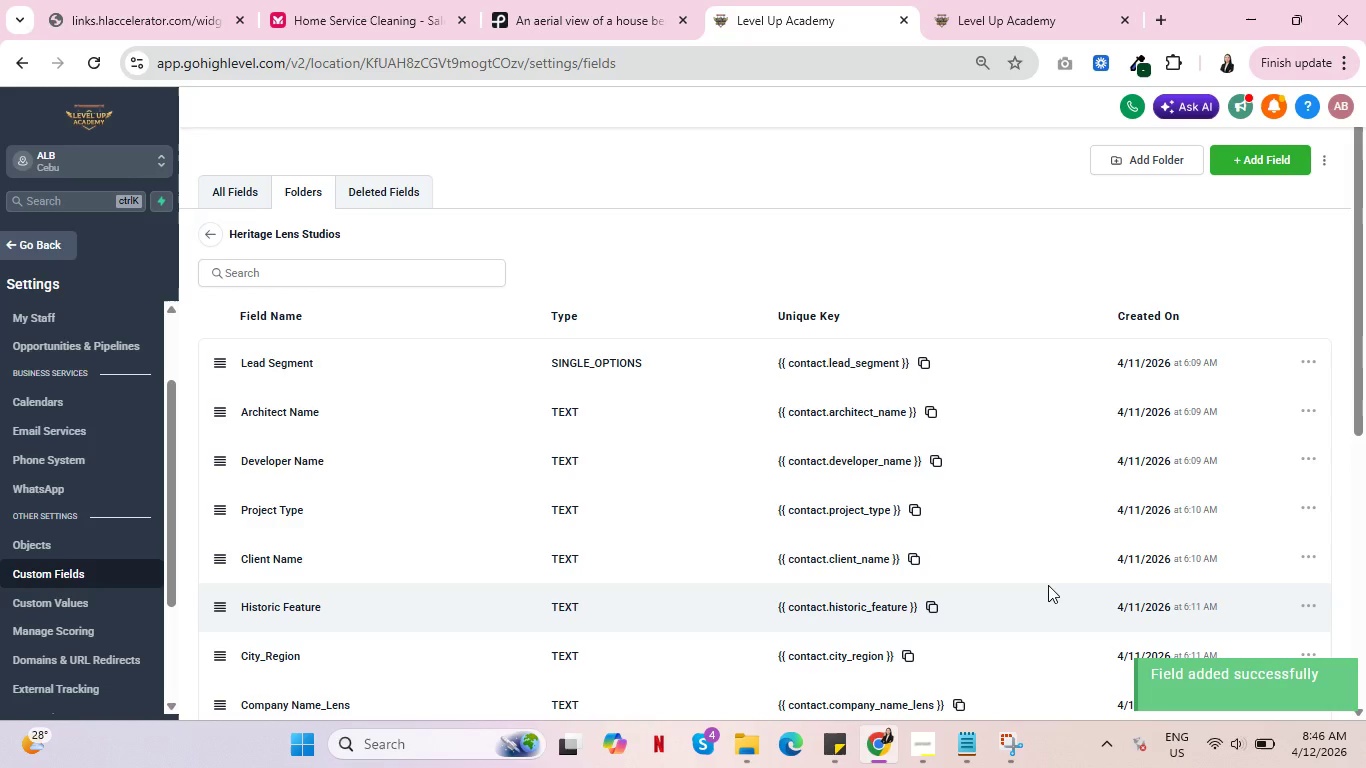 
left_click([36, 248])
 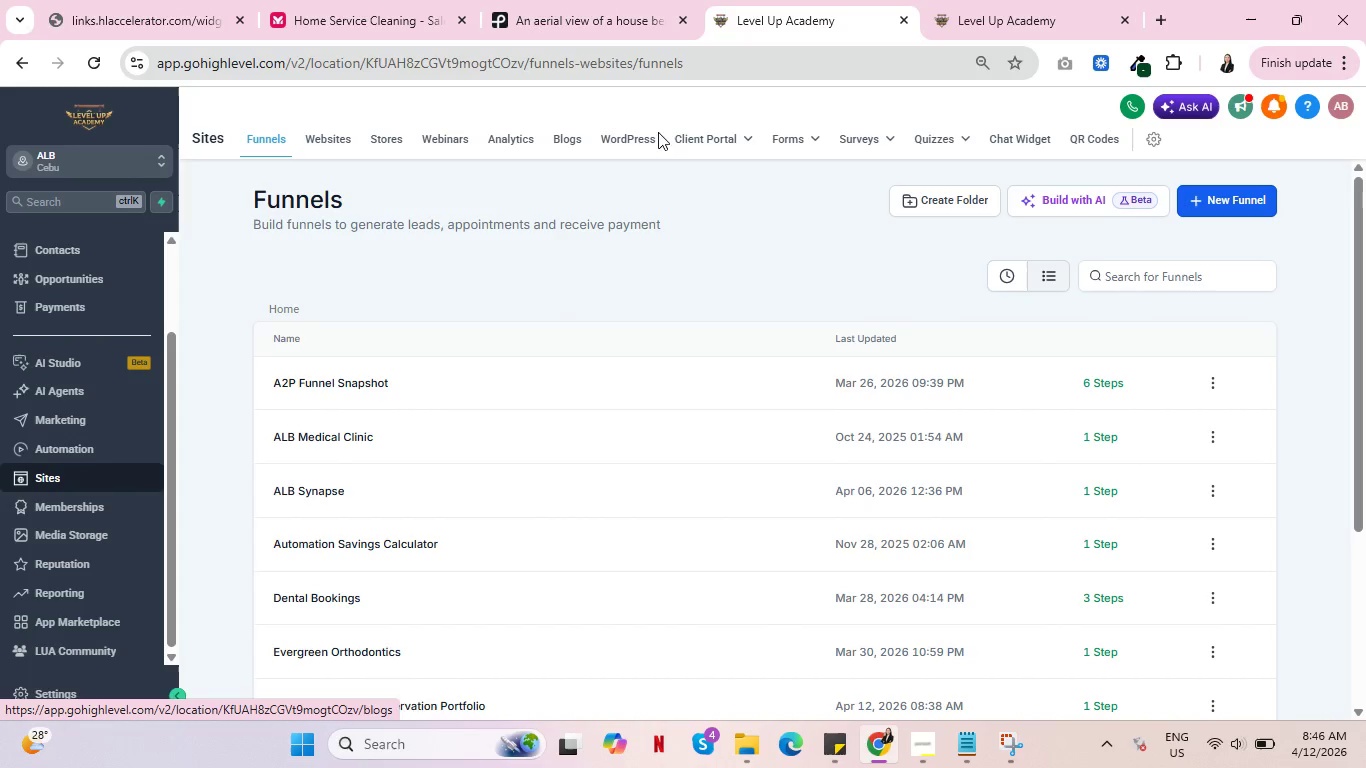 
left_click([784, 170])
 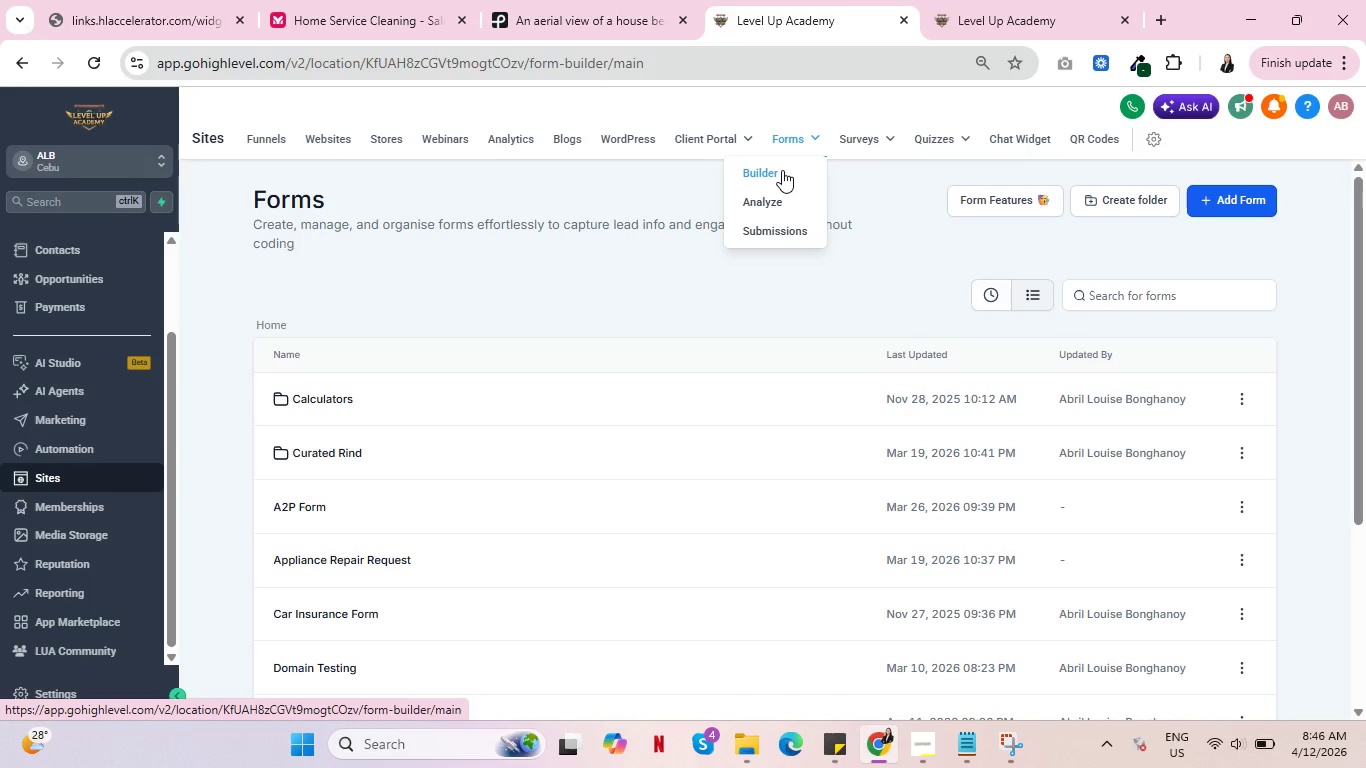 
wait(8.89)
 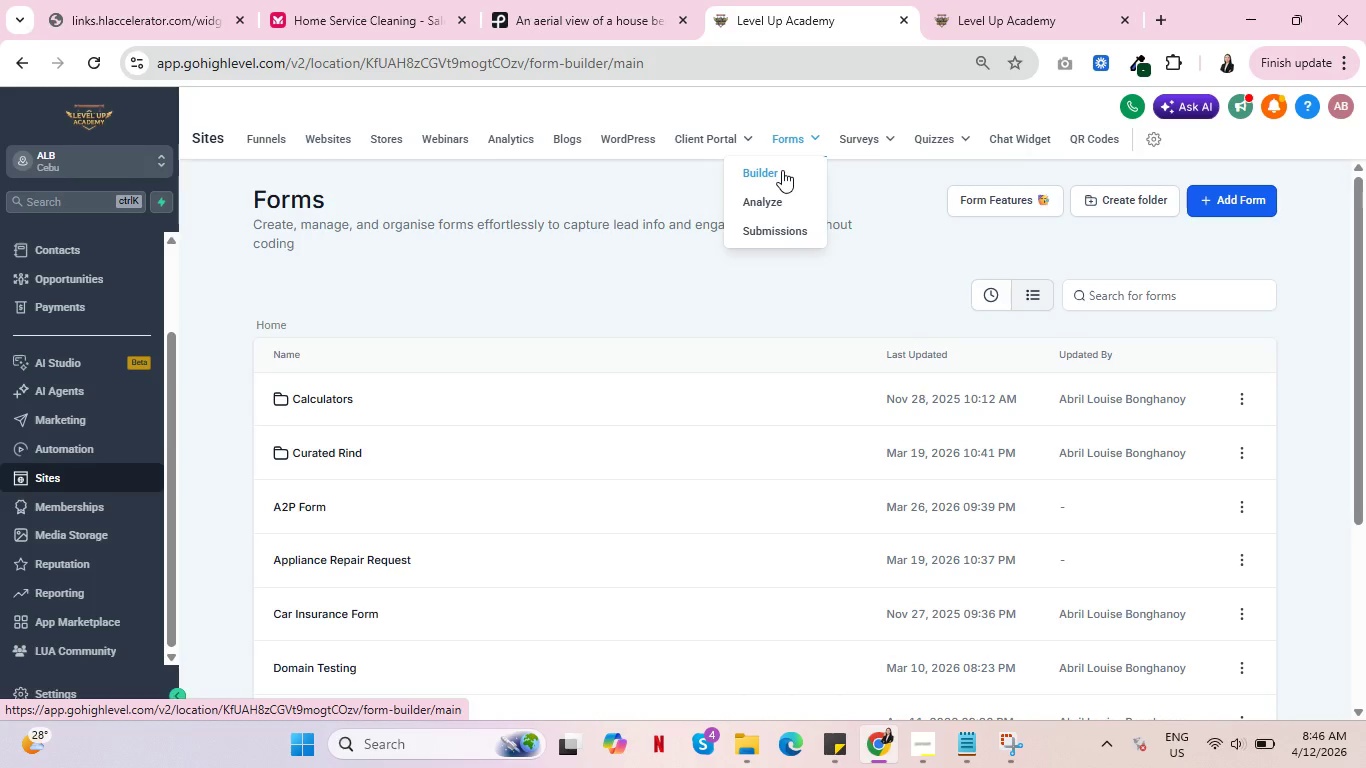 
scroll: coordinate [529, 429], scroll_direction: down, amount: 5.0
 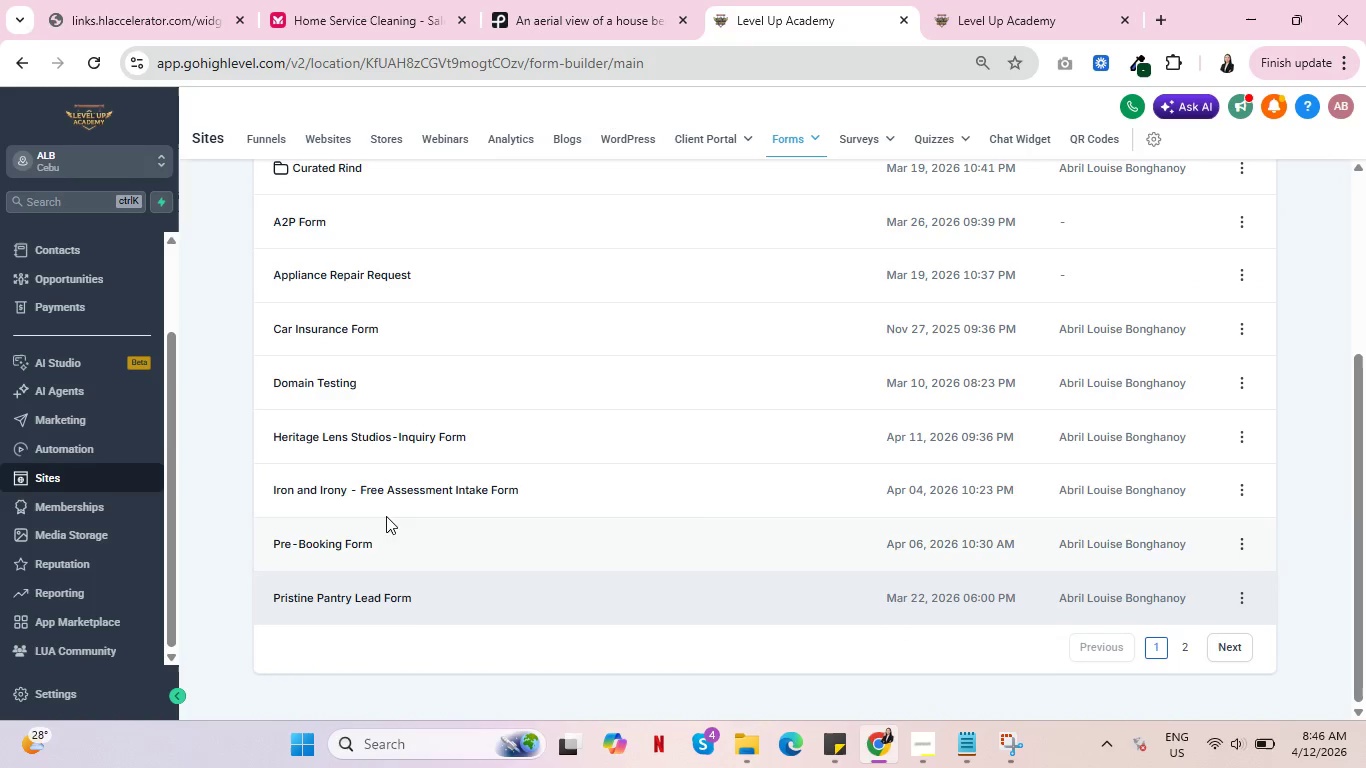 
left_click([371, 430])
 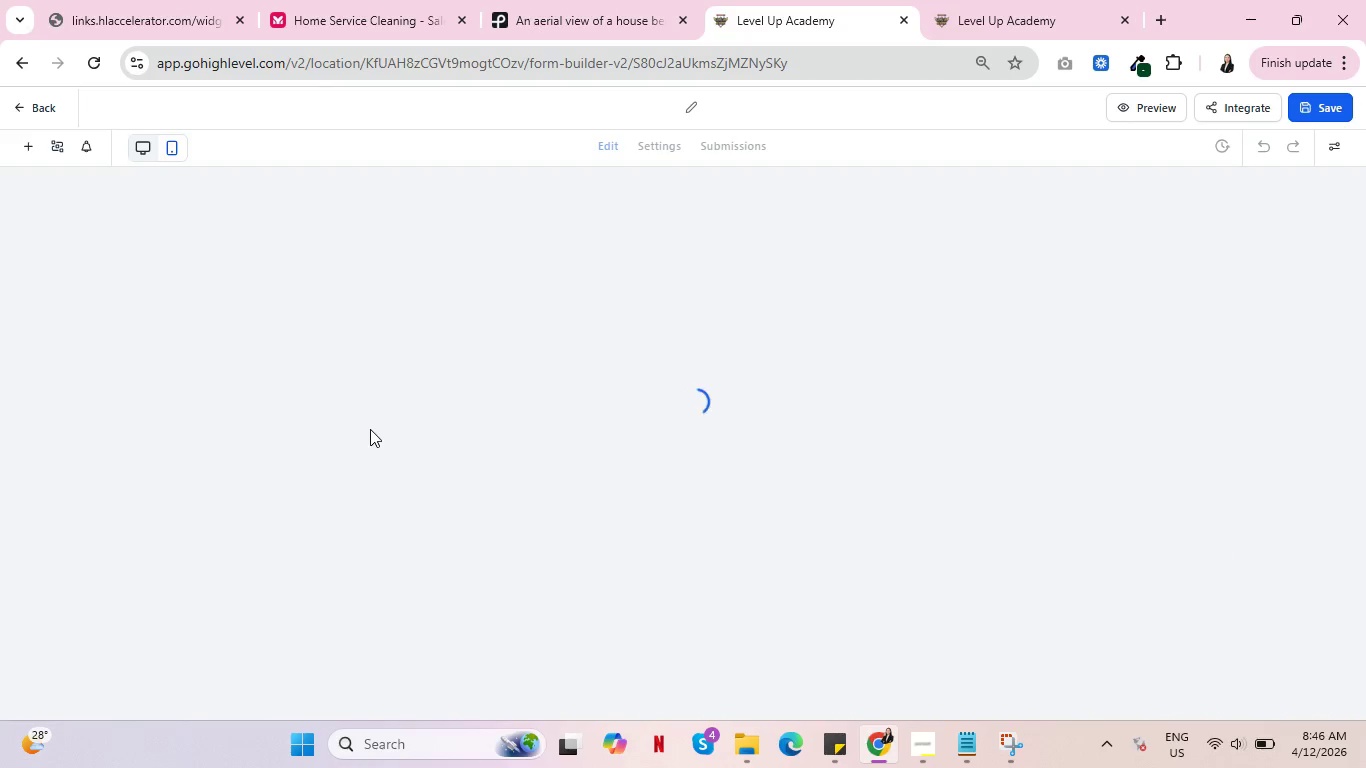 
wait(11.53)
 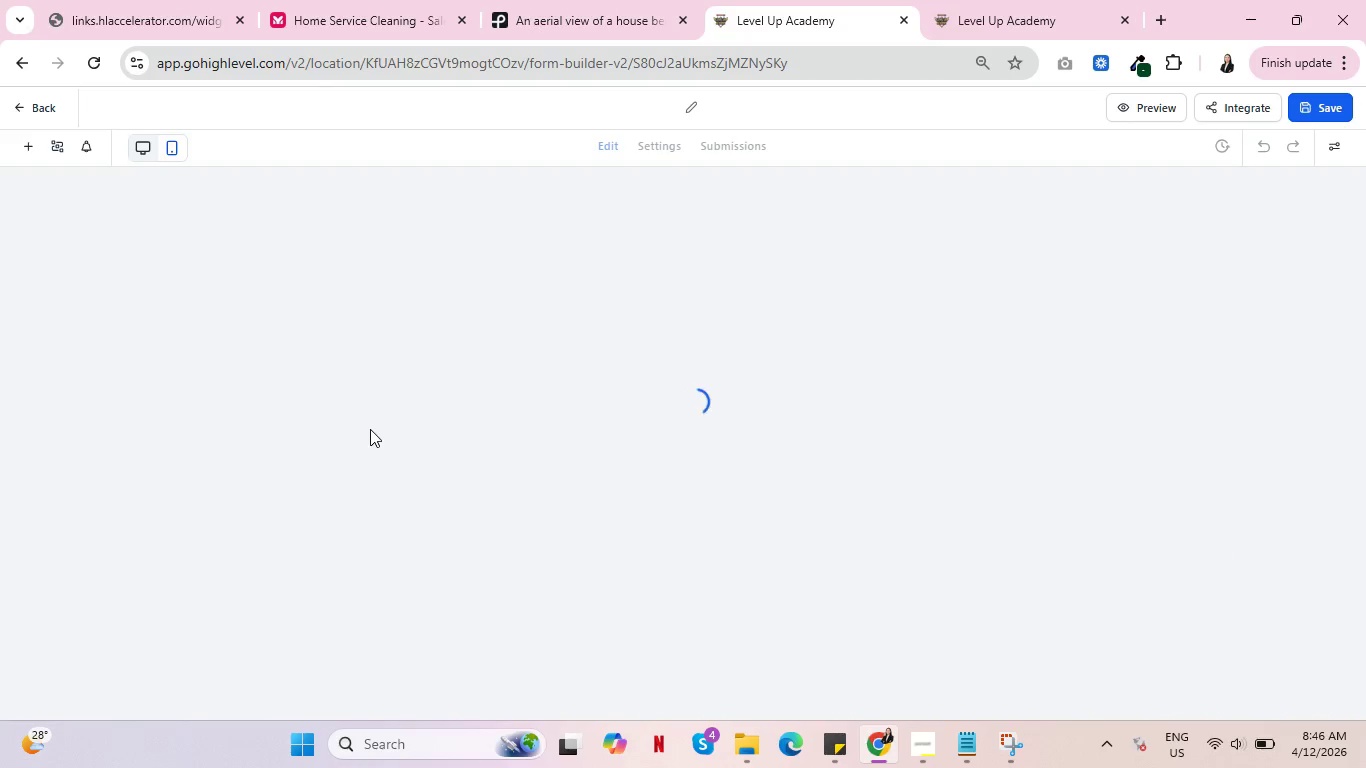 
scroll: coordinate [562, 466], scroll_direction: down, amount: 2.0
 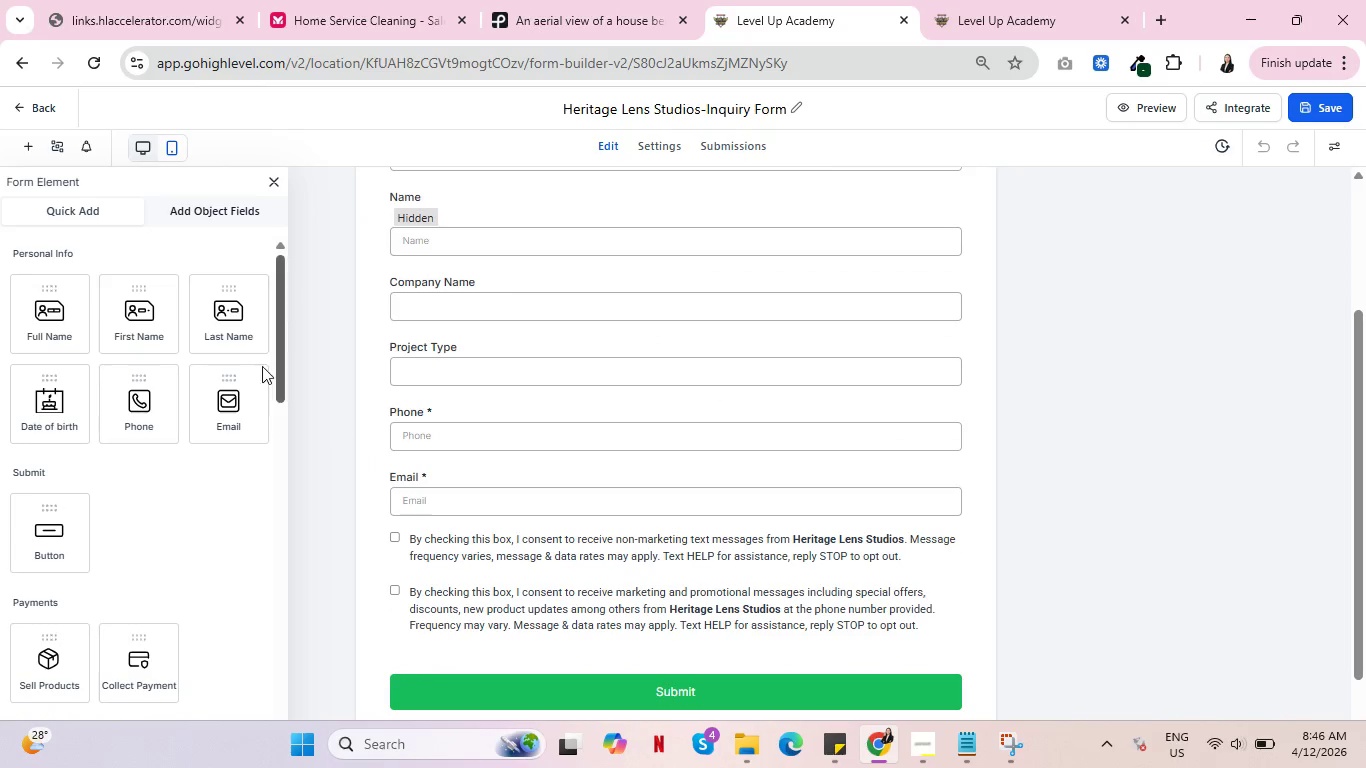 
left_click([195, 207])
 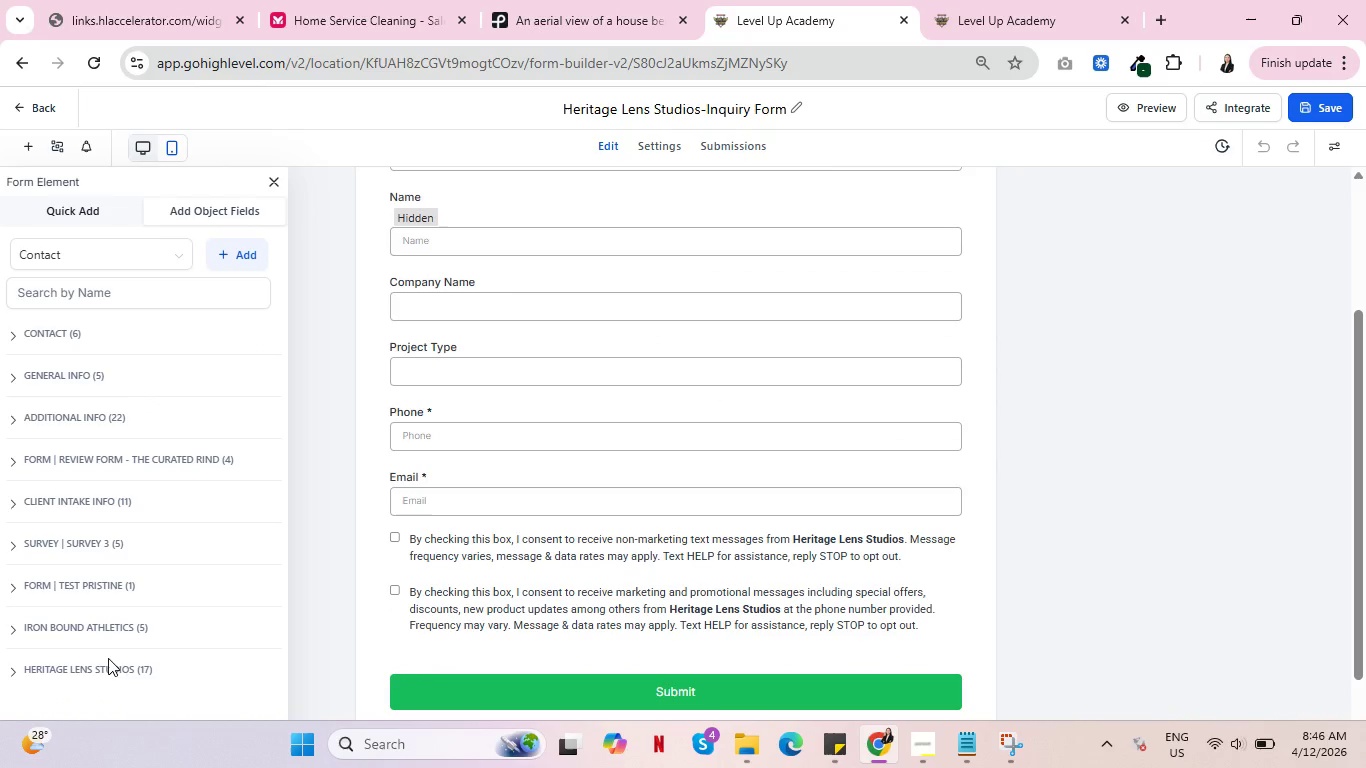 
double_click([104, 671])
 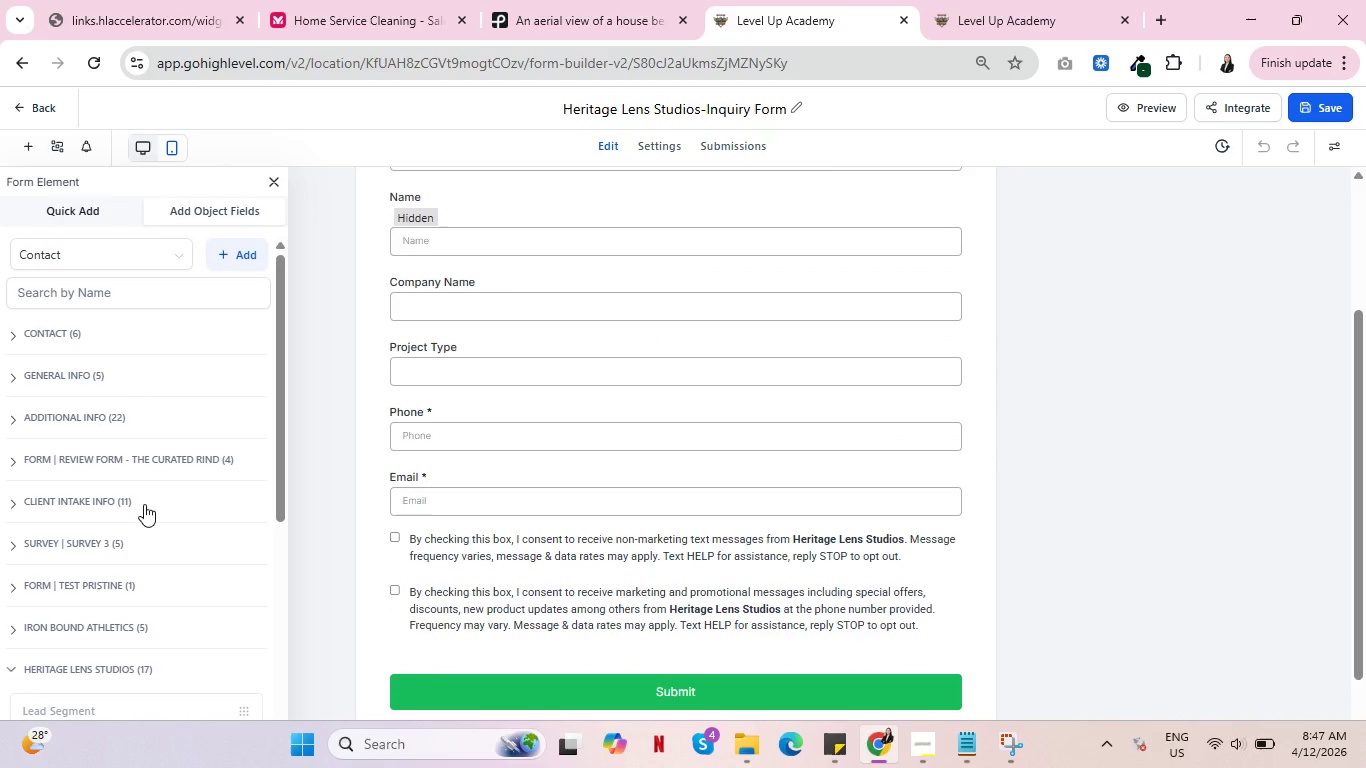 
wait(7.61)
 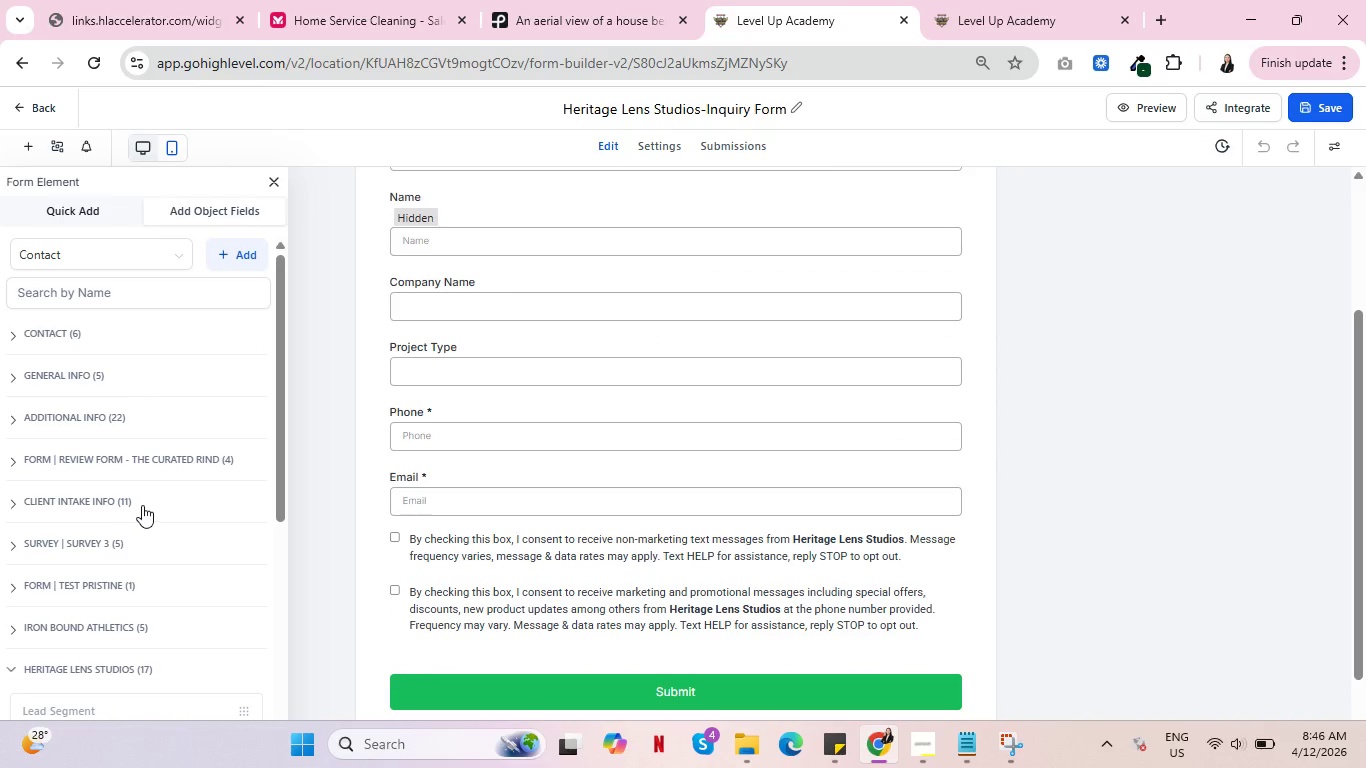 
scroll: coordinate [129, 640], scroll_direction: down, amount: 27.0
 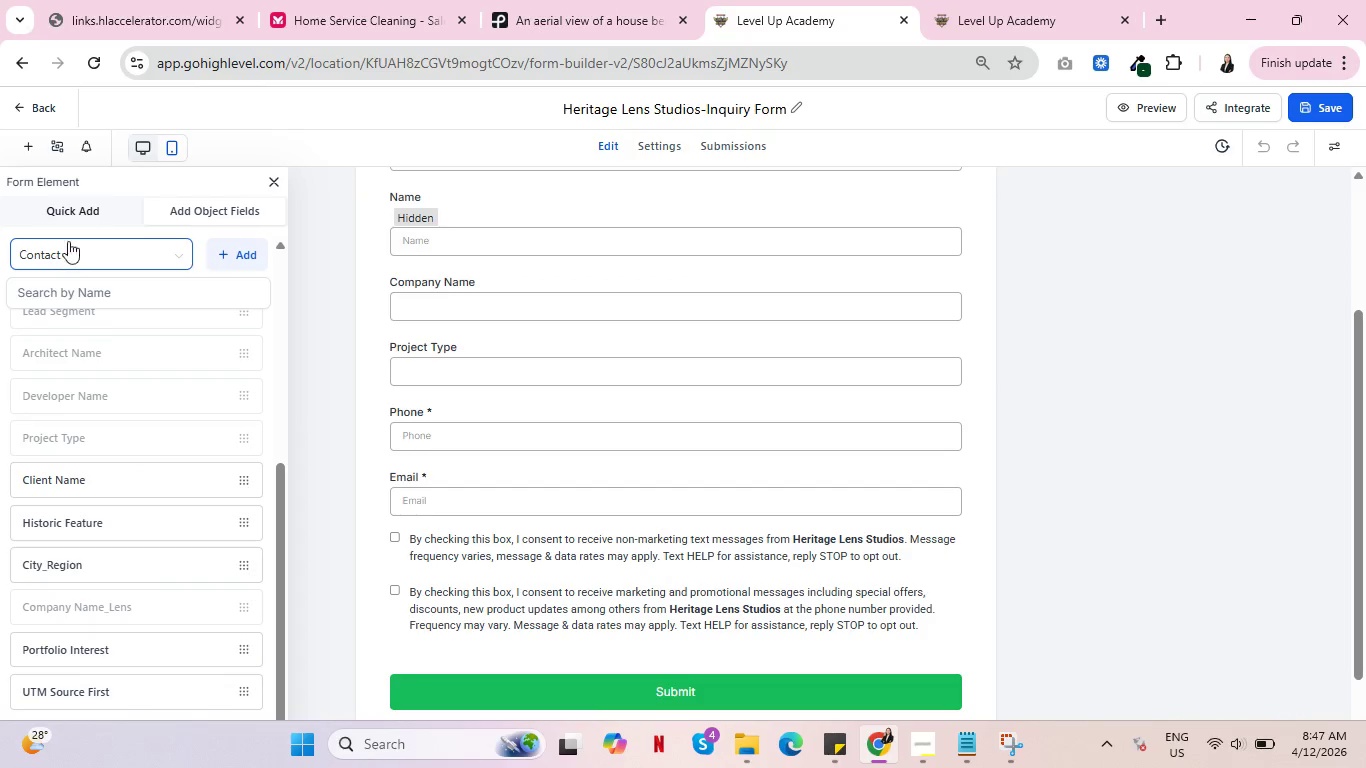 
left_click([74, 296])
 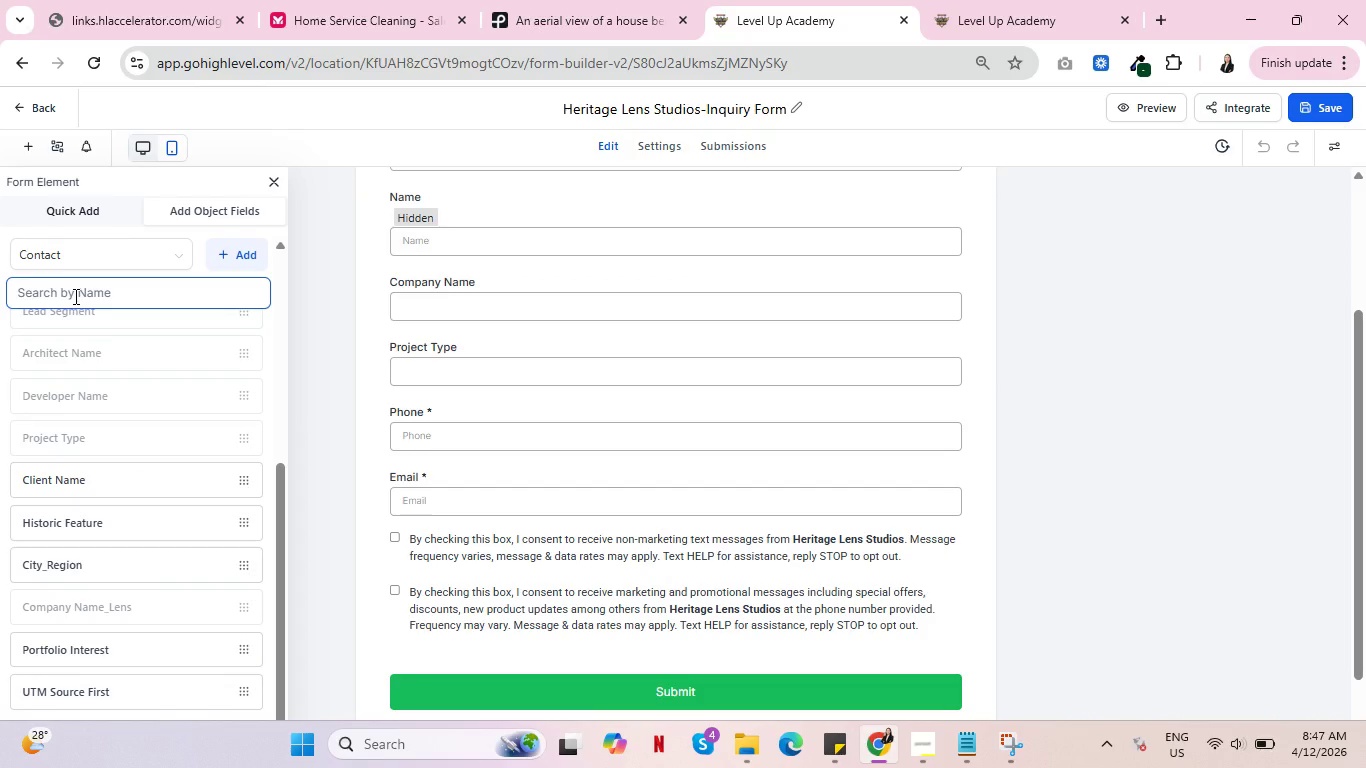 
type(UTM)
 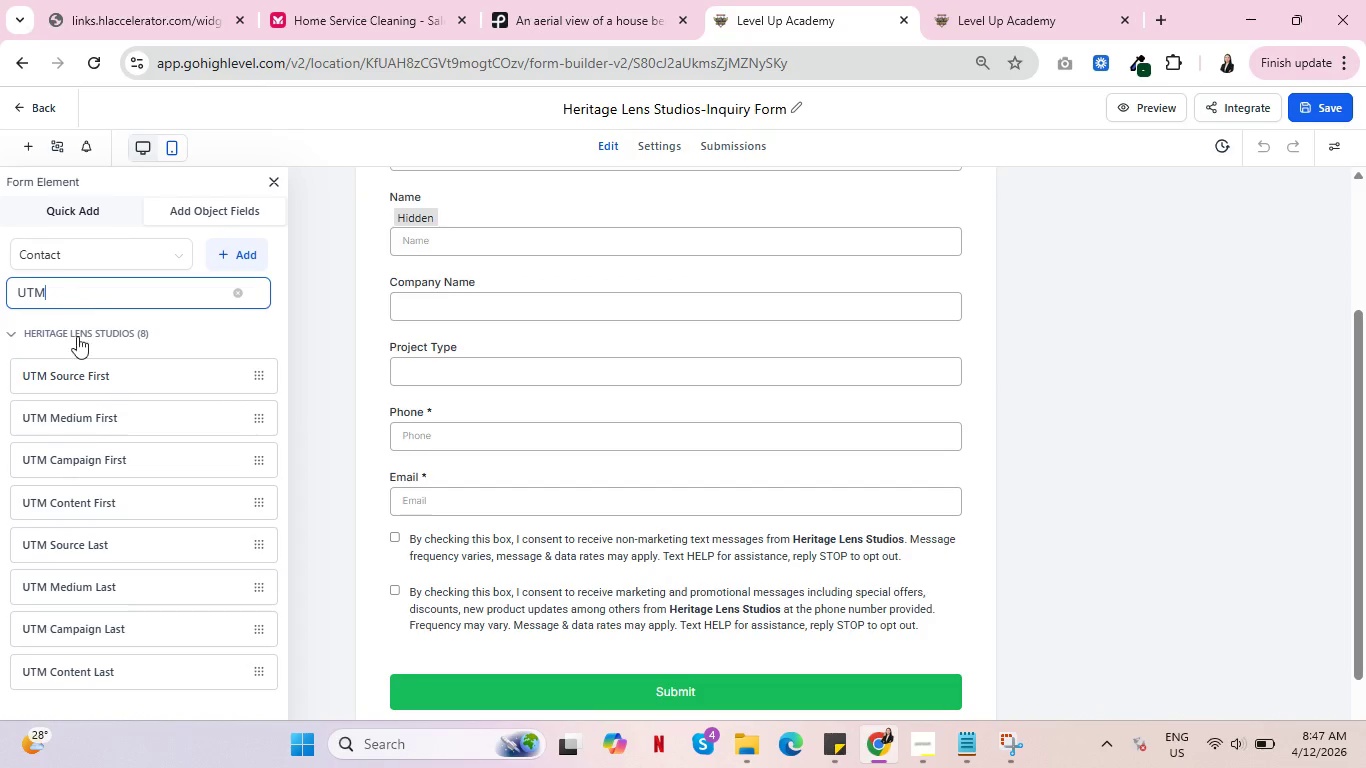 
left_click_drag(start_coordinate=[80, 374], to_coordinate=[459, 528])
 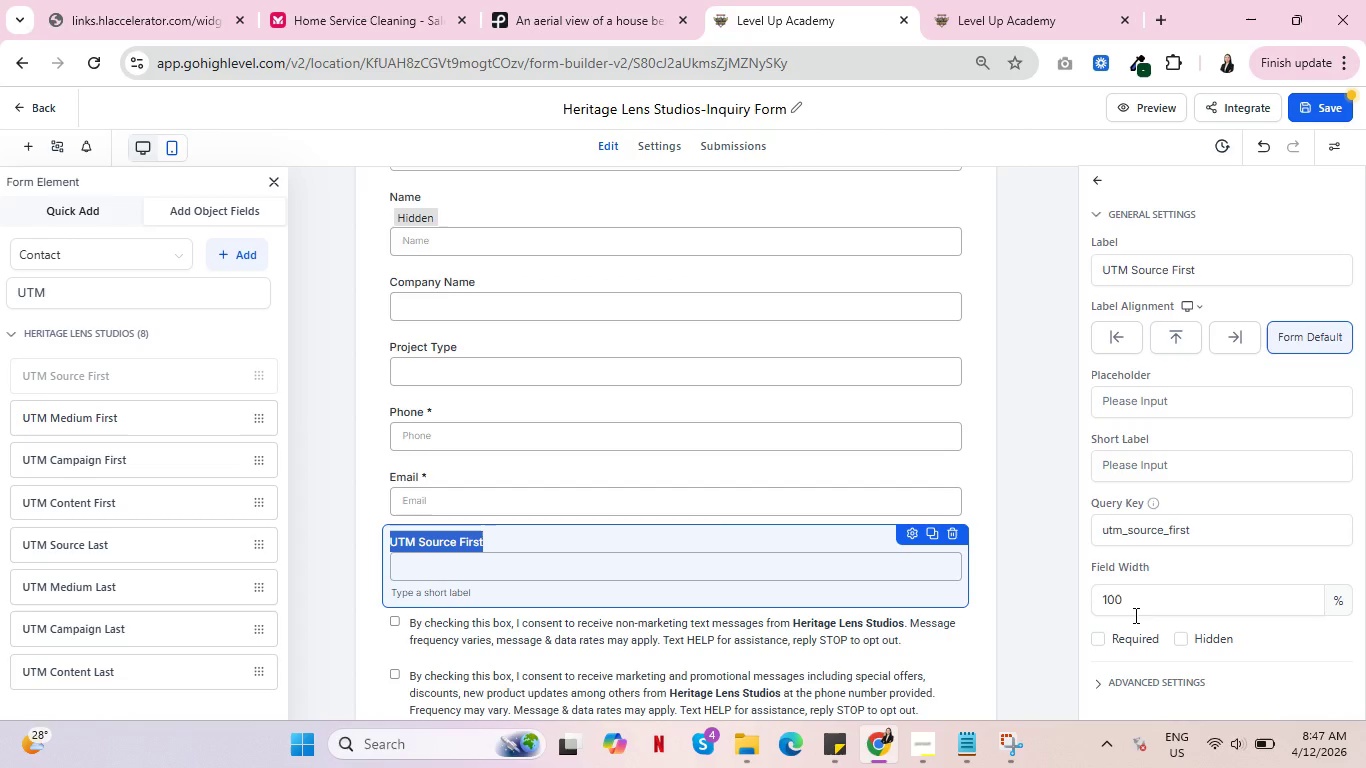 
left_click_drag(start_coordinate=[1127, 602], to_coordinate=[1078, 594])
 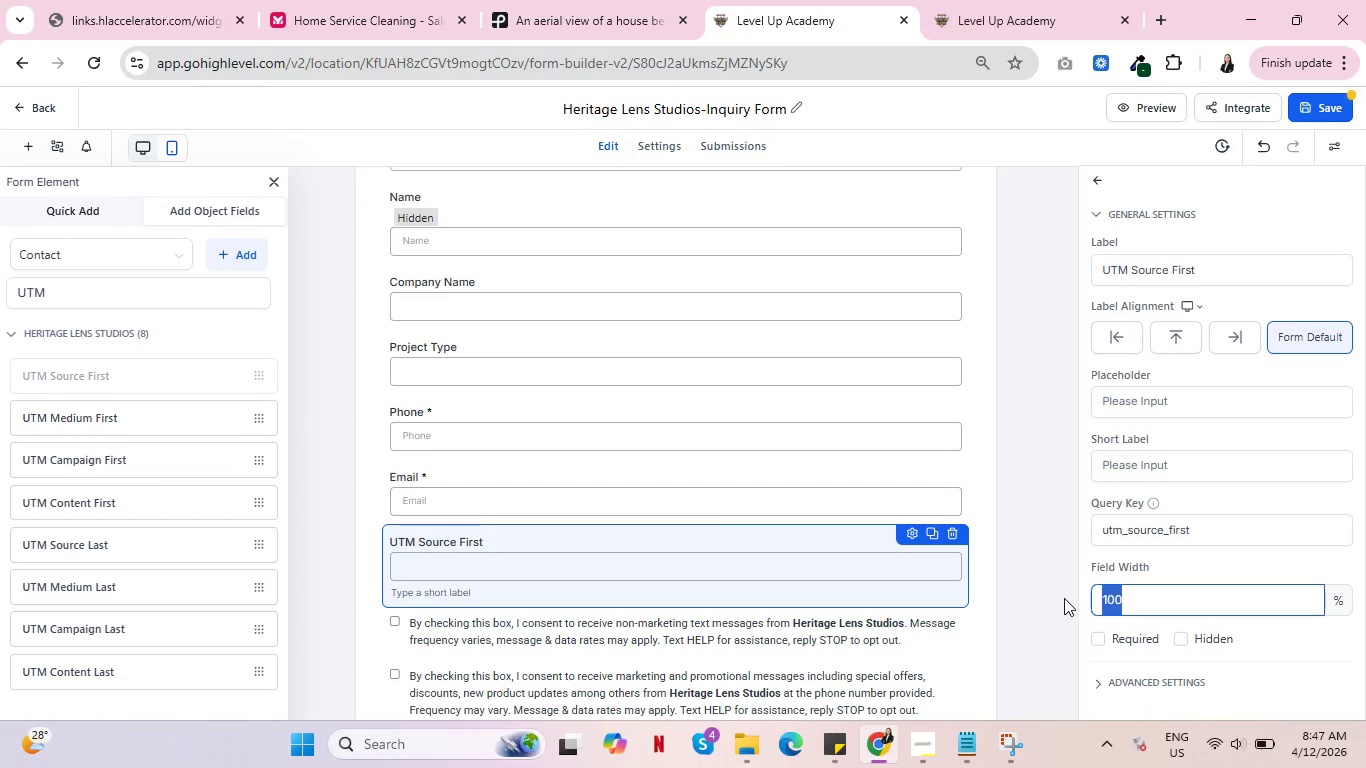 
type(50)
 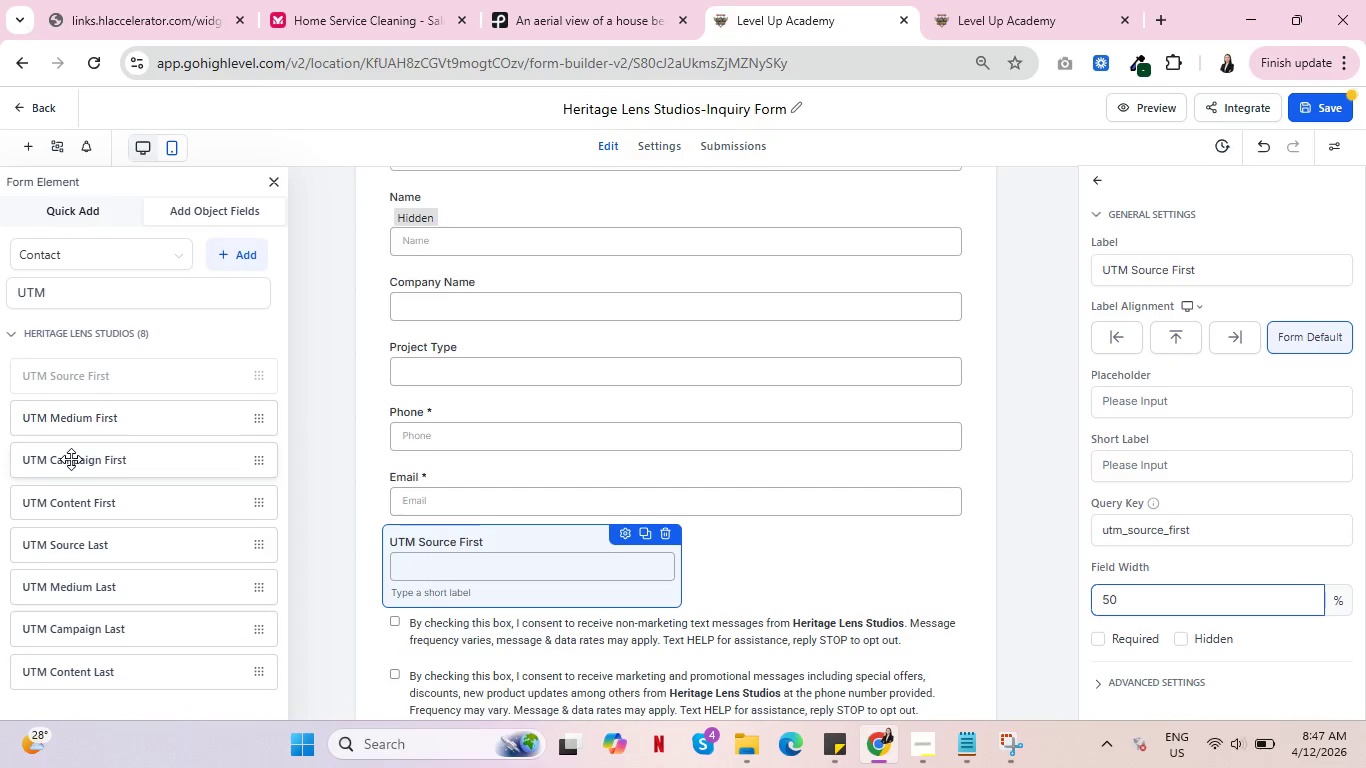 
wait(5.39)
 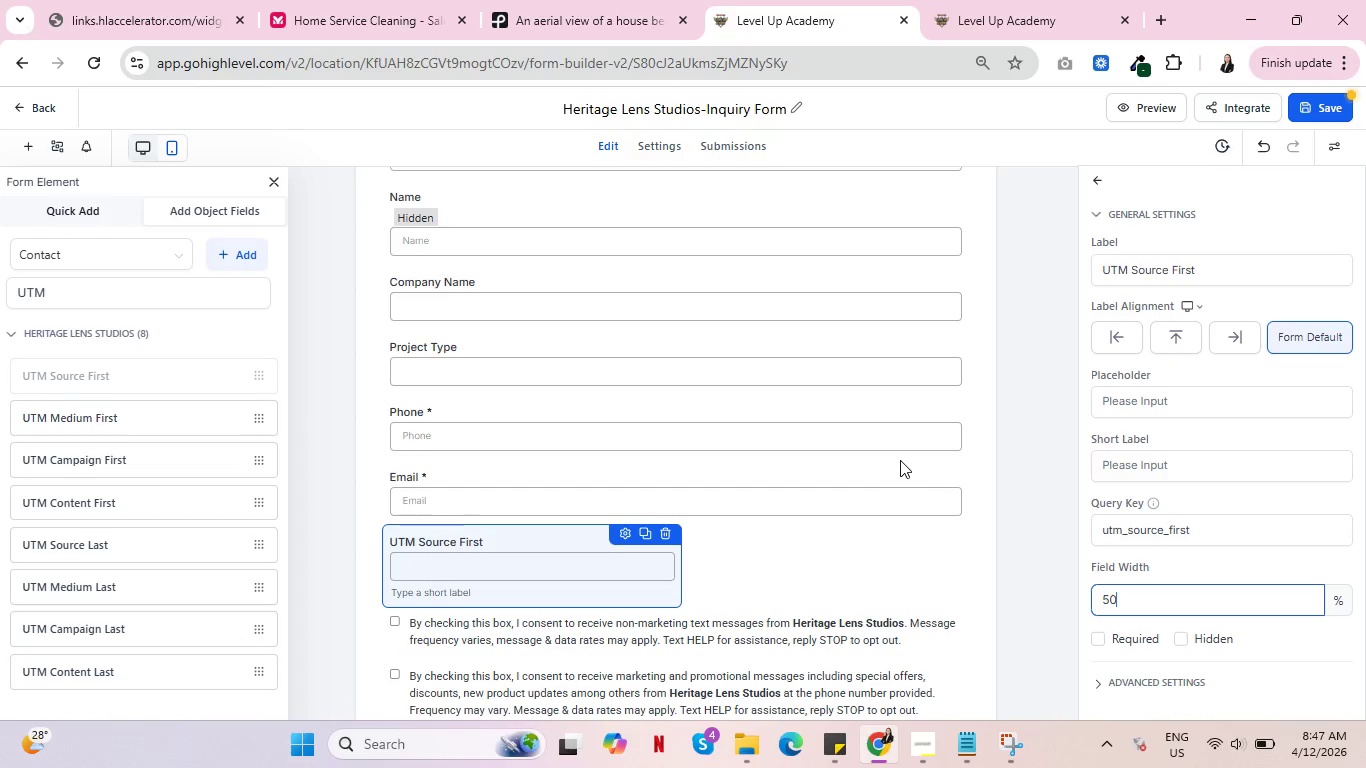 
left_click_drag(start_coordinate=[71, 459], to_coordinate=[76, 455])
 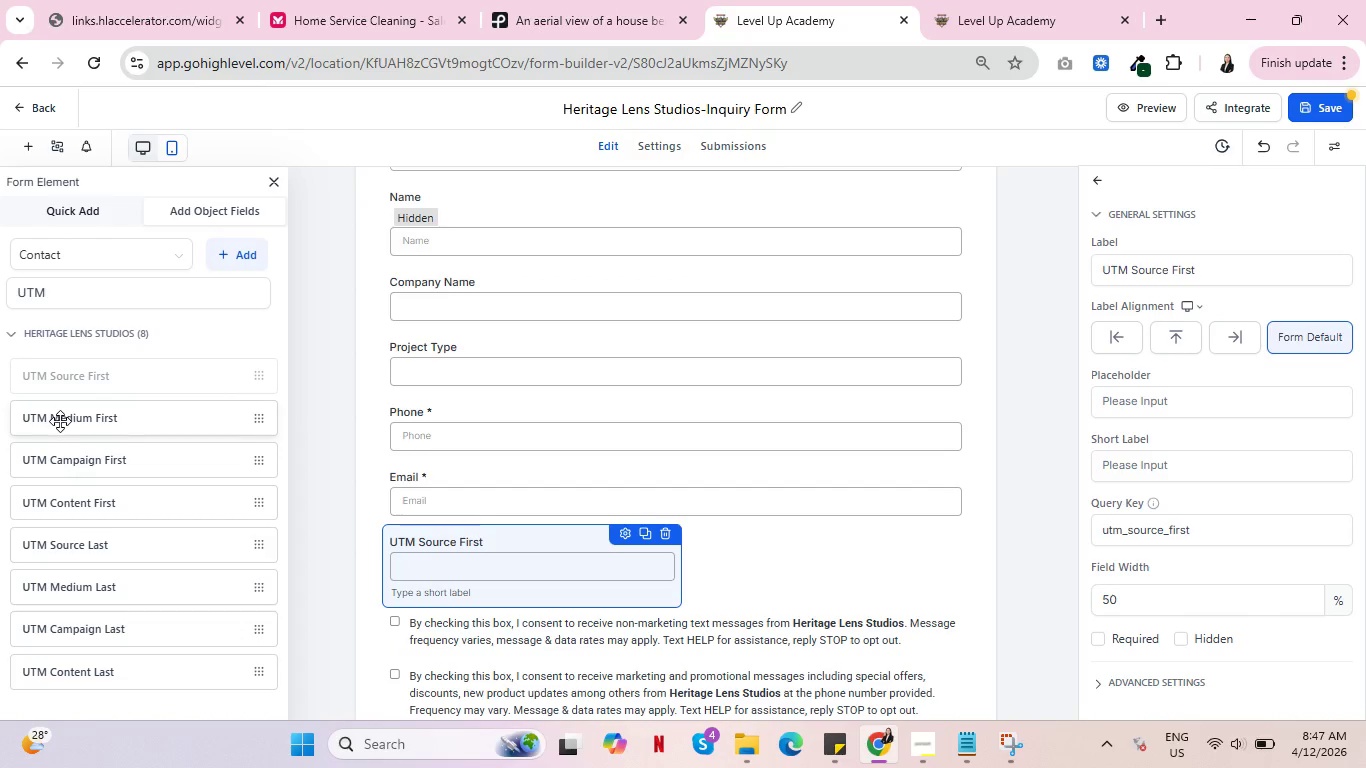 
left_click_drag(start_coordinate=[60, 421], to_coordinate=[744, 603])
 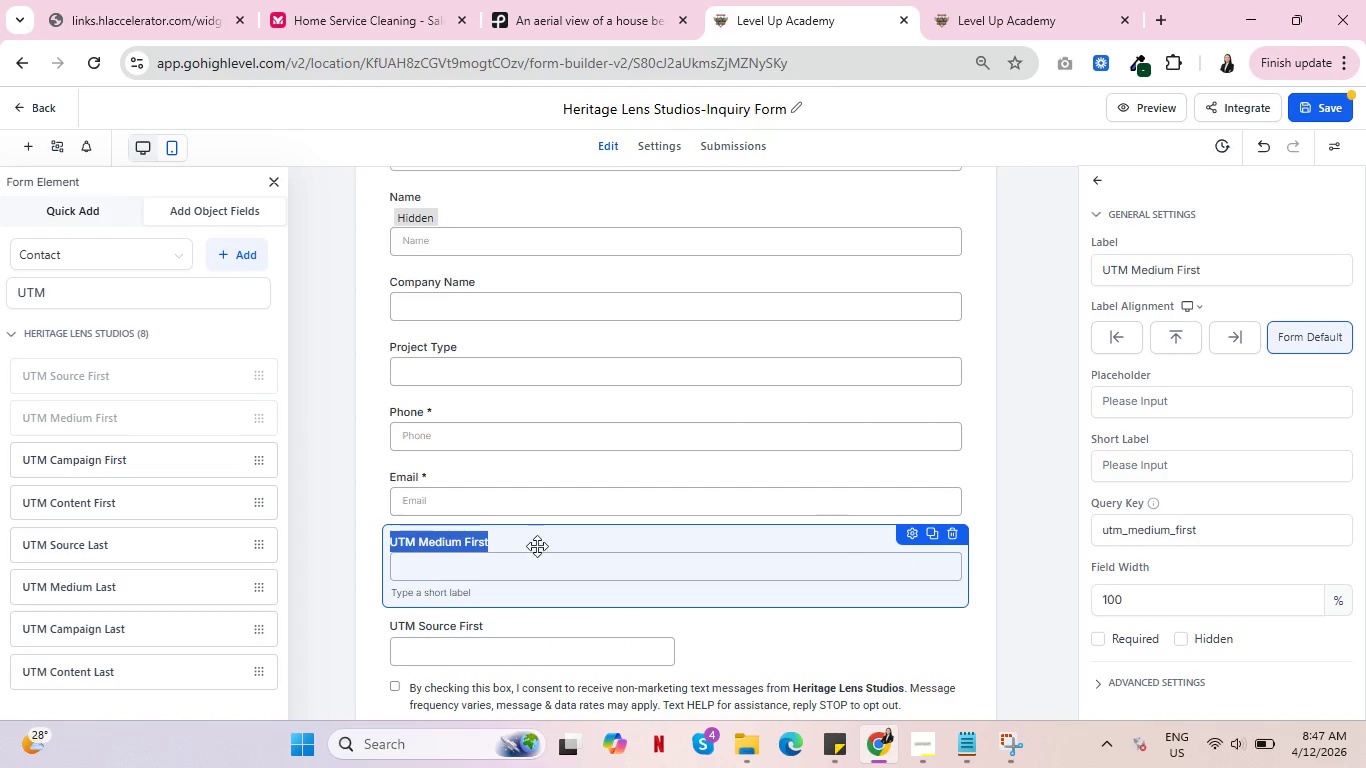 
wait(6.58)
 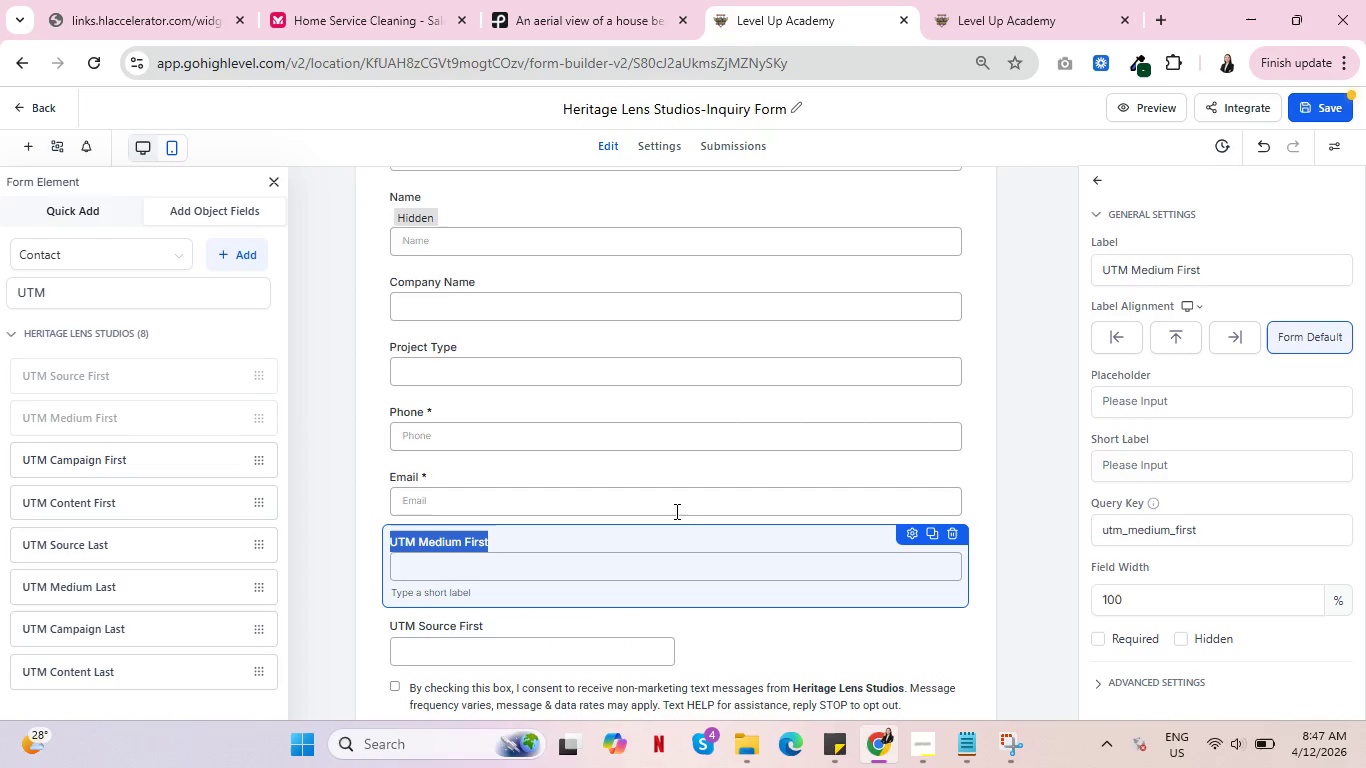 
left_click_drag(start_coordinate=[389, 542], to_coordinate=[392, 613])
 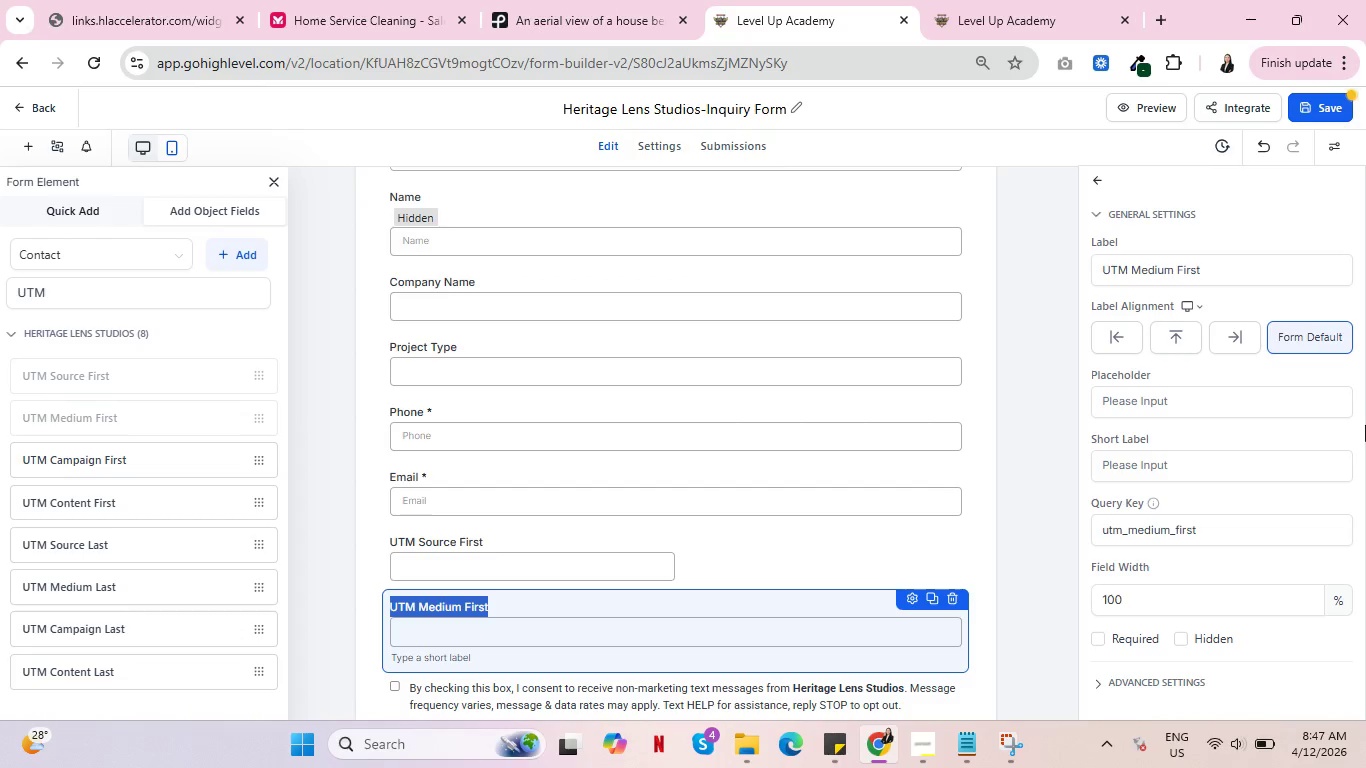 
scroll: coordinate [786, 388], scroll_direction: up, amount: 9.0
 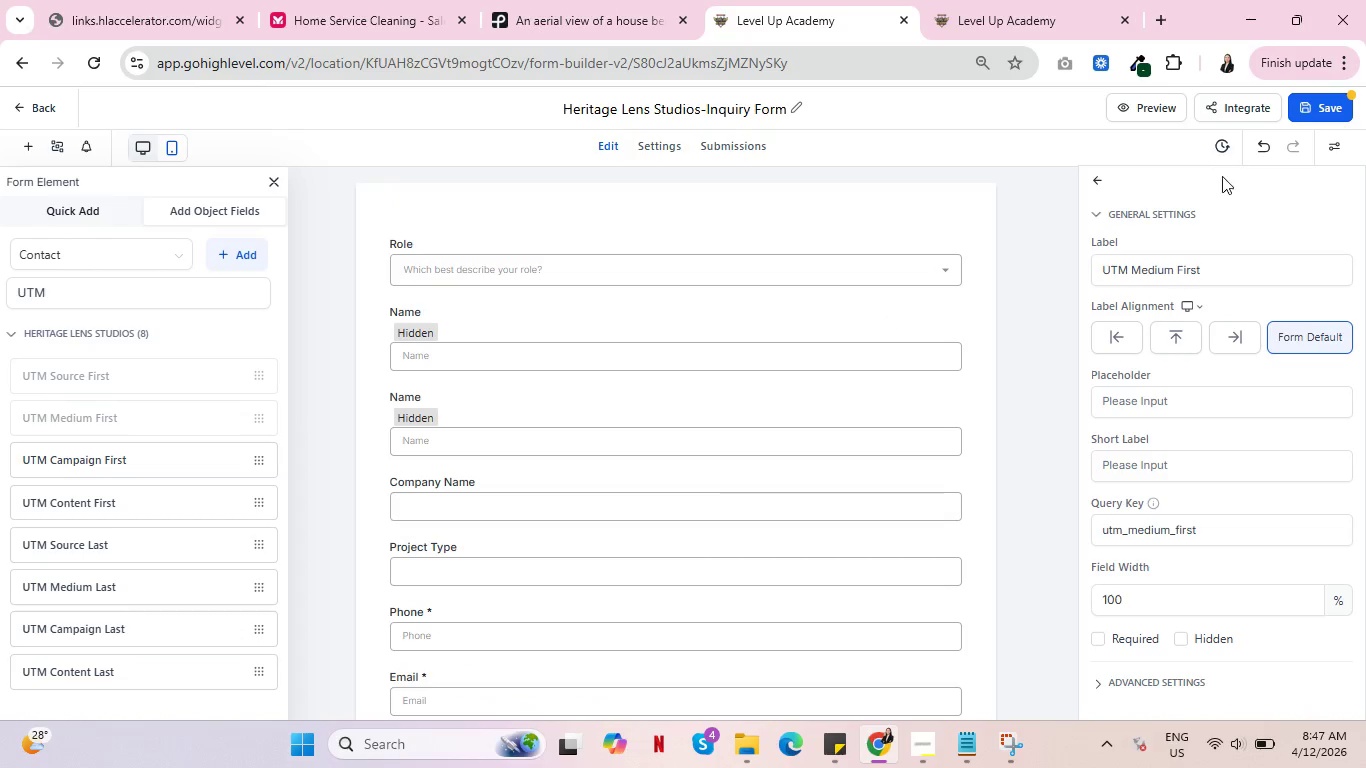 
left_click([1336, 146])
 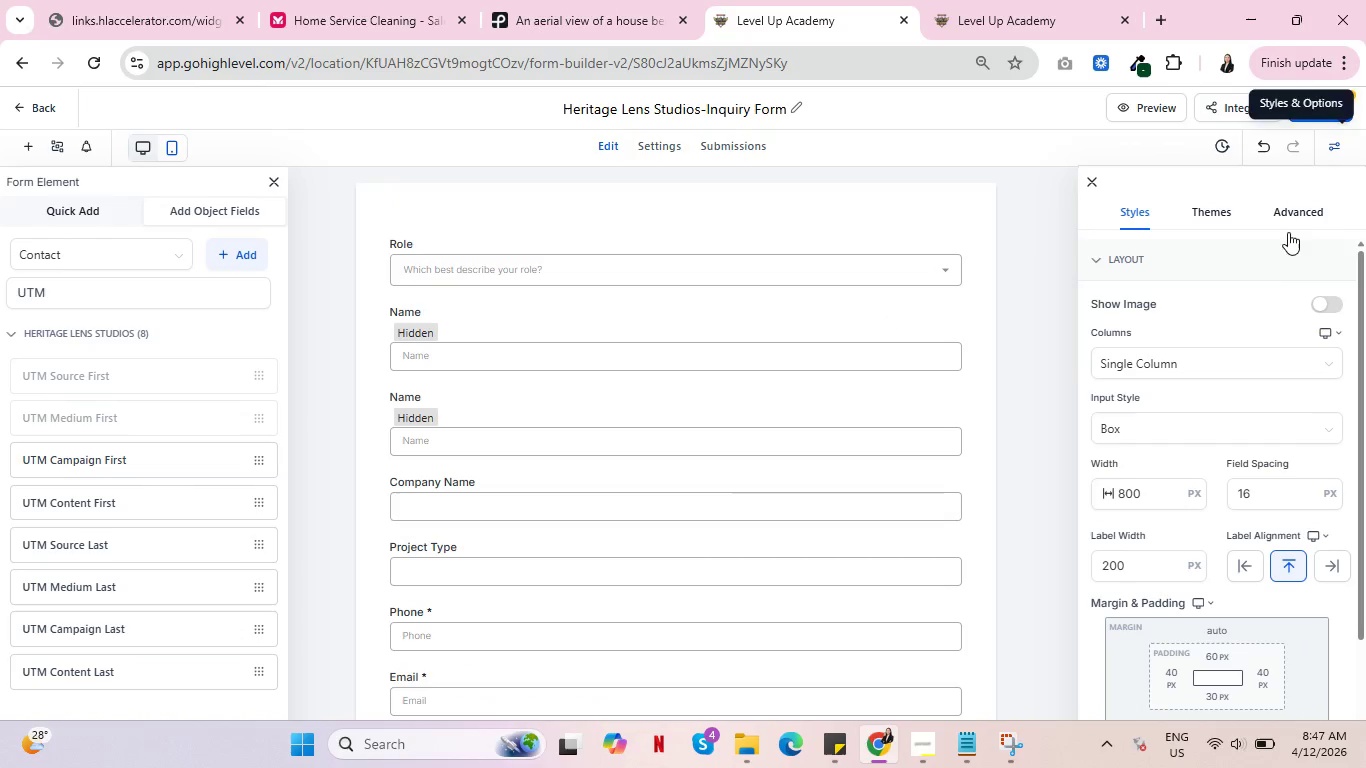 
scroll: coordinate [1253, 428], scroll_direction: up, amount: 5.0
 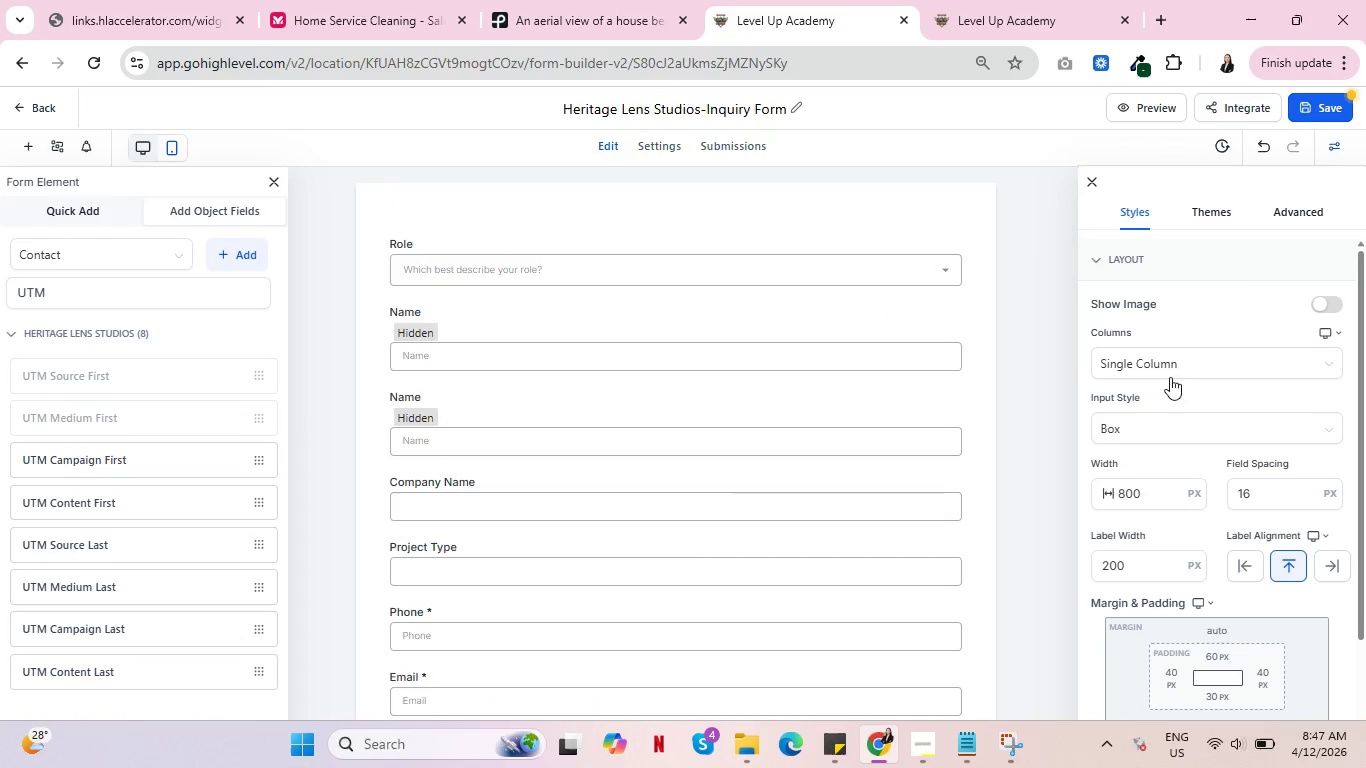 
left_click([1183, 365])
 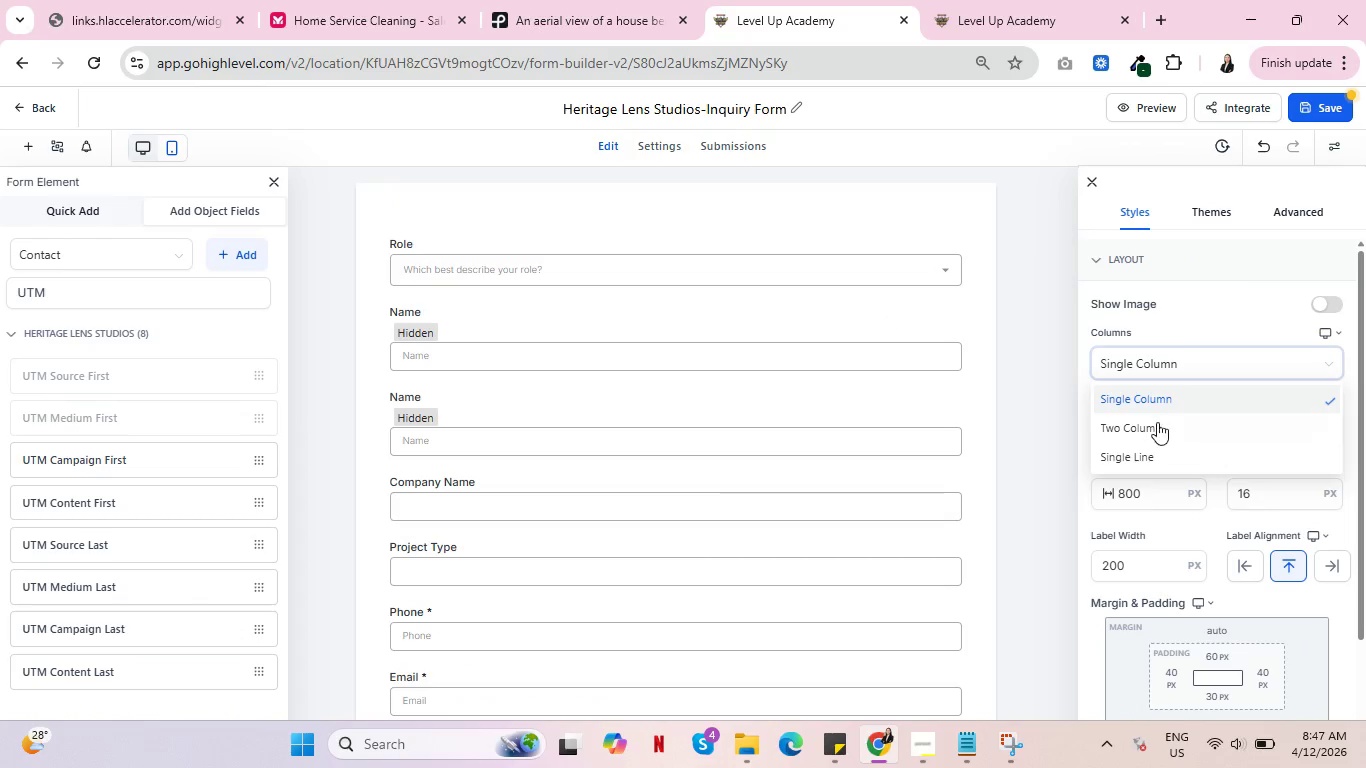 
left_click([1157, 424])
 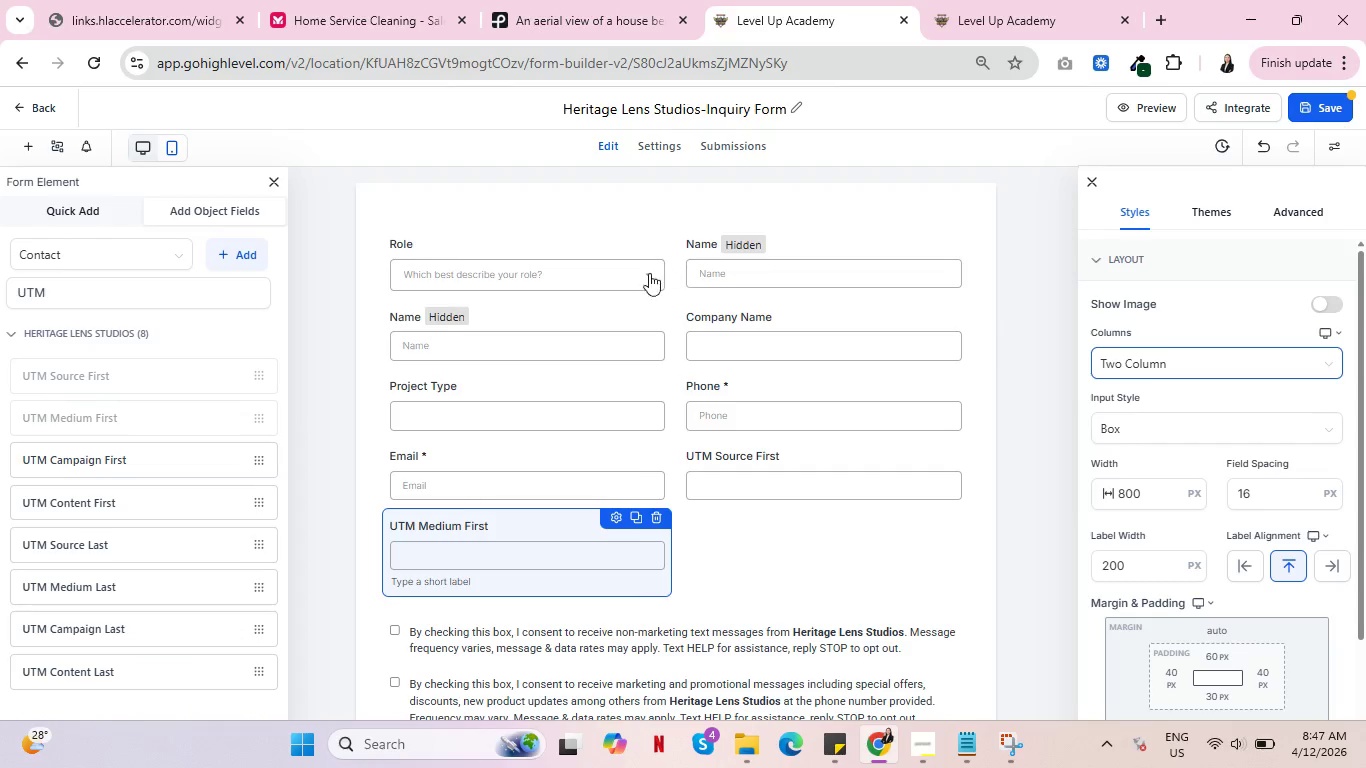 
left_click([621, 258])
 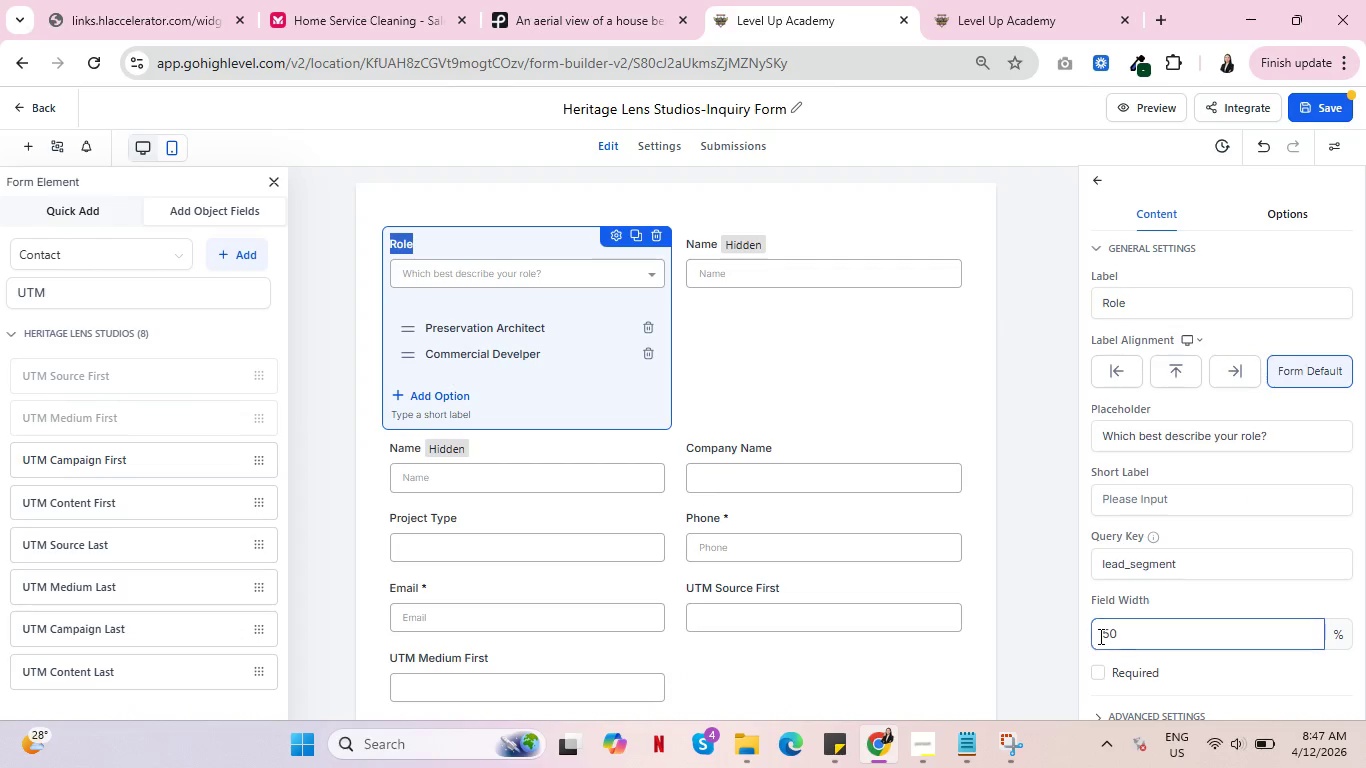 
left_click_drag(start_coordinate=[1125, 634], to_coordinate=[1057, 634])
 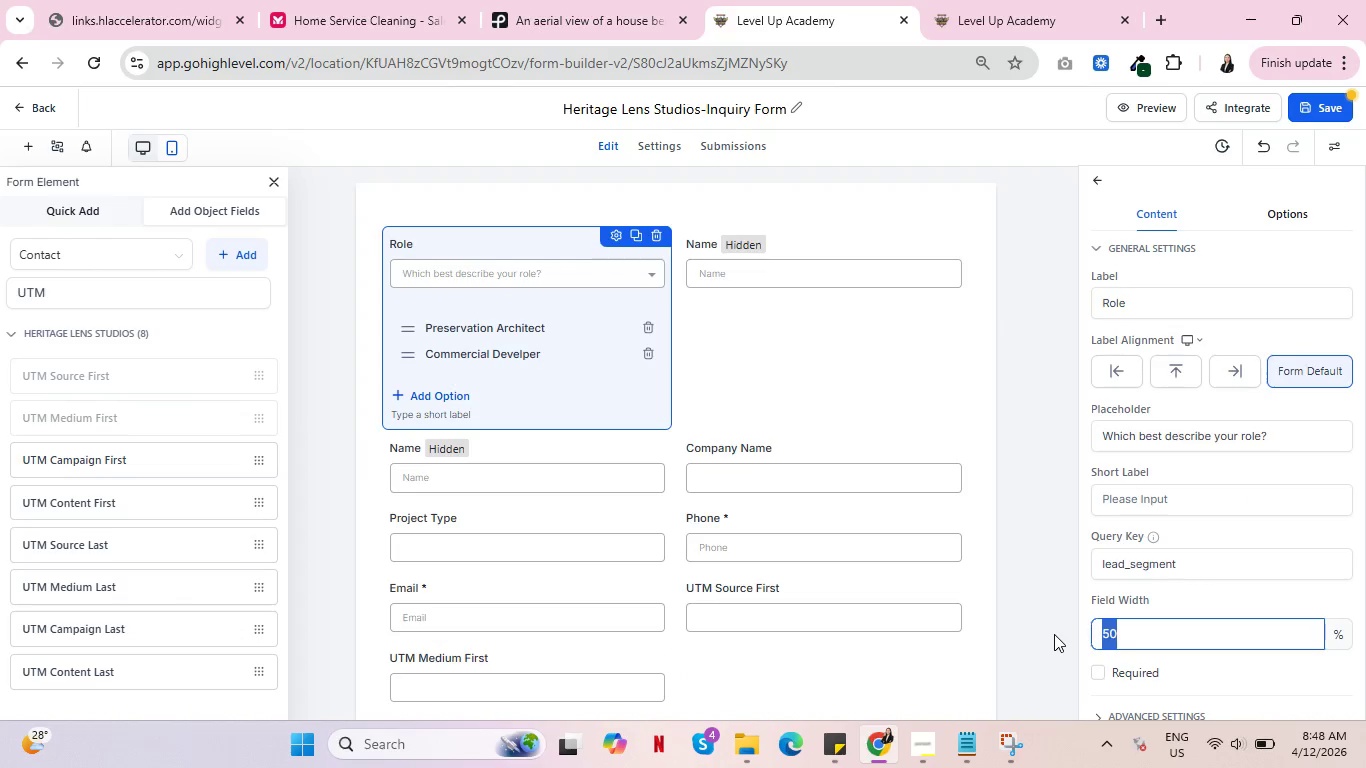 
type(100)
 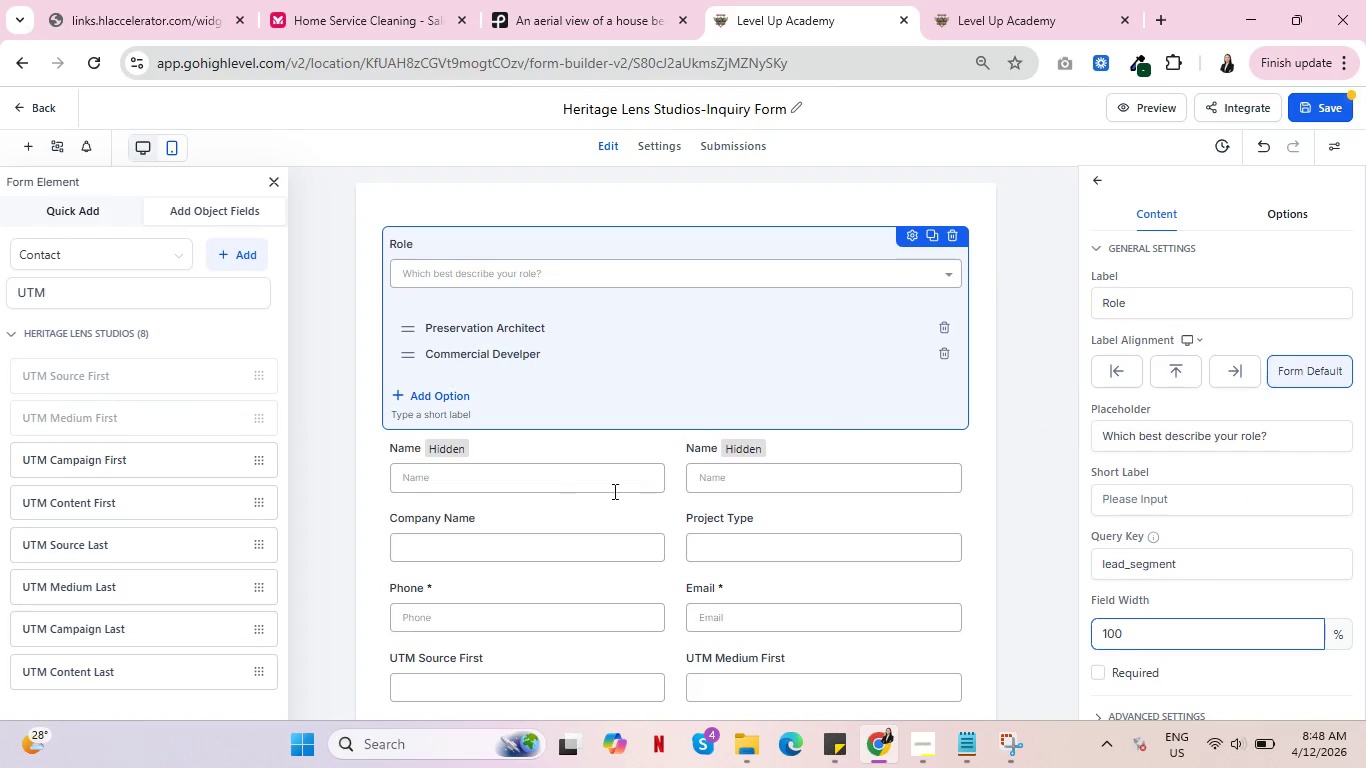 
left_click([552, 451])
 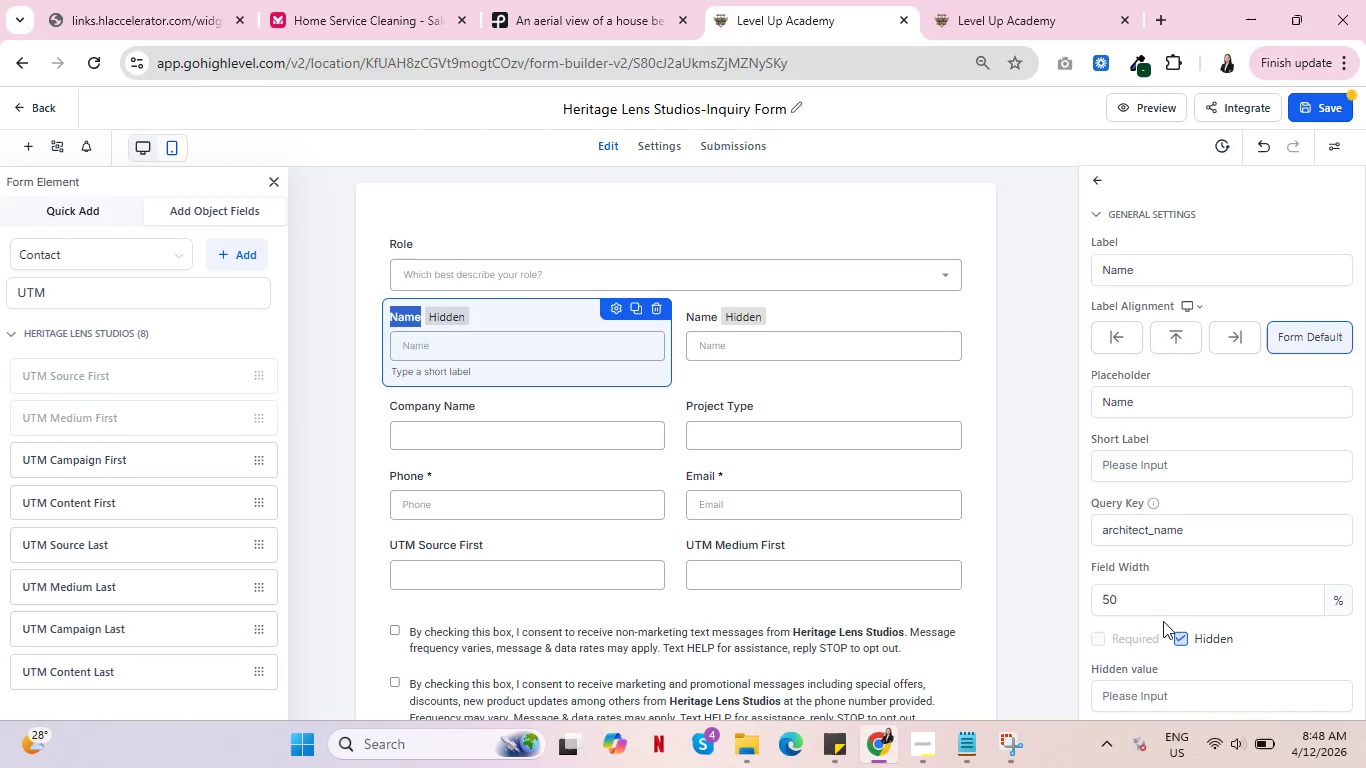 
left_click_drag(start_coordinate=[1127, 600], to_coordinate=[1072, 595])
 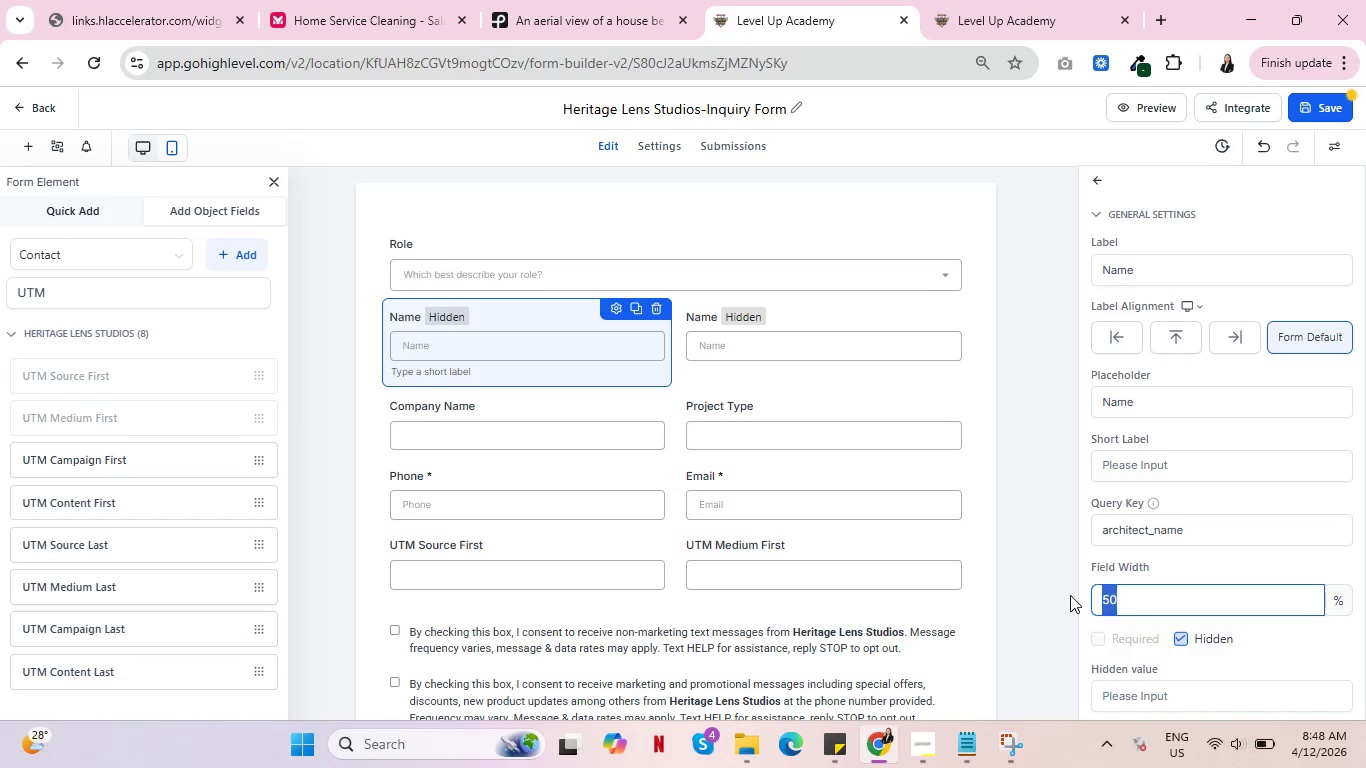 
type(100)
 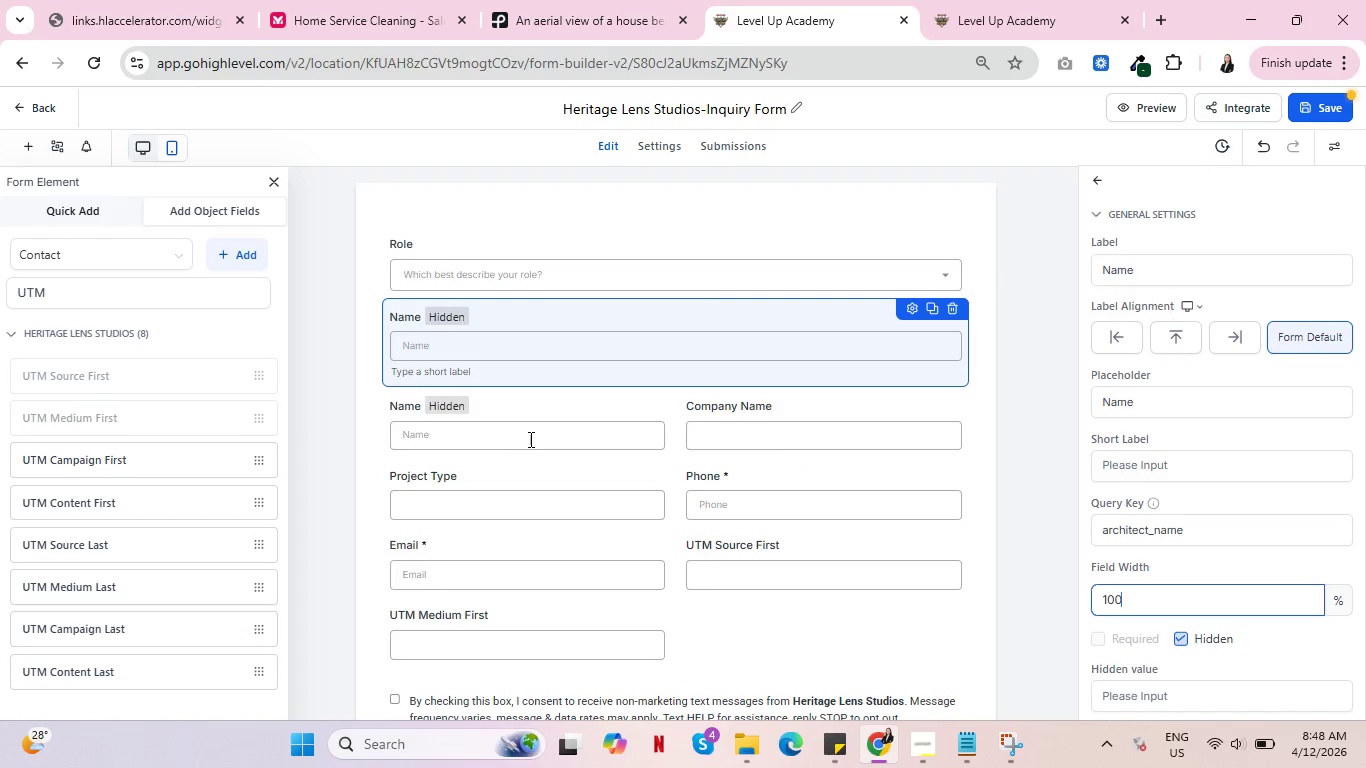 
left_click([533, 415])
 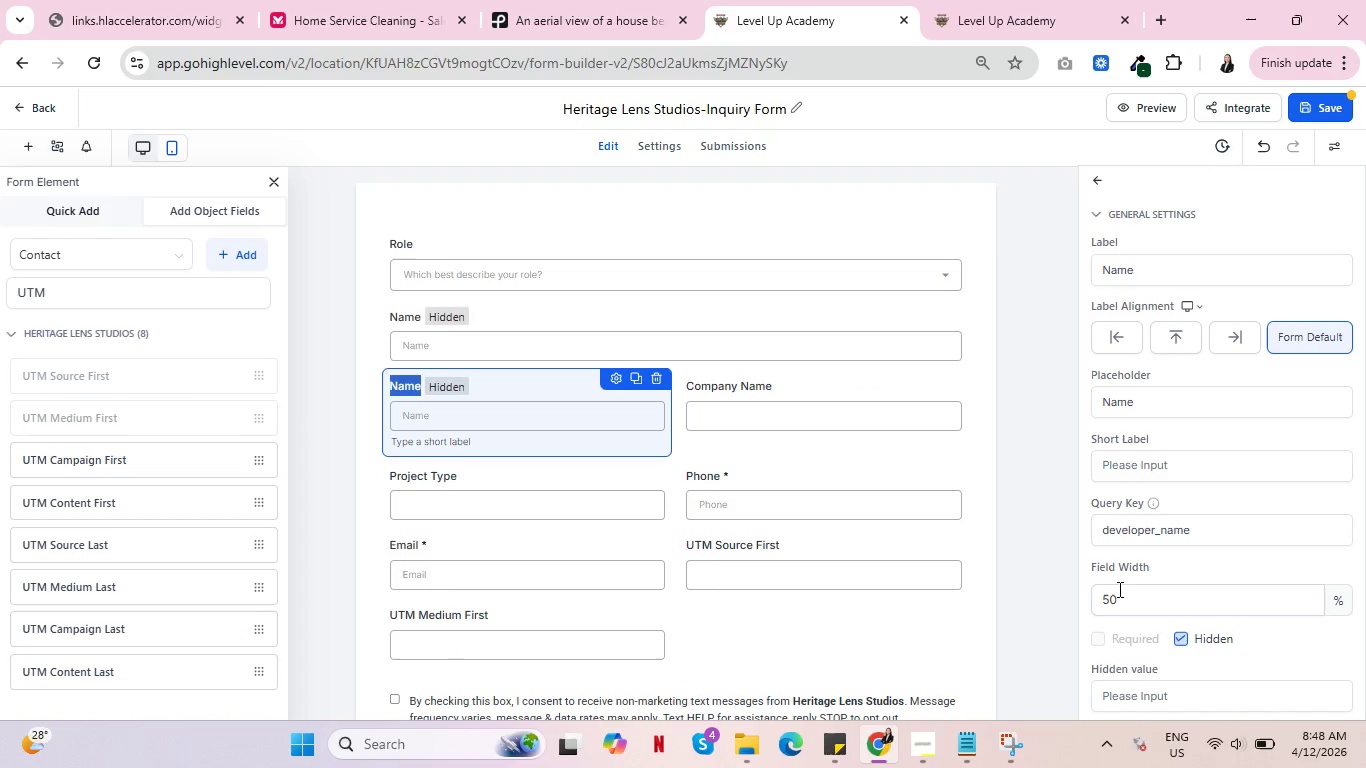 
left_click_drag(start_coordinate=[1122, 596], to_coordinate=[1081, 596])
 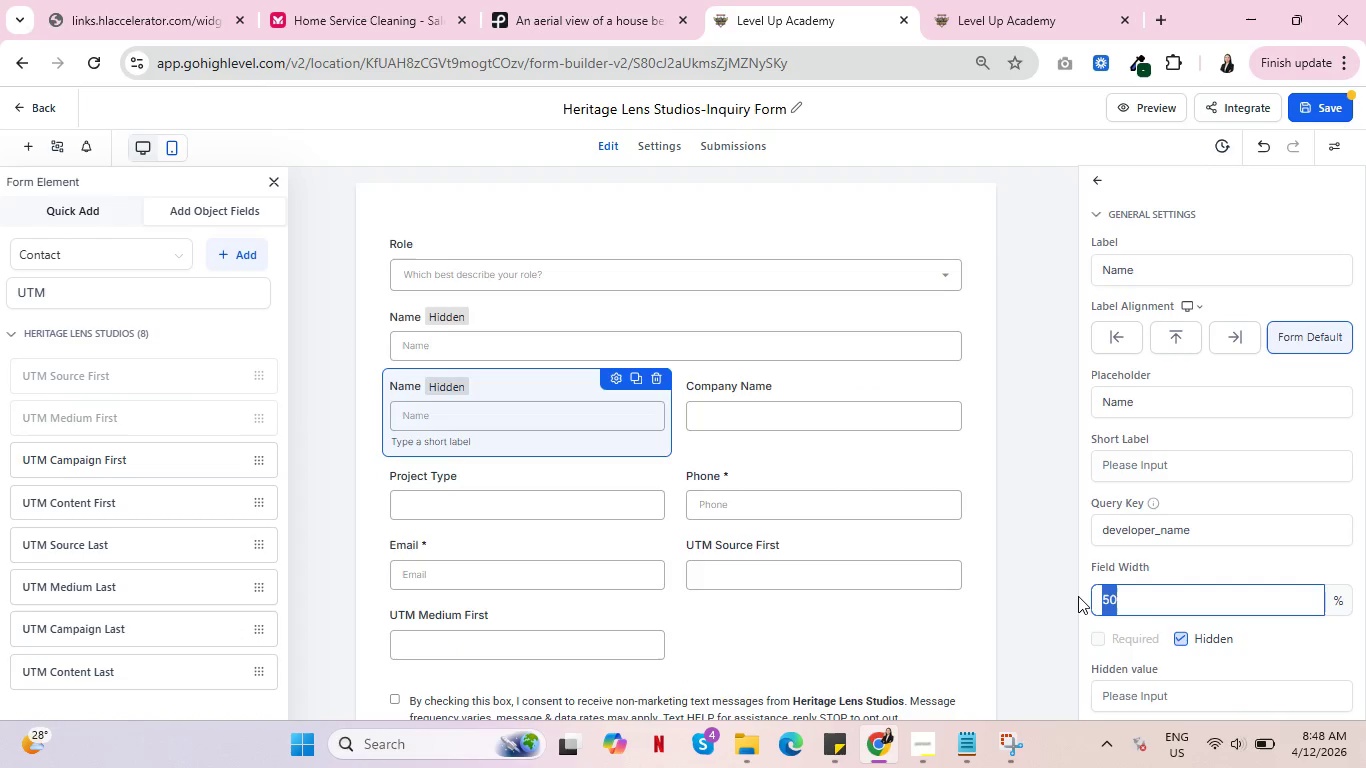 
type(100)
 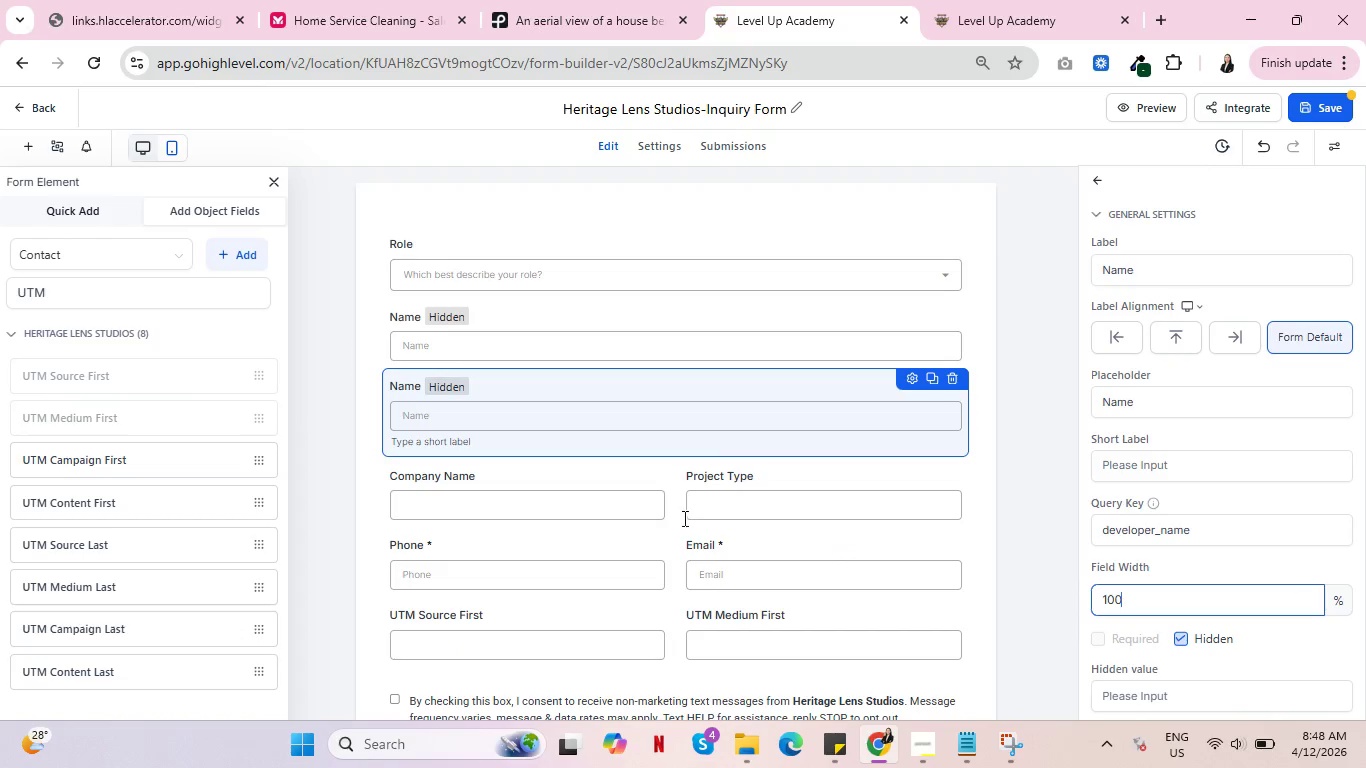 
scroll: coordinate [579, 561], scroll_direction: down, amount: 2.0
 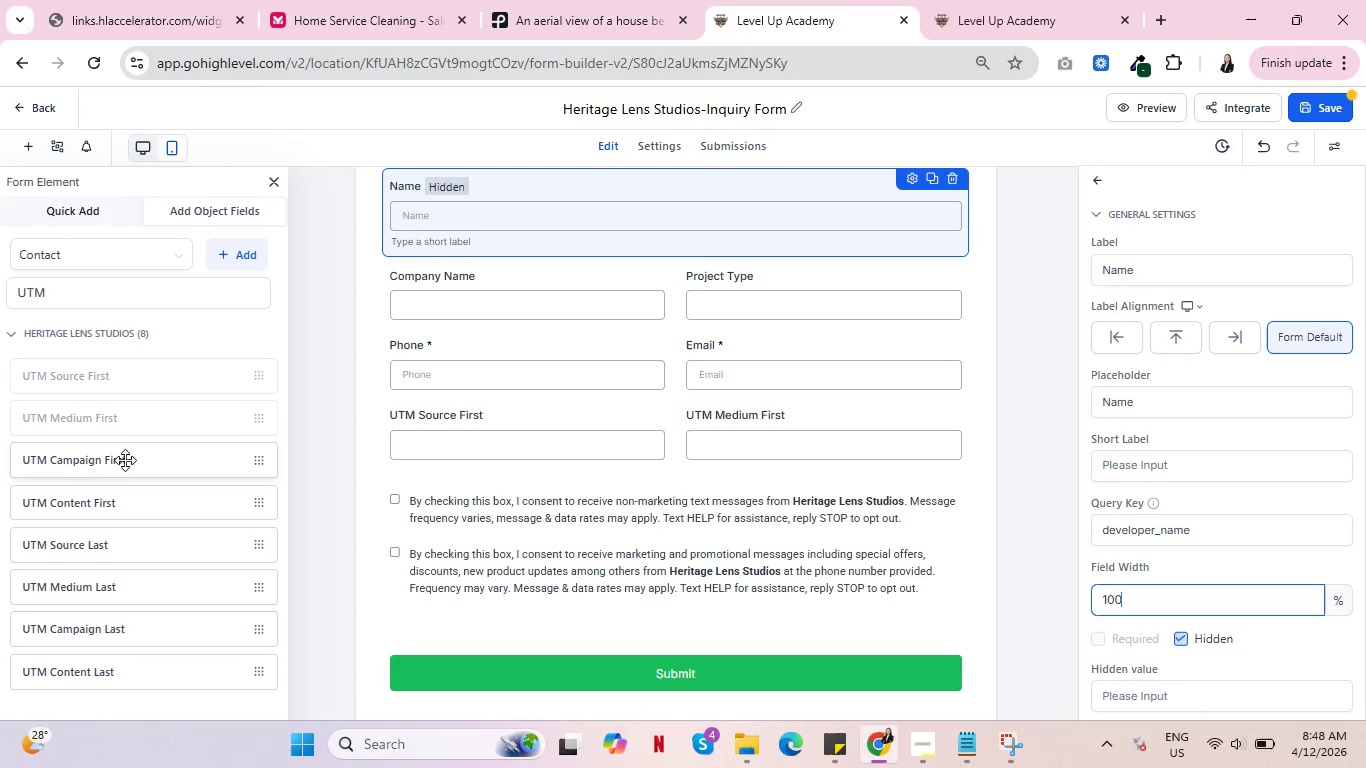 
left_click_drag(start_coordinate=[125, 459], to_coordinate=[504, 472])
 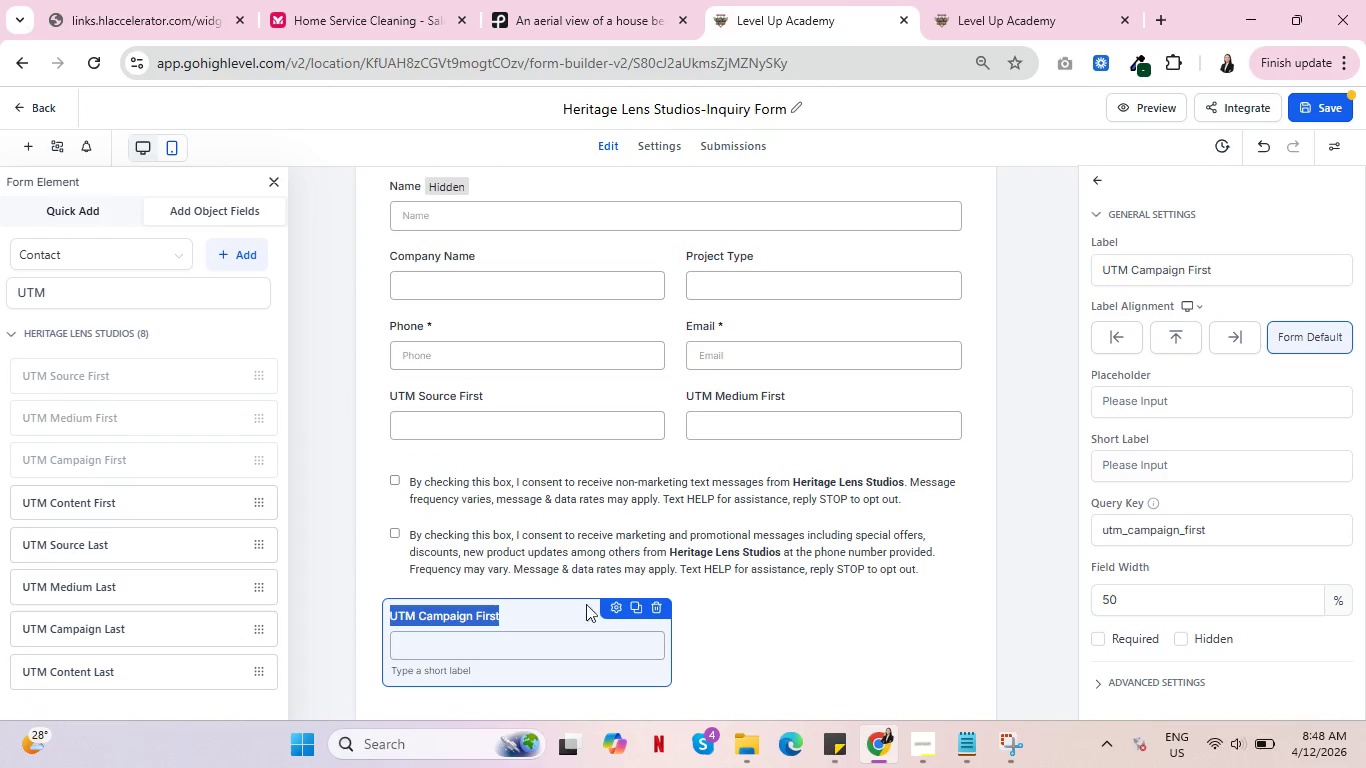 
left_click([655, 607])
 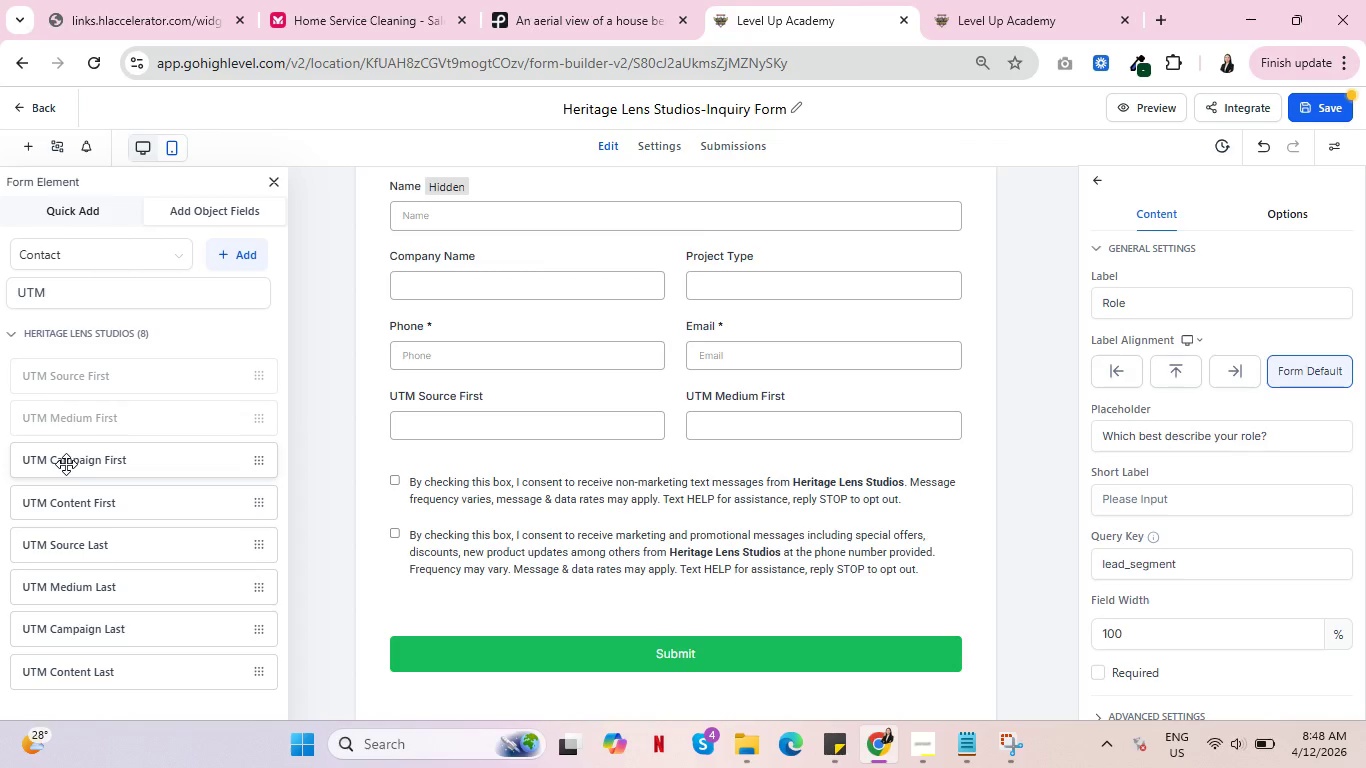 
left_click_drag(start_coordinate=[66, 464], to_coordinate=[463, 457])
 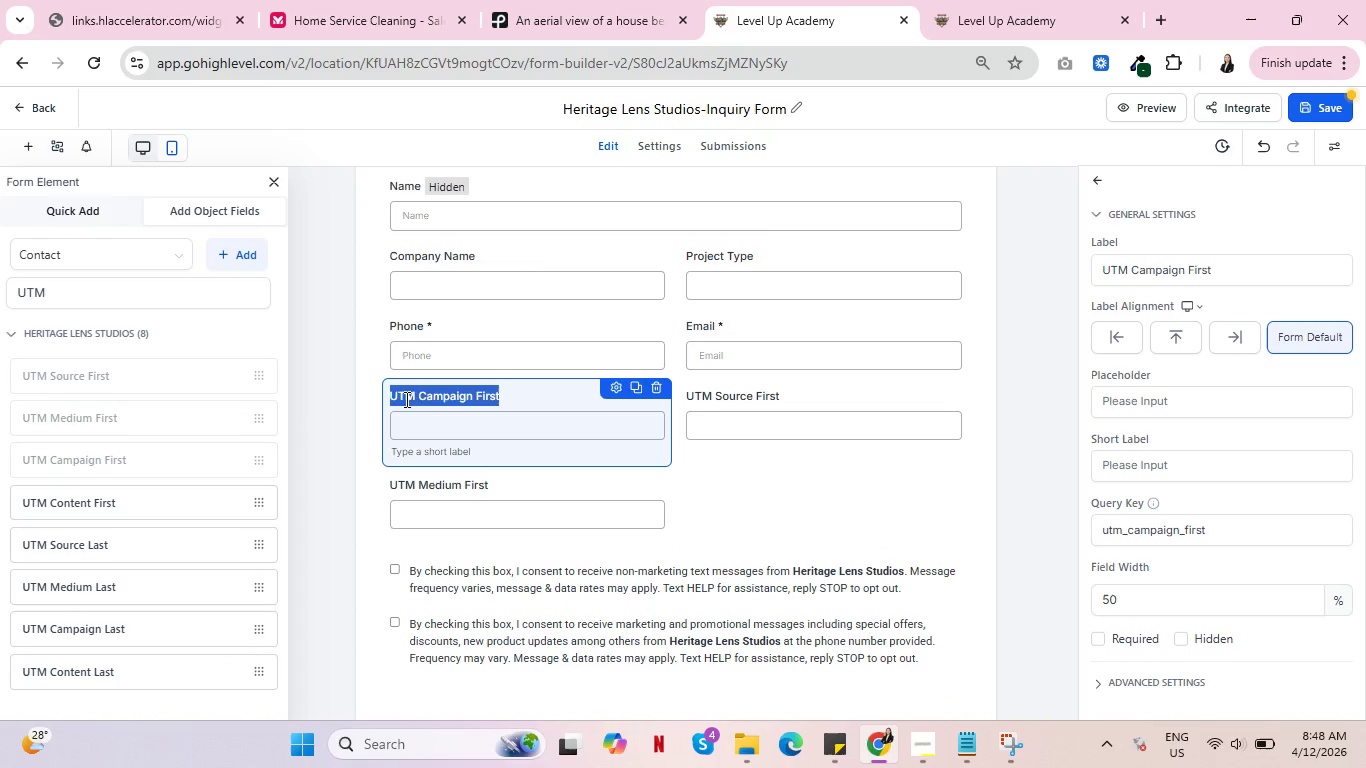 
left_click_drag(start_coordinate=[423, 405], to_coordinate=[427, 492])
 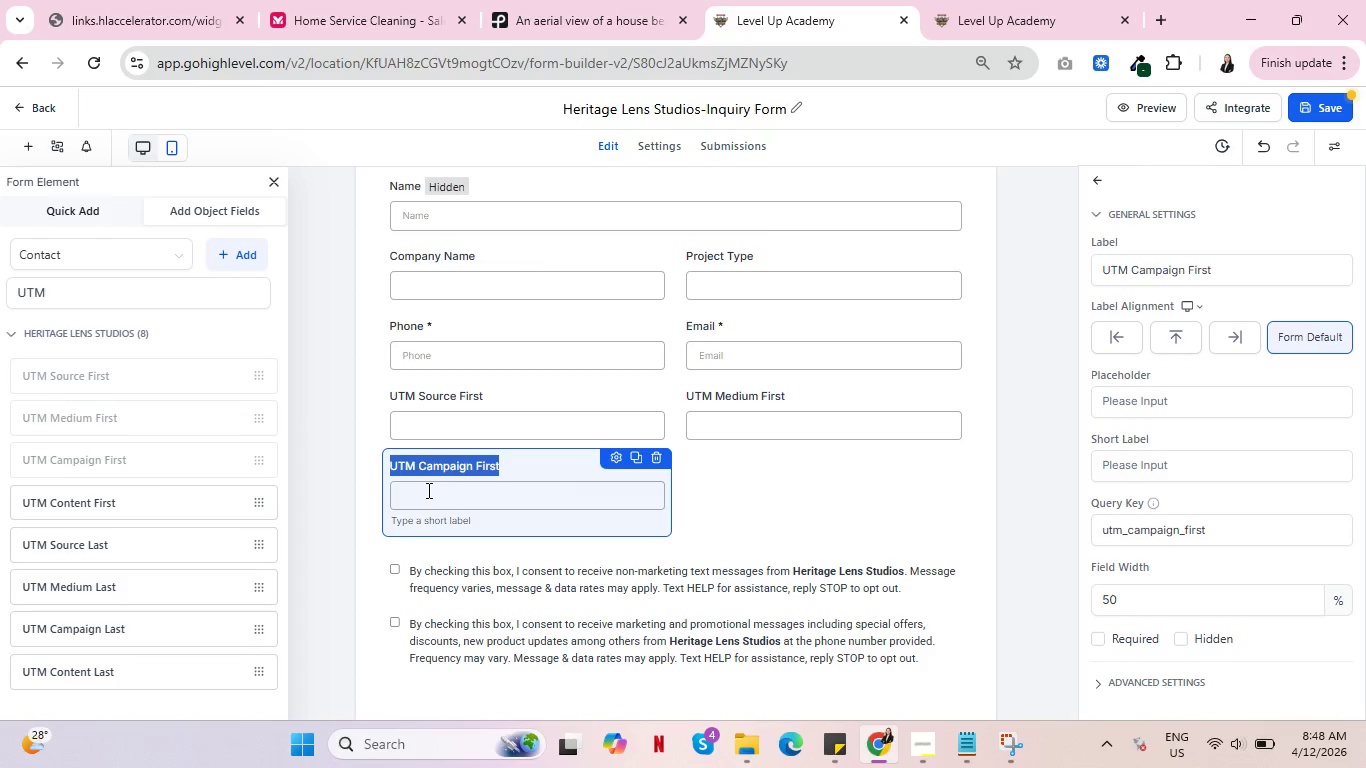 
wait(5.55)
 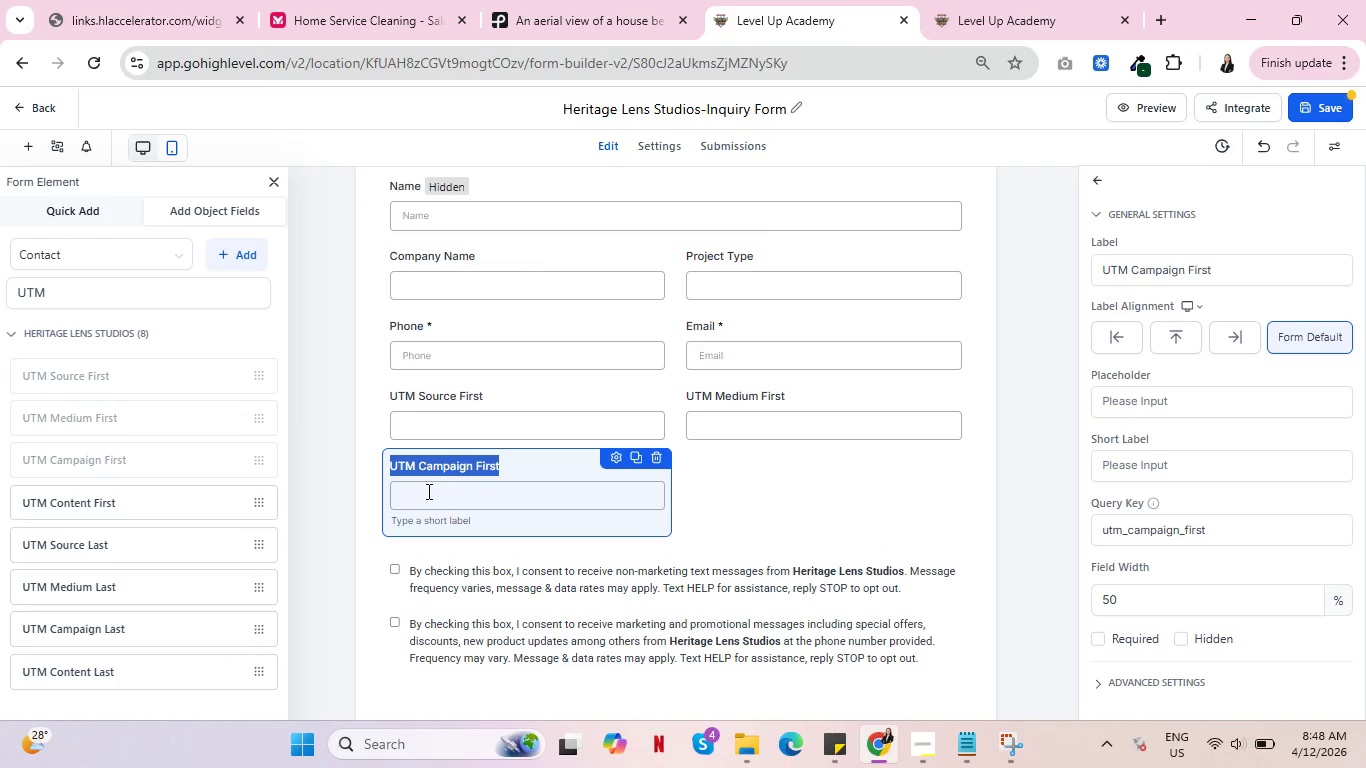 
left_click_drag(start_coordinate=[81, 503], to_coordinate=[769, 483])
 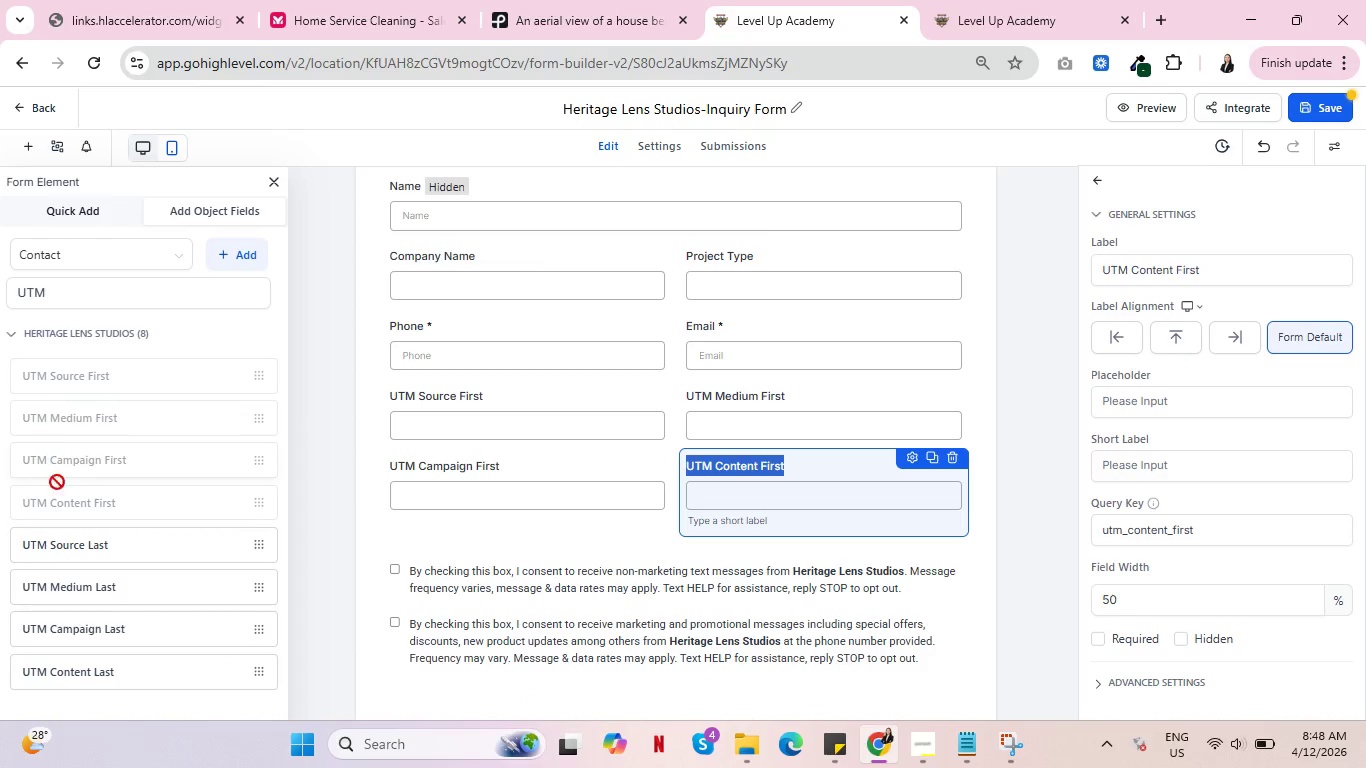 
left_click_drag(start_coordinate=[68, 542], to_coordinate=[456, 542])
 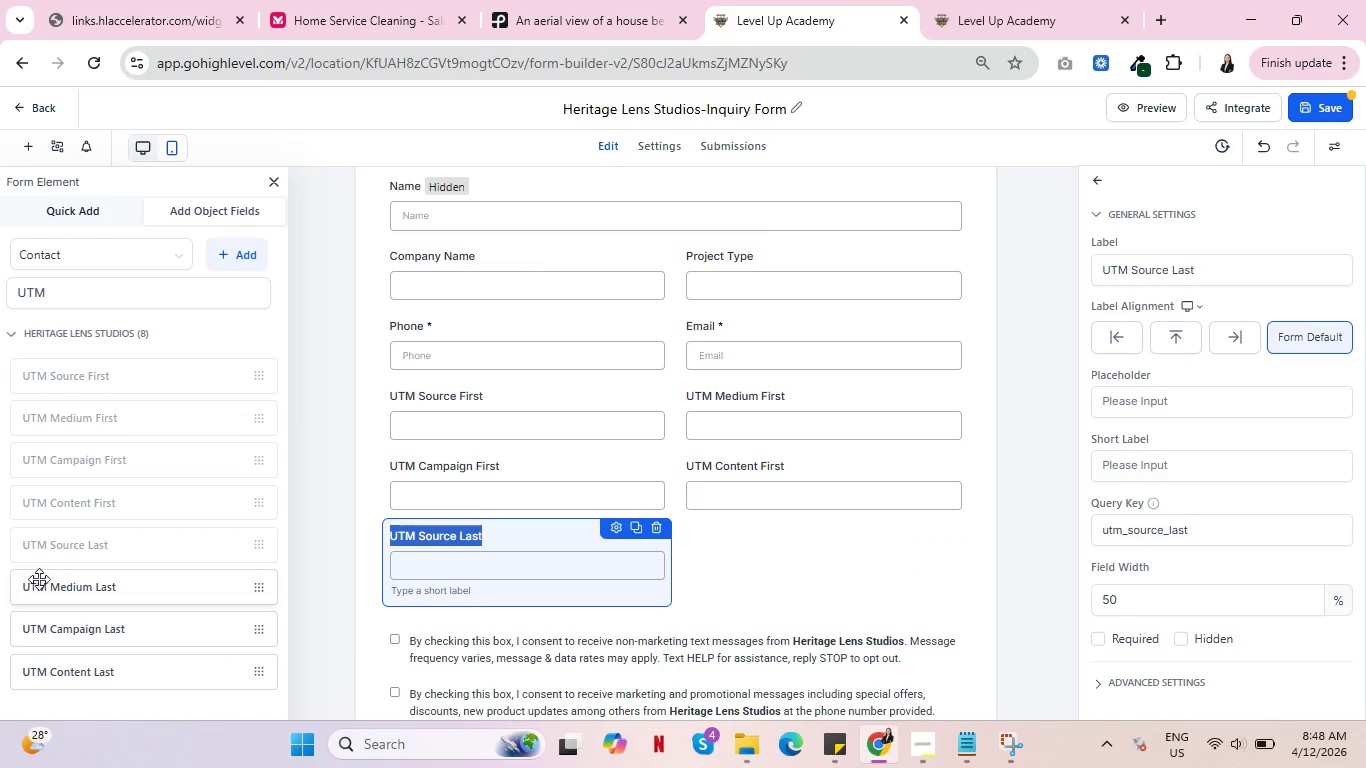 
left_click_drag(start_coordinate=[50, 584], to_coordinate=[755, 556])
 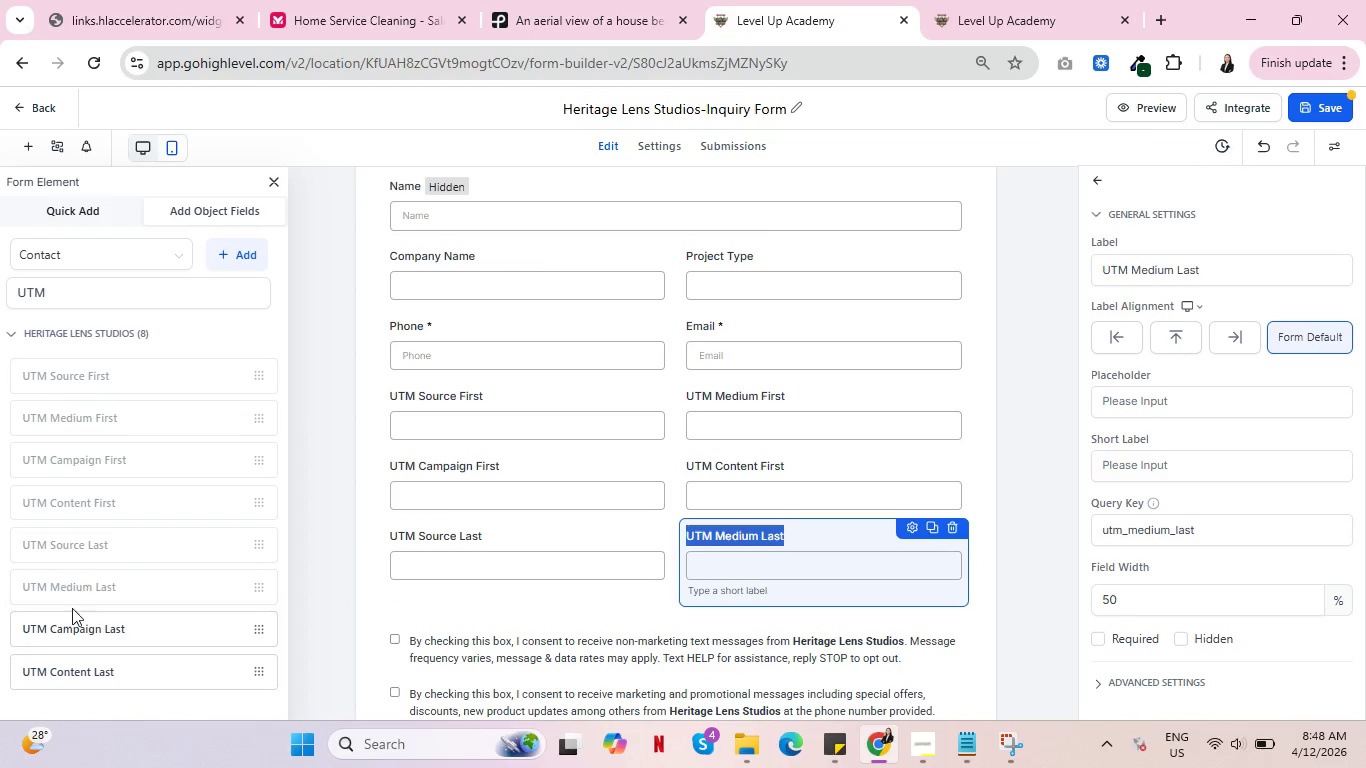 
left_click_drag(start_coordinate=[71, 627], to_coordinate=[443, 600])
 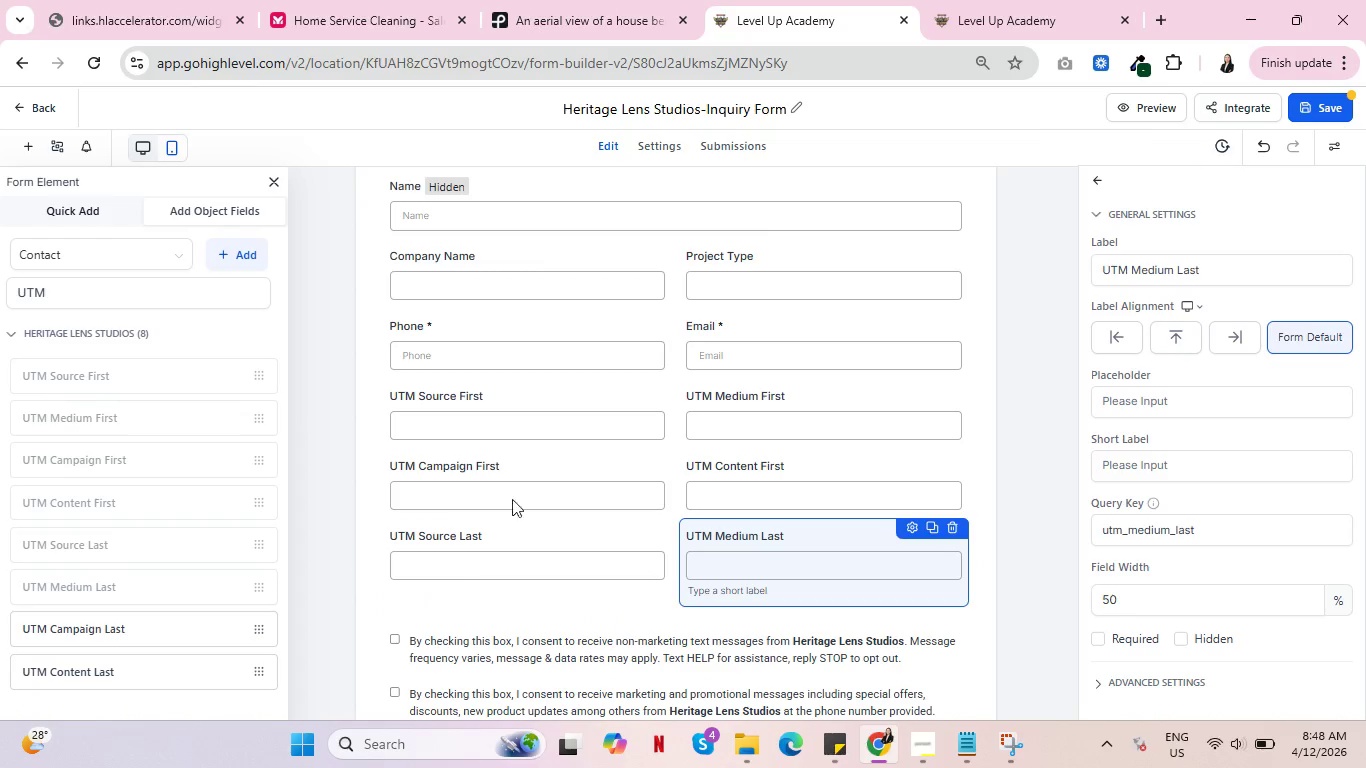 
scroll: coordinate [550, 446], scroll_direction: down, amount: 3.0
 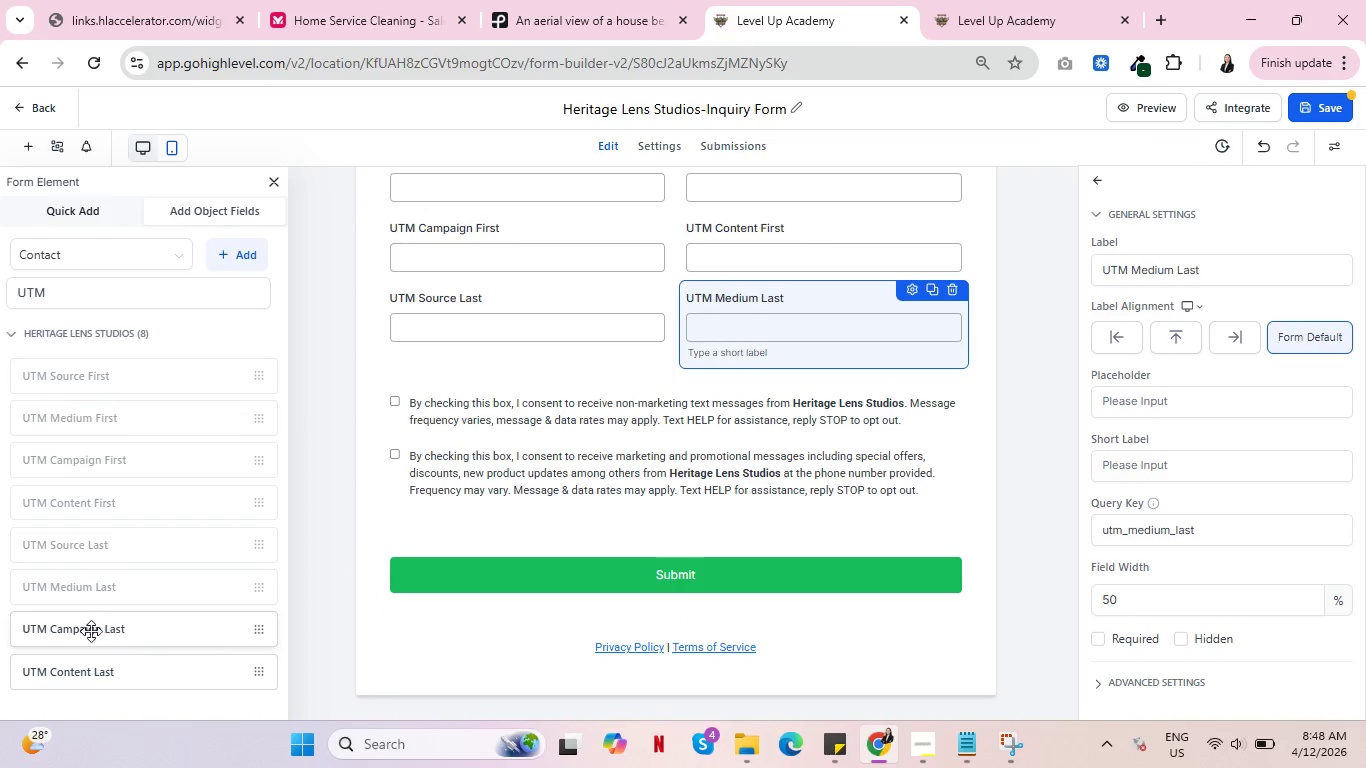 
left_click_drag(start_coordinate=[89, 629], to_coordinate=[522, 398])
 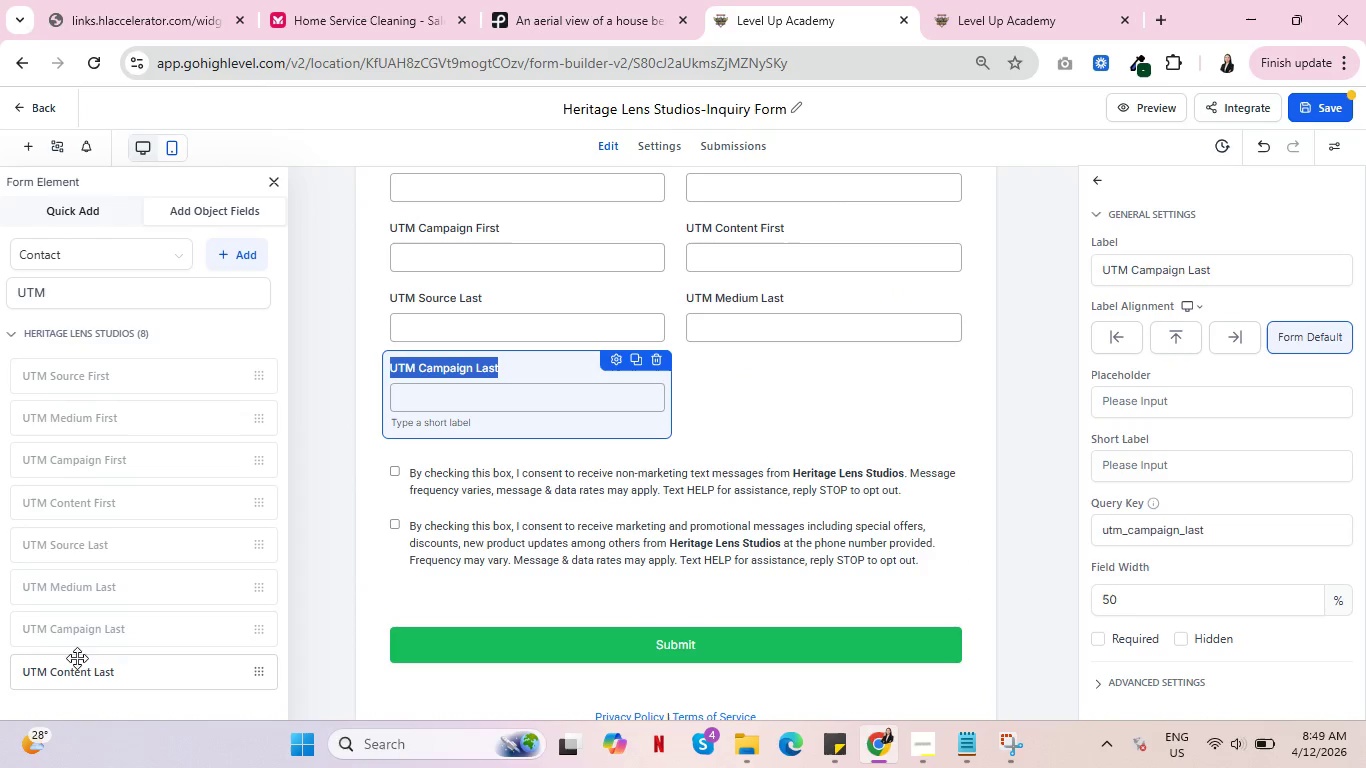 
left_click_drag(start_coordinate=[91, 675], to_coordinate=[764, 398])
 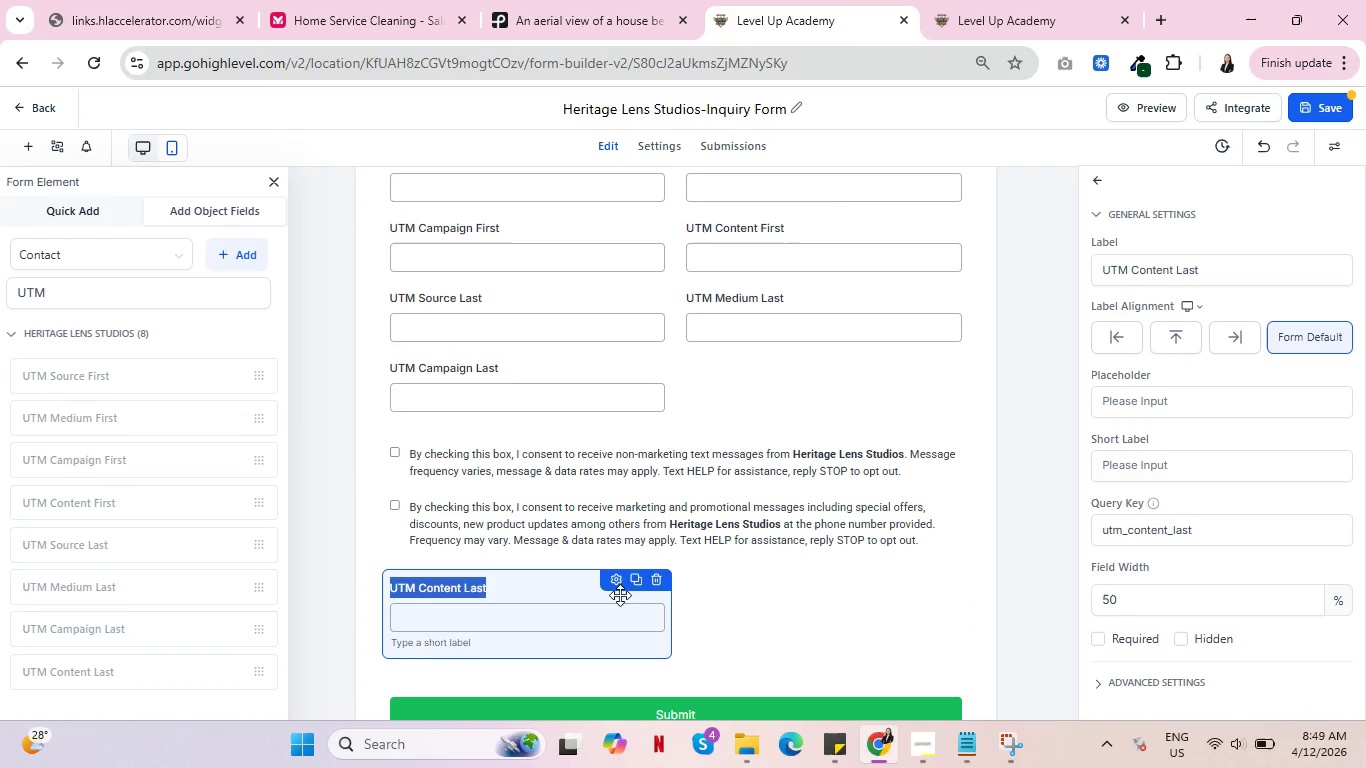 
left_click([657, 581])
 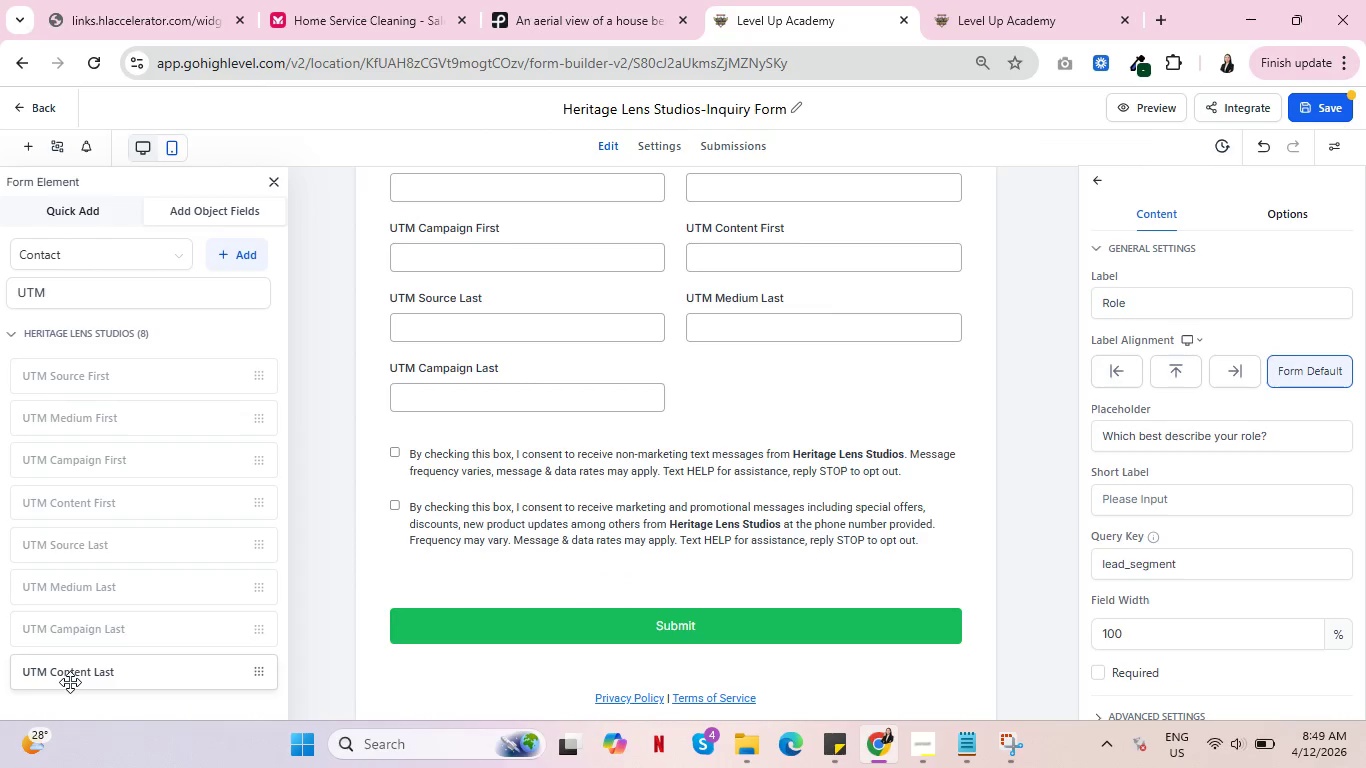 
left_click_drag(start_coordinate=[70, 682], to_coordinate=[763, 413])
 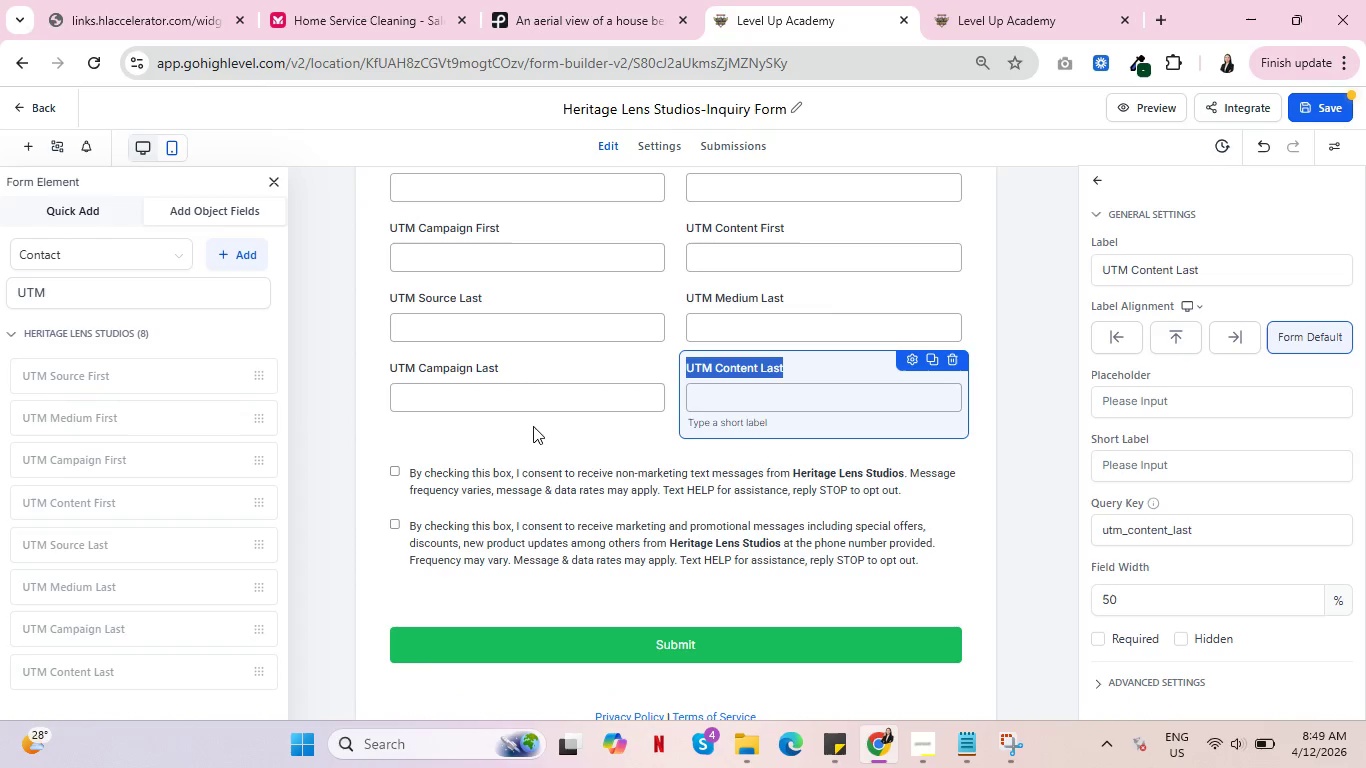 
scroll: coordinate [1301, 437], scroll_direction: up, amount: 7.0
 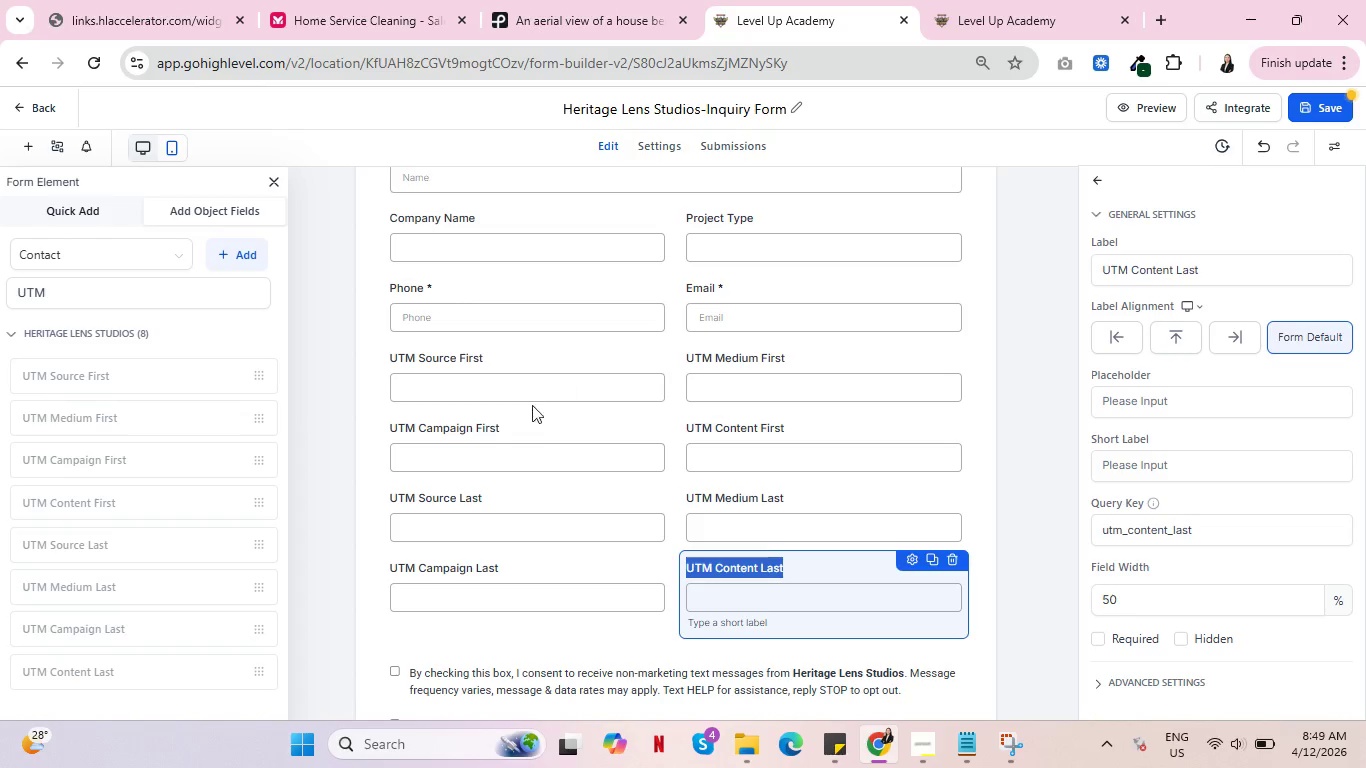 
left_click([493, 369])
 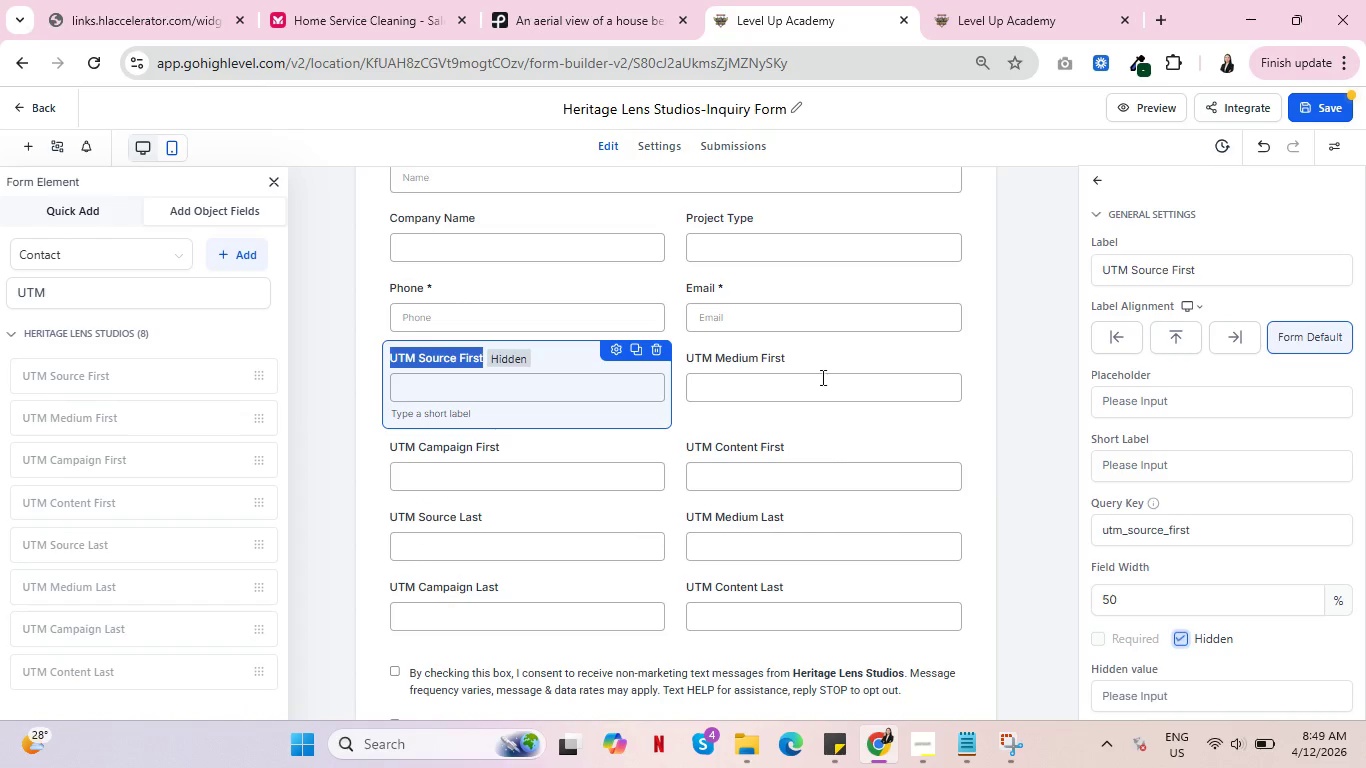 
left_click([771, 363])
 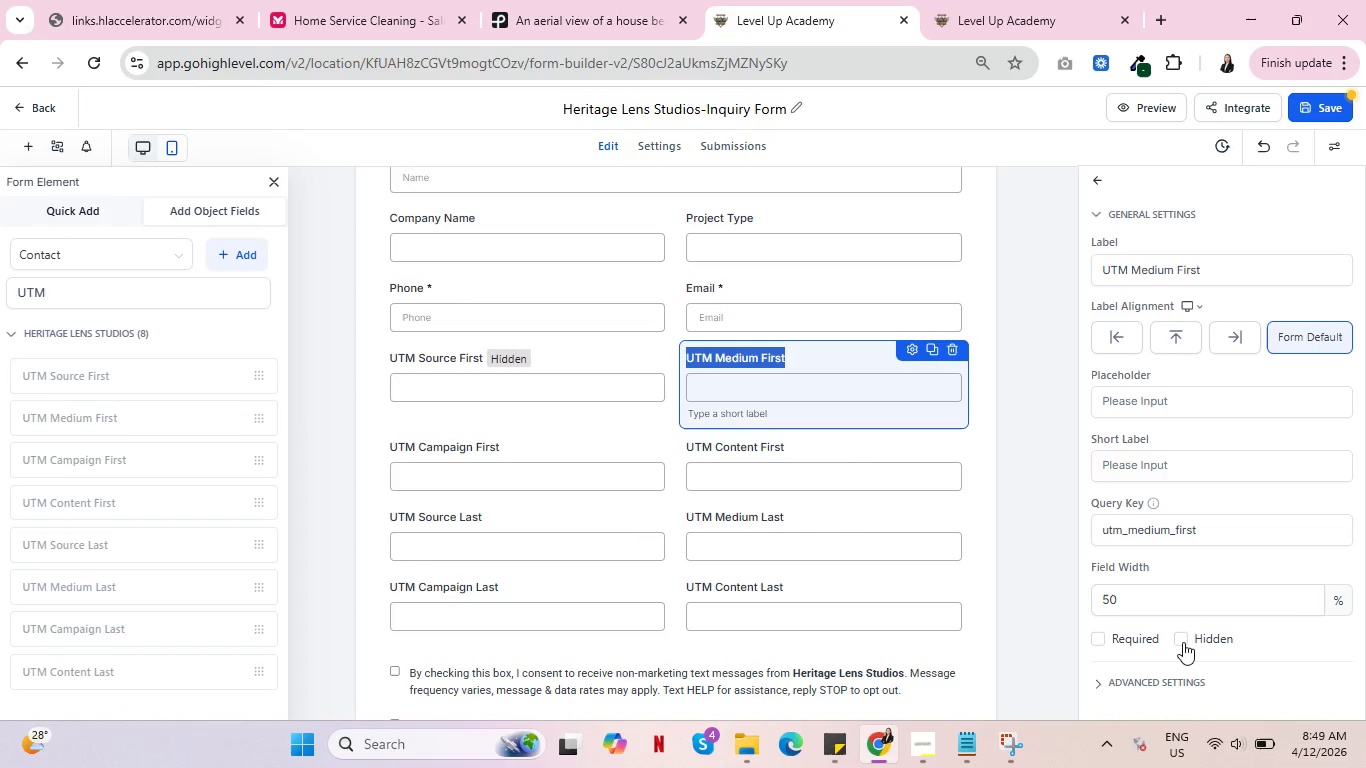 
left_click([1178, 644])
 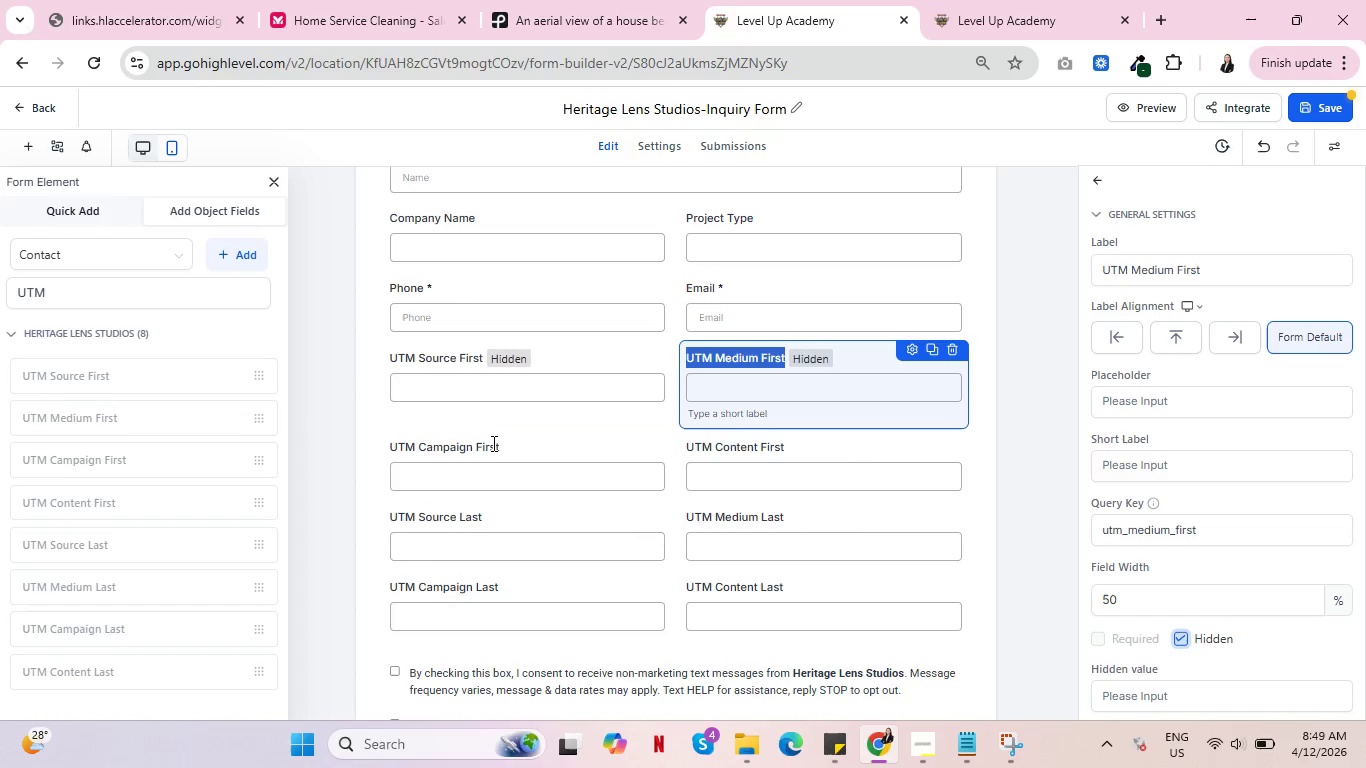 
left_click([494, 448])
 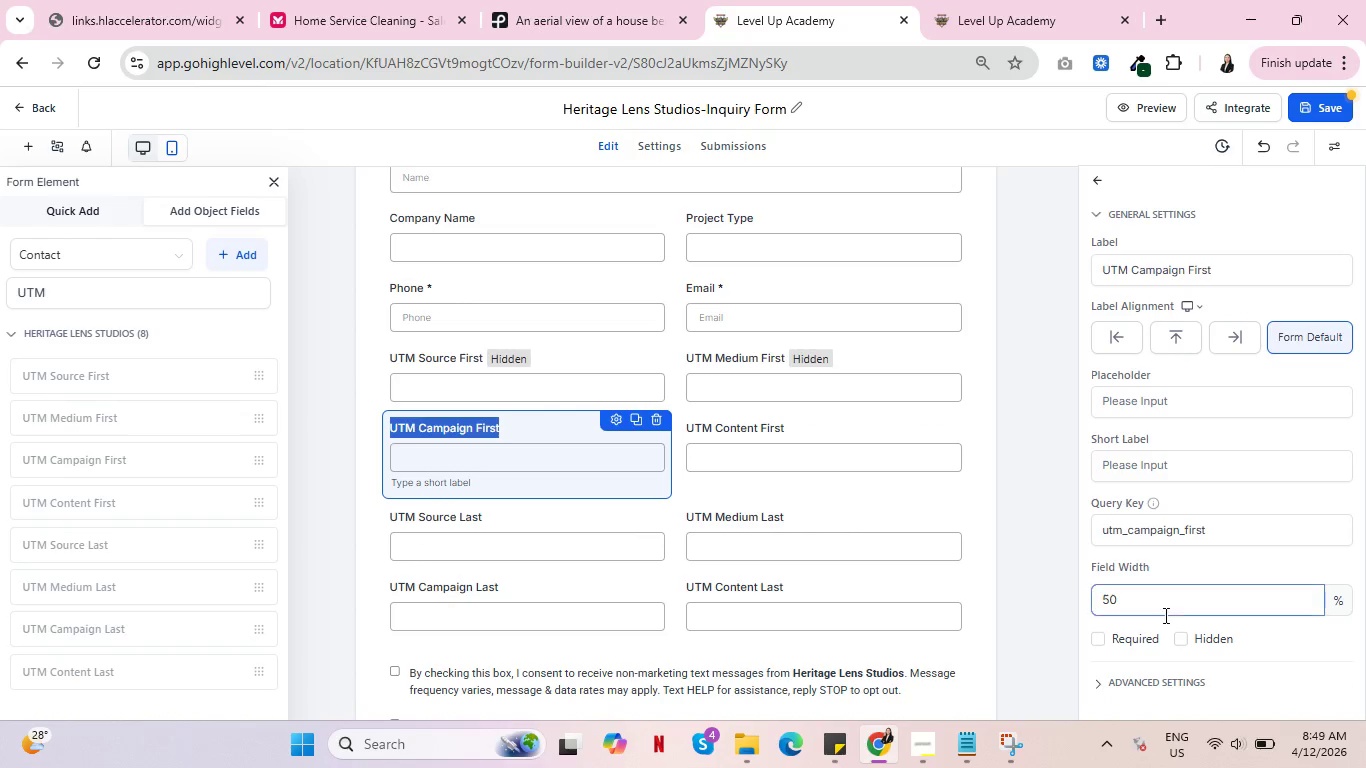 
mouse_move([1159, 632])
 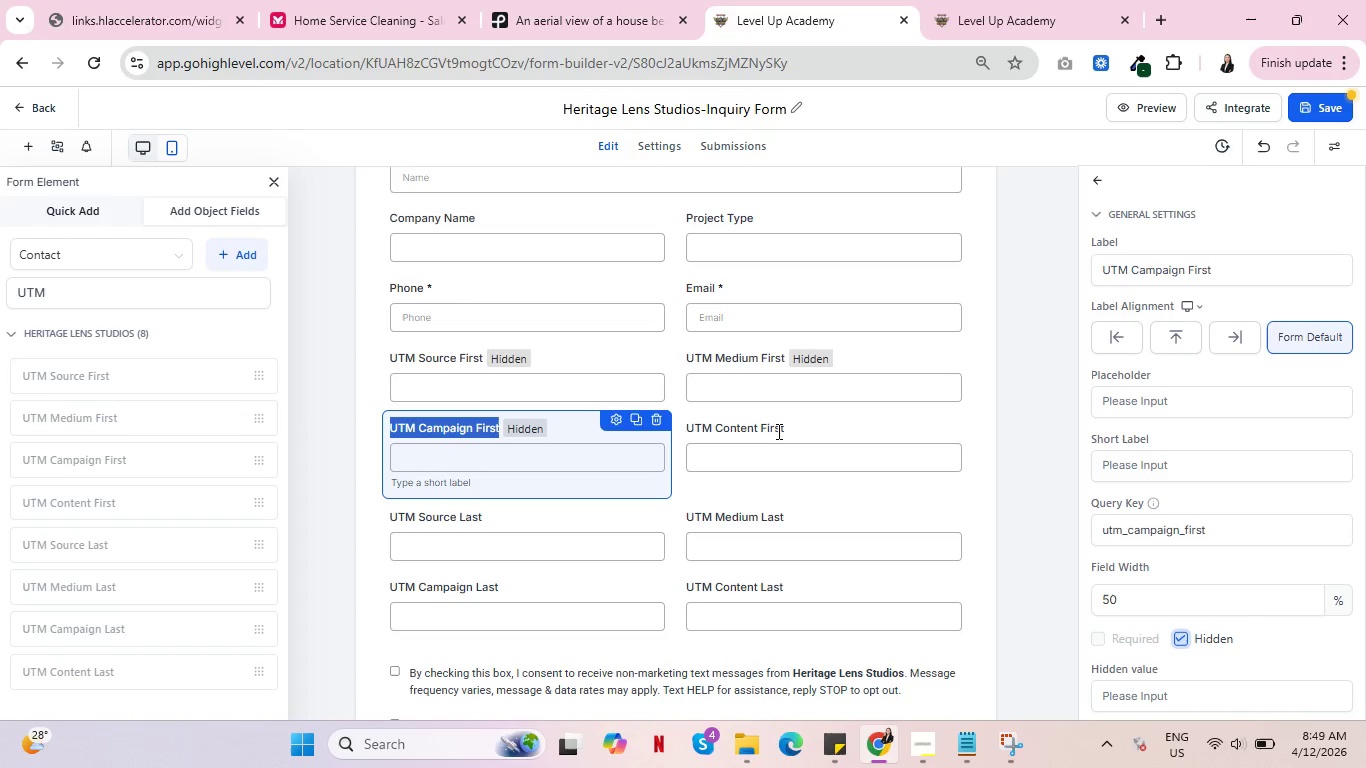 
left_click([774, 424])
 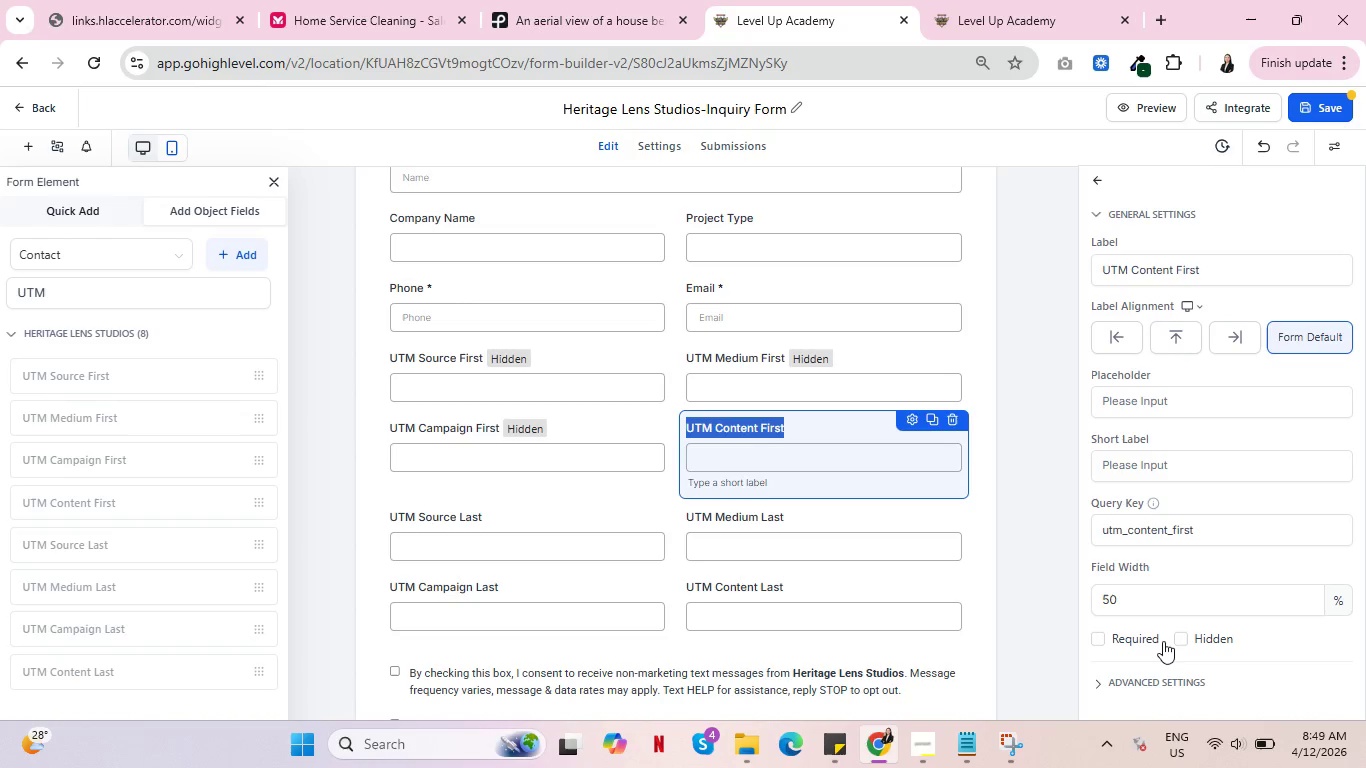 
left_click([1189, 639])
 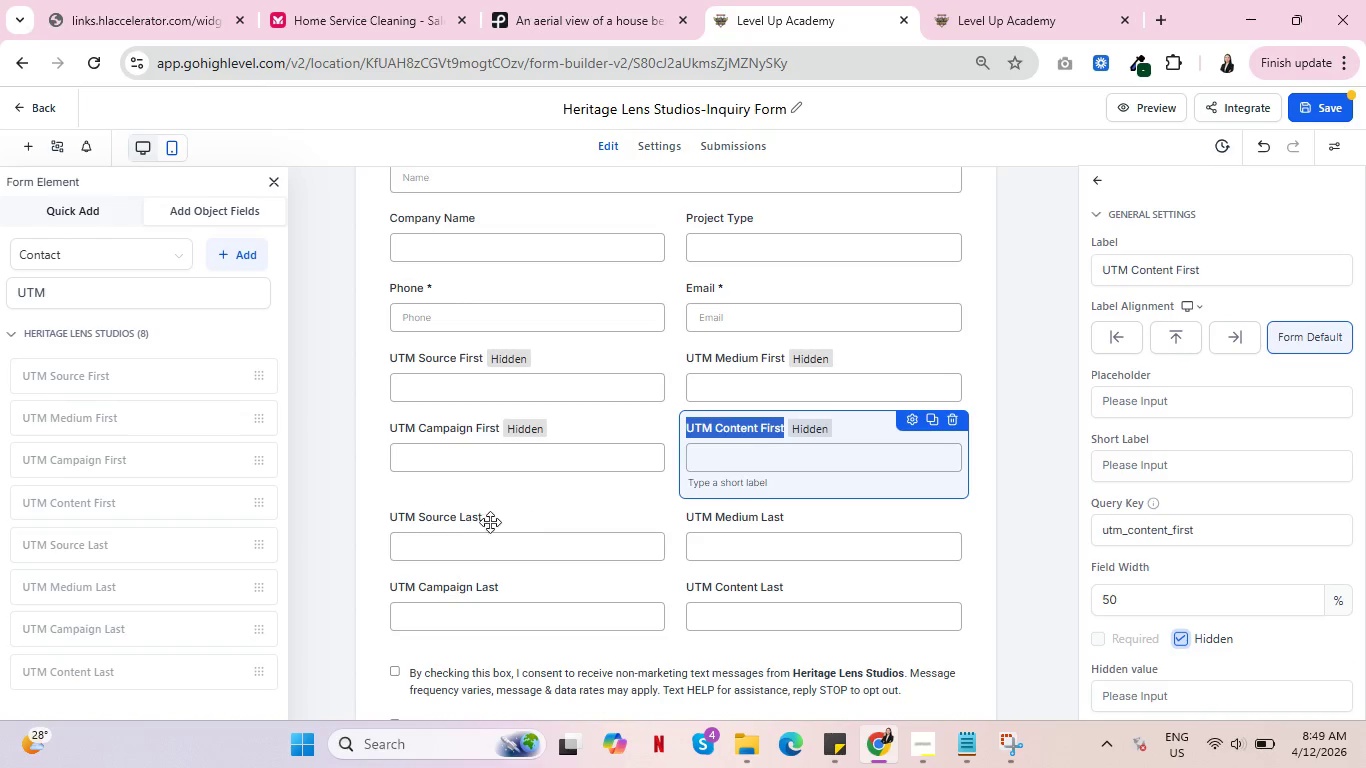 
left_click([478, 521])
 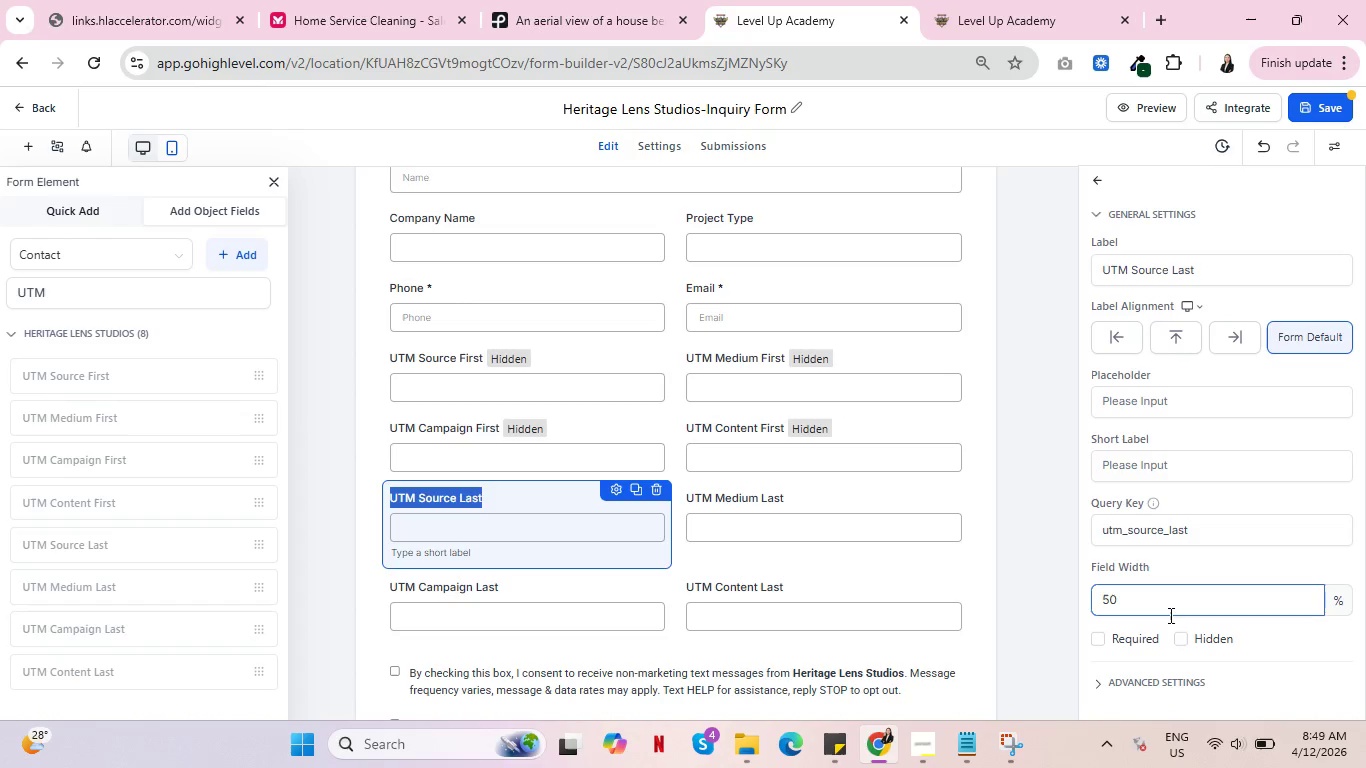 
left_click([1183, 638])
 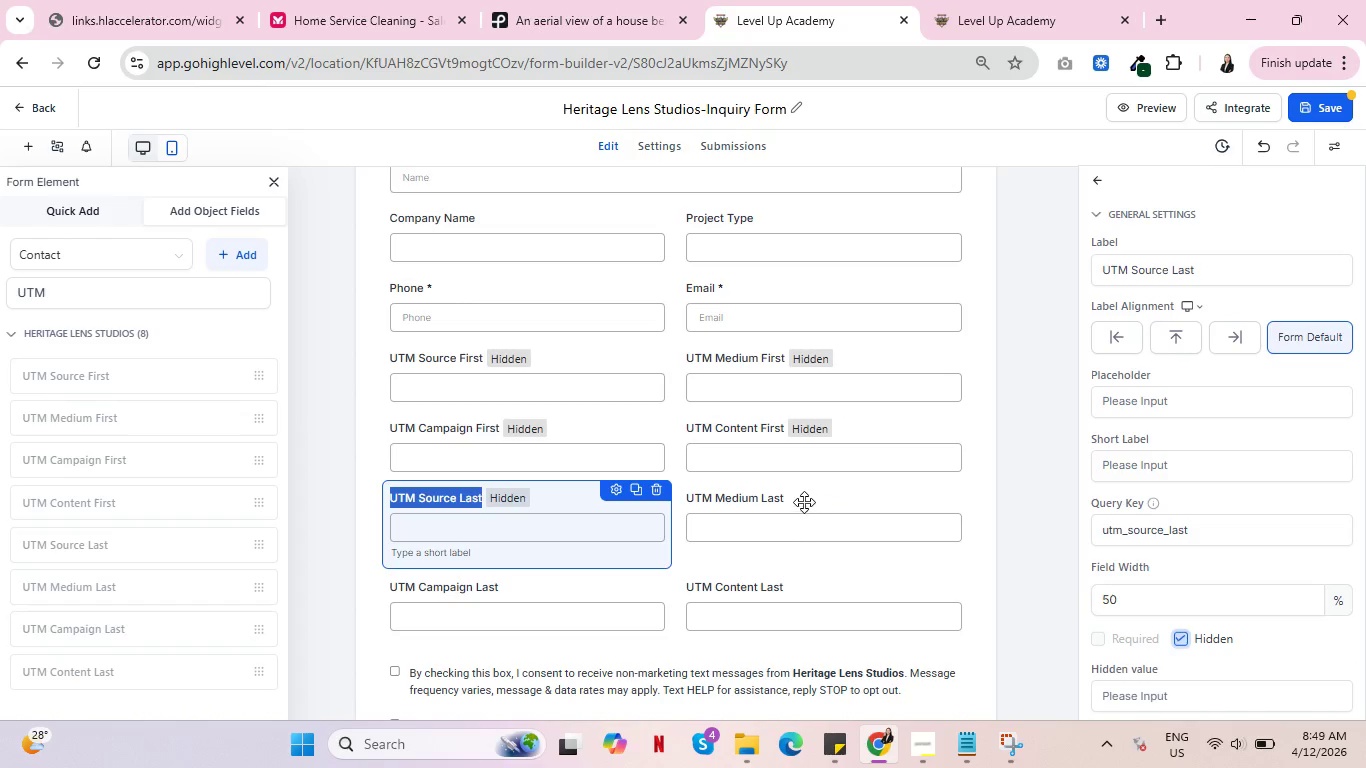 
left_click([801, 501])
 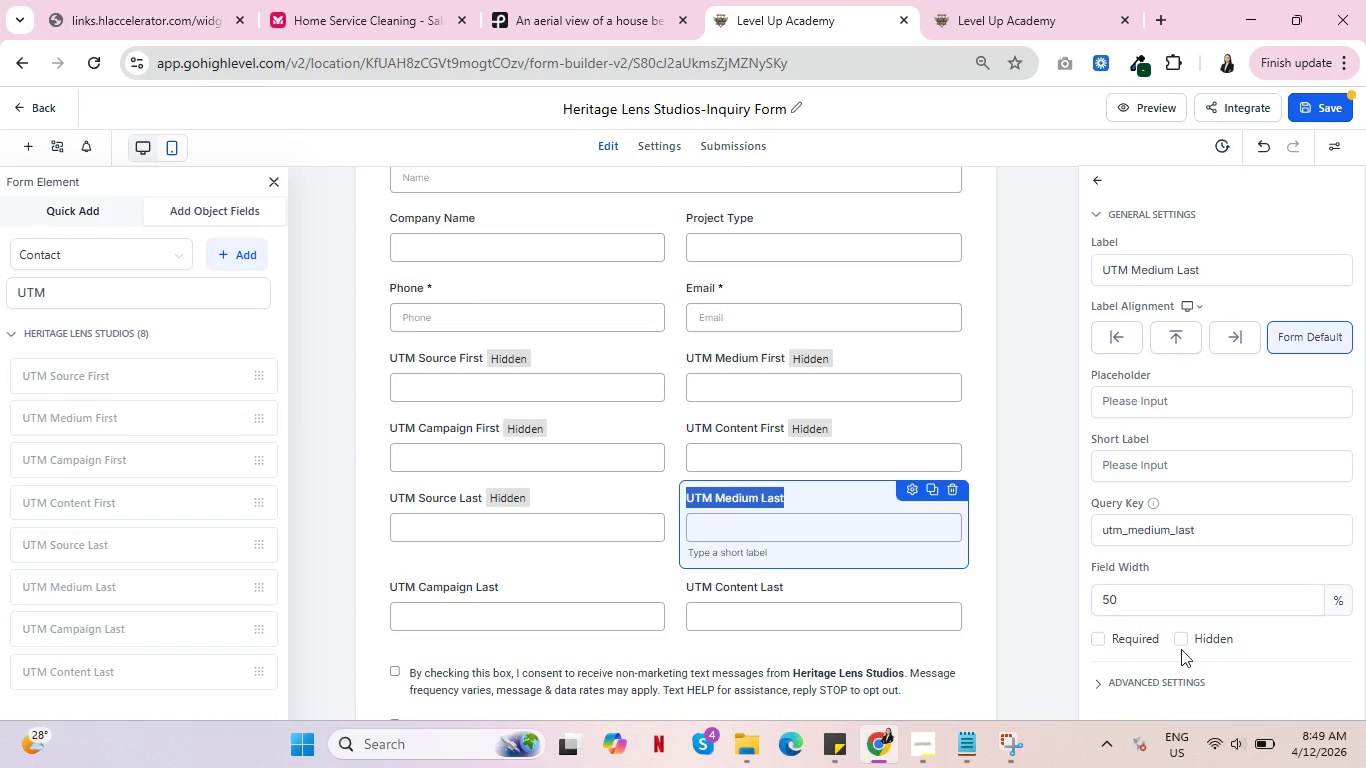 
left_click([1182, 641])
 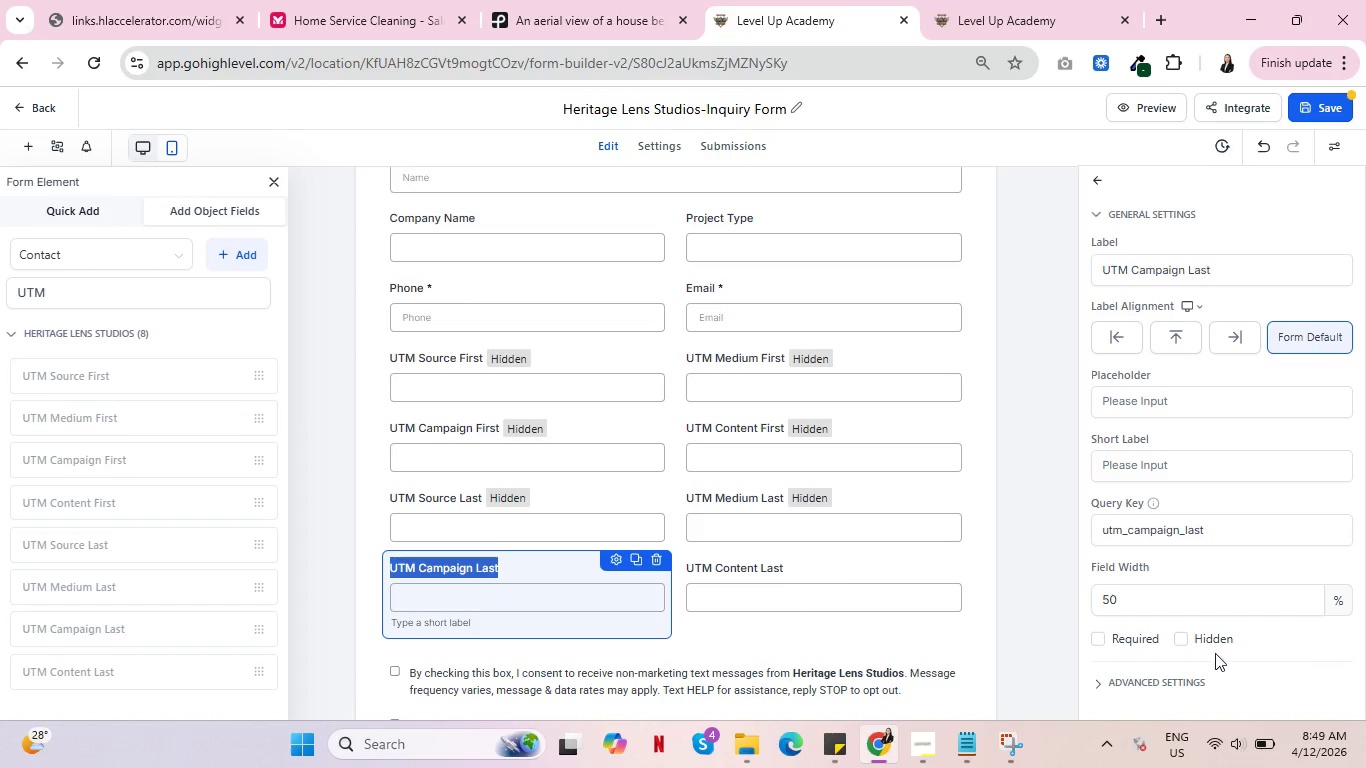 
left_click([1182, 640])
 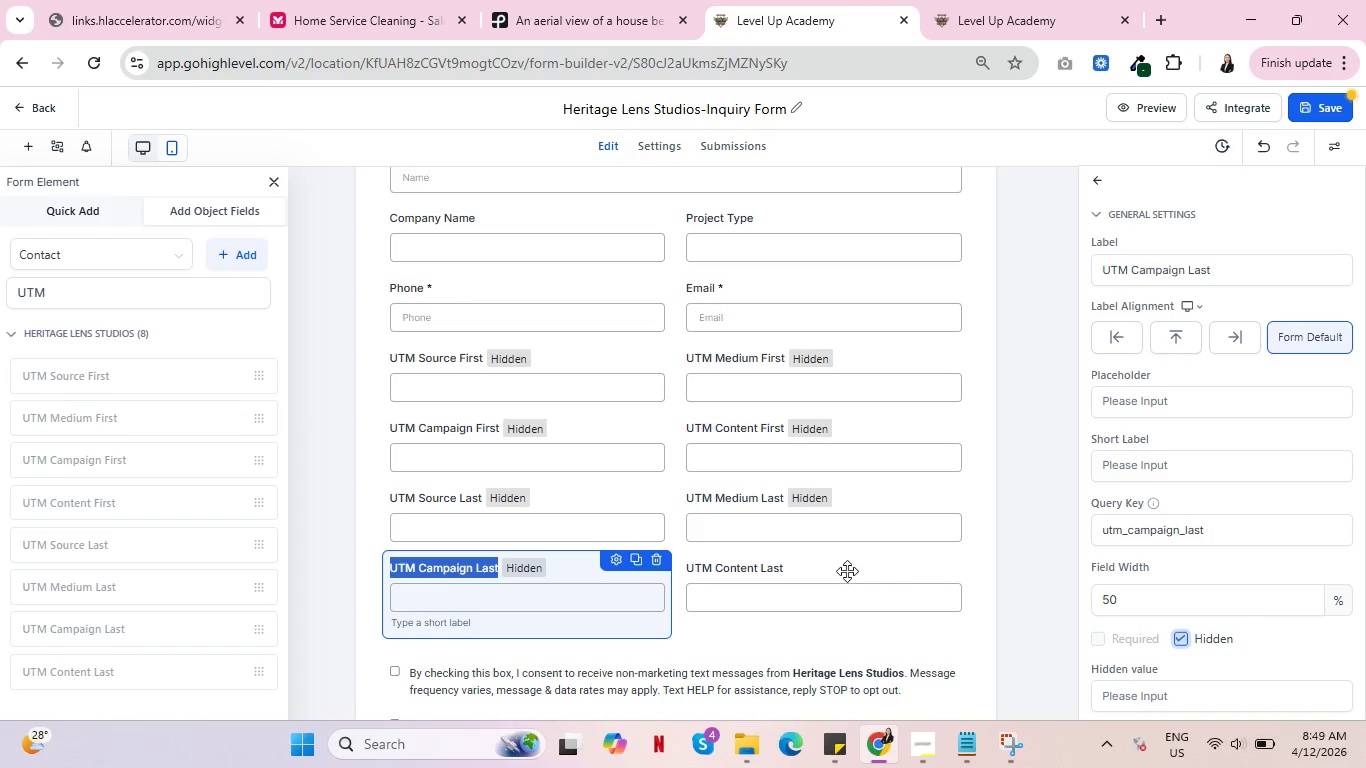 
left_click([844, 570])
 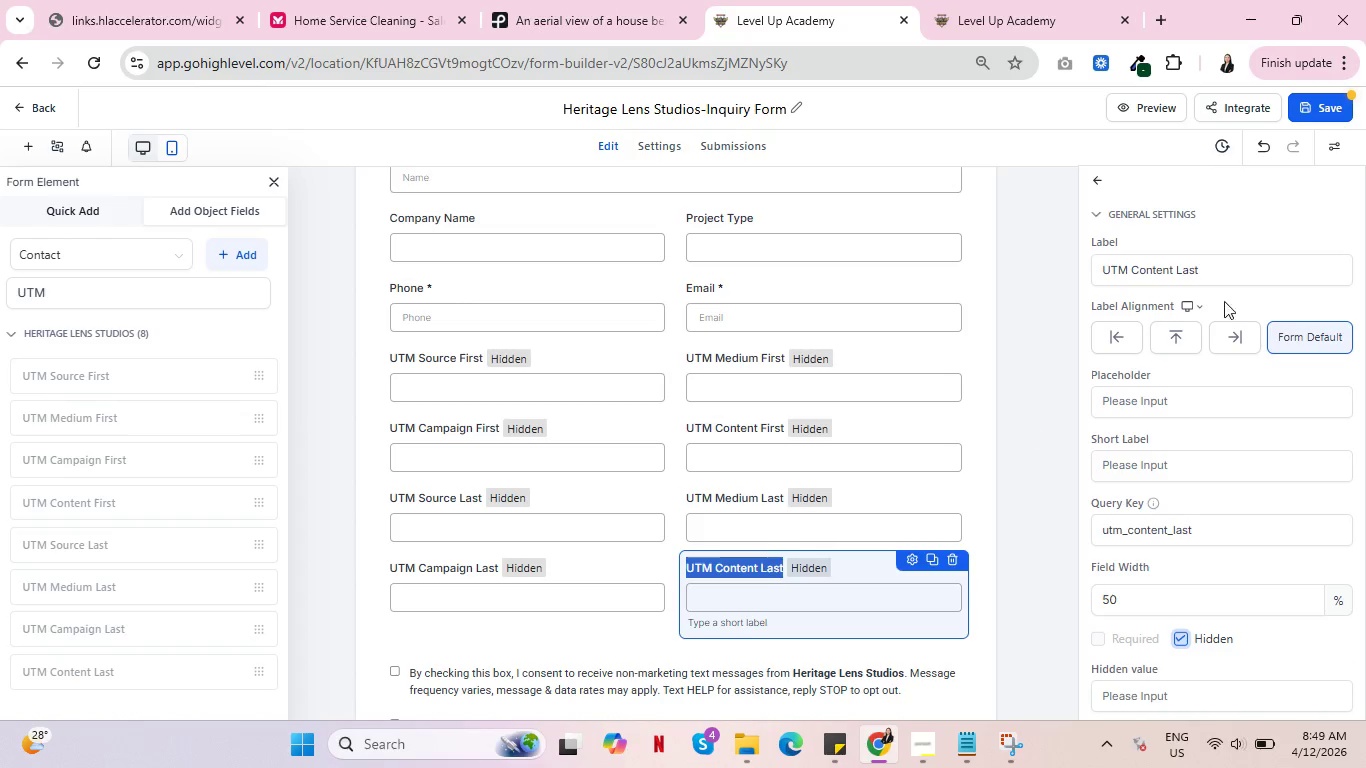 
scroll: coordinate [870, 447], scroll_direction: up, amount: 4.0
 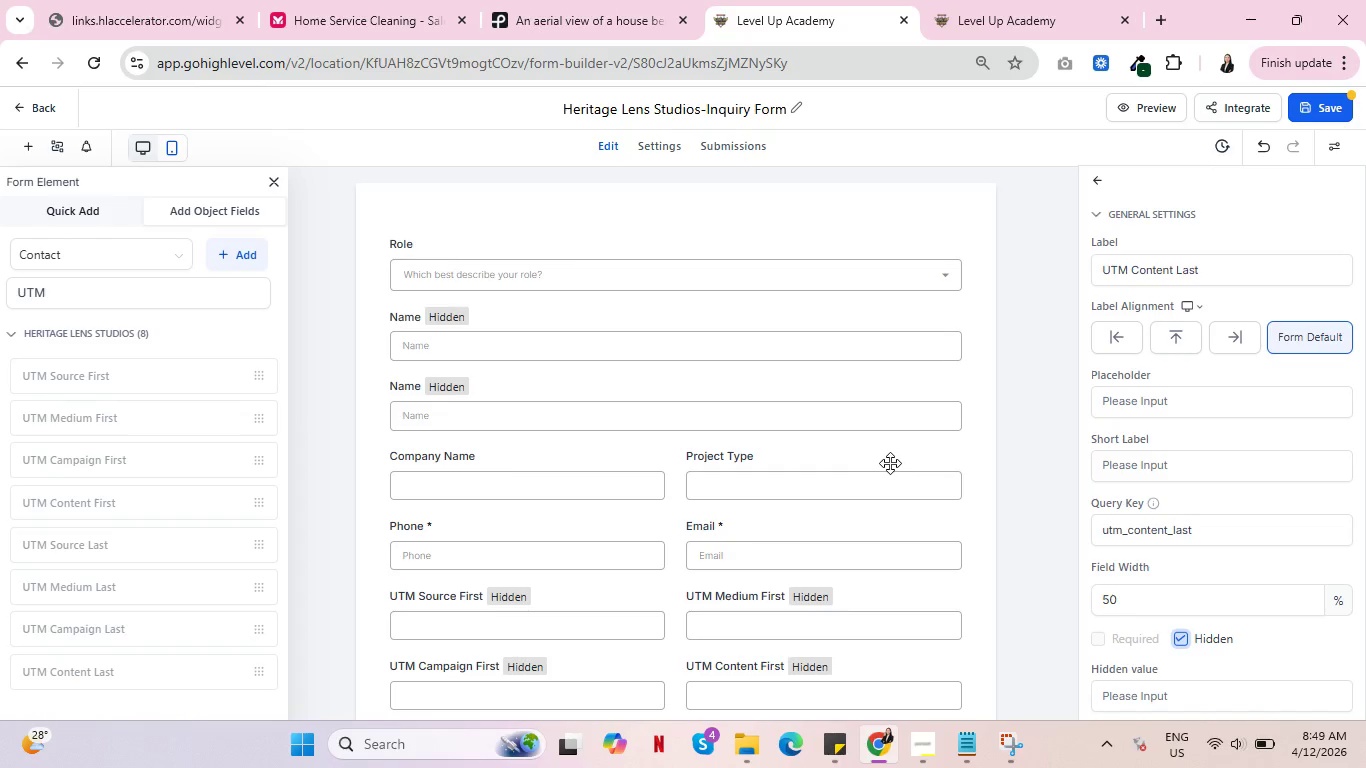 
wait(11.93)
 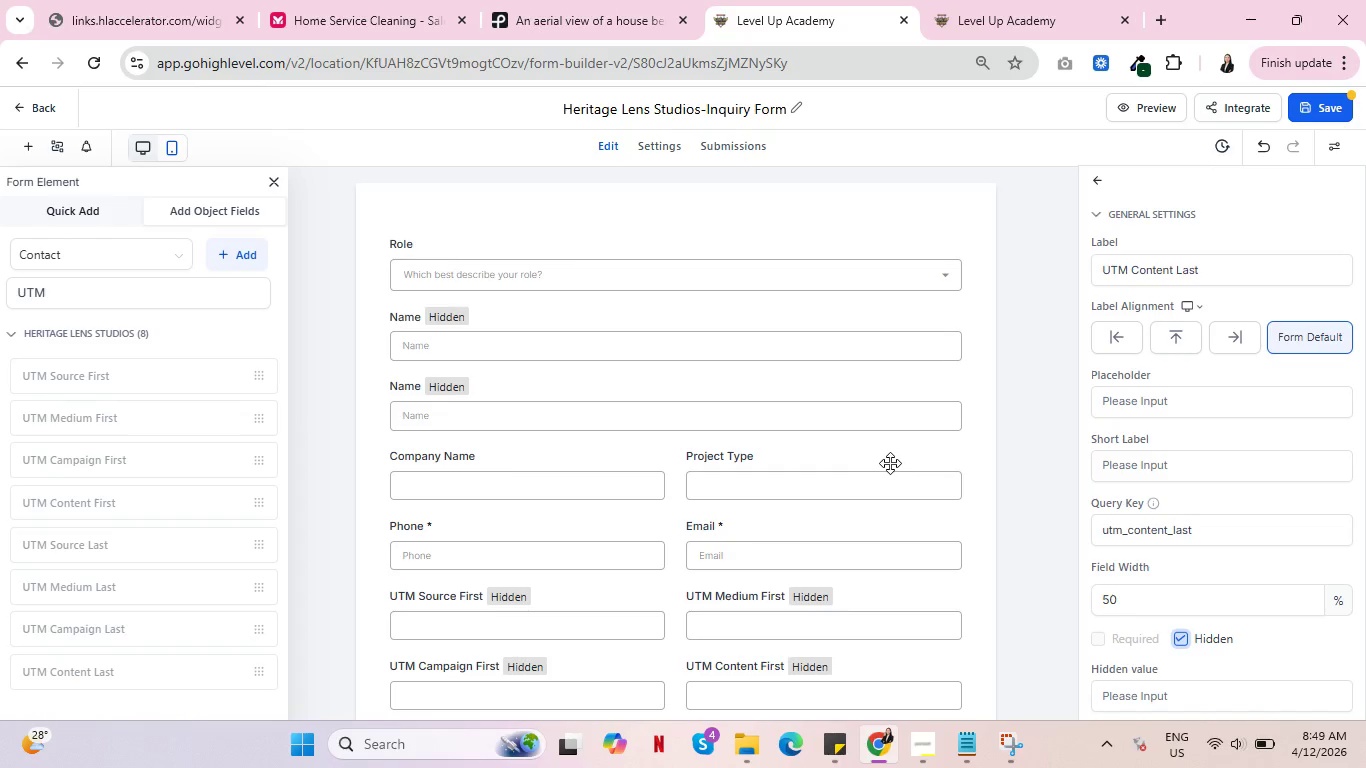 
left_click([1343, 107])
 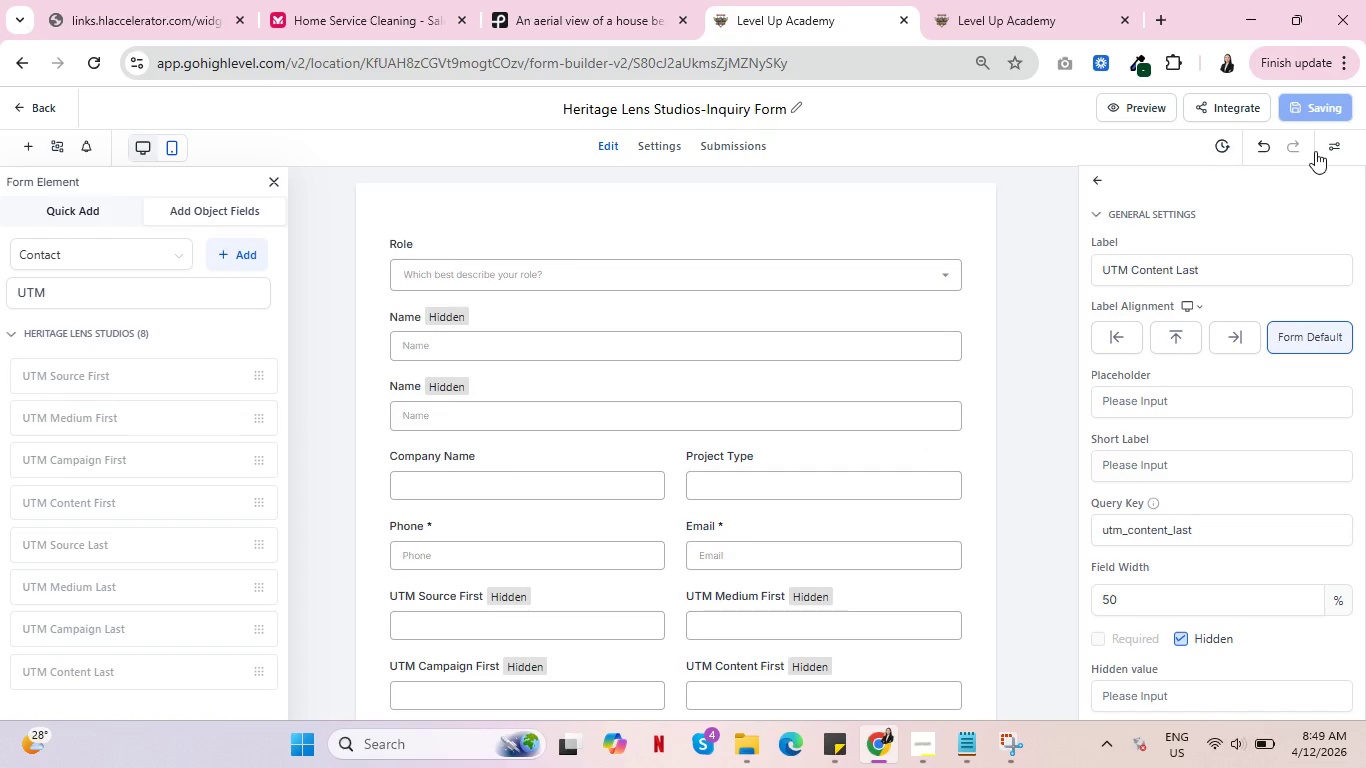 
left_click([1036, 18])
 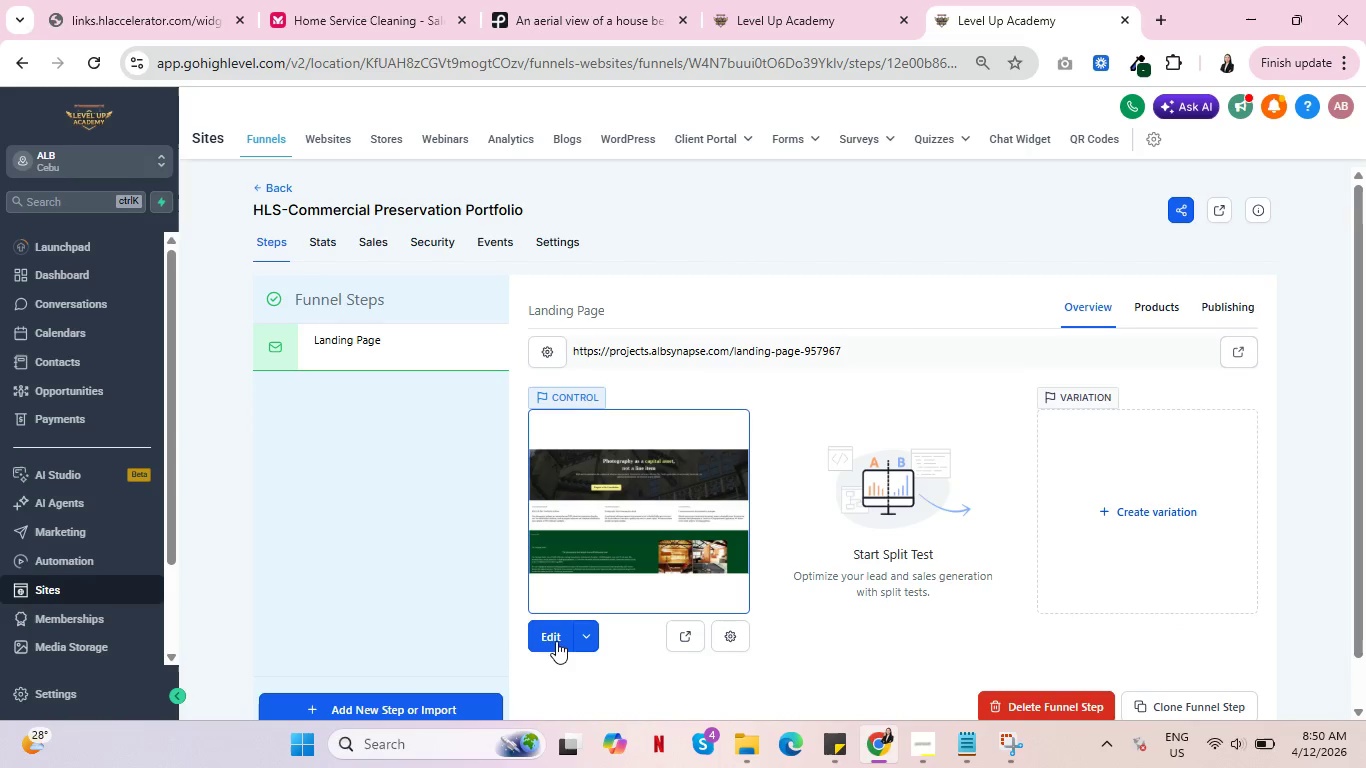 
left_click([547, 636])
 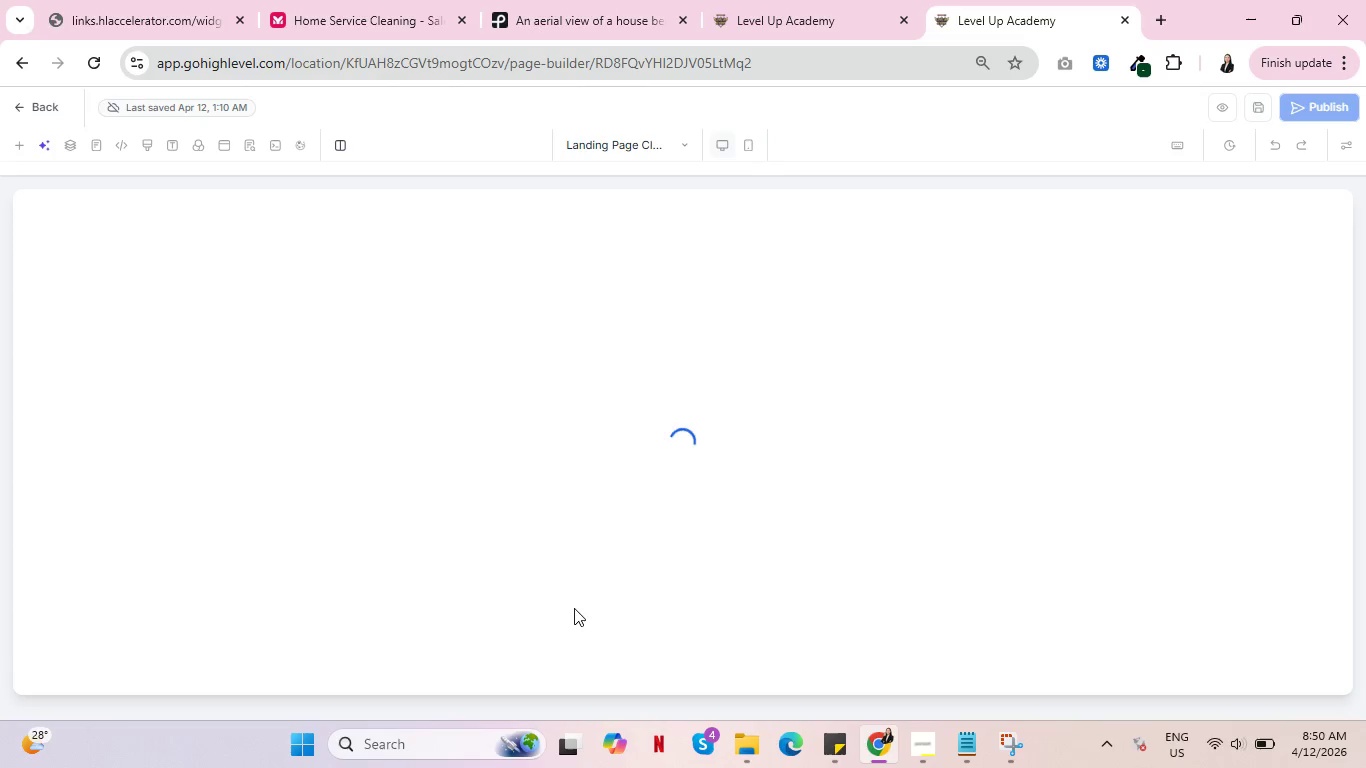 
wait(15.05)
 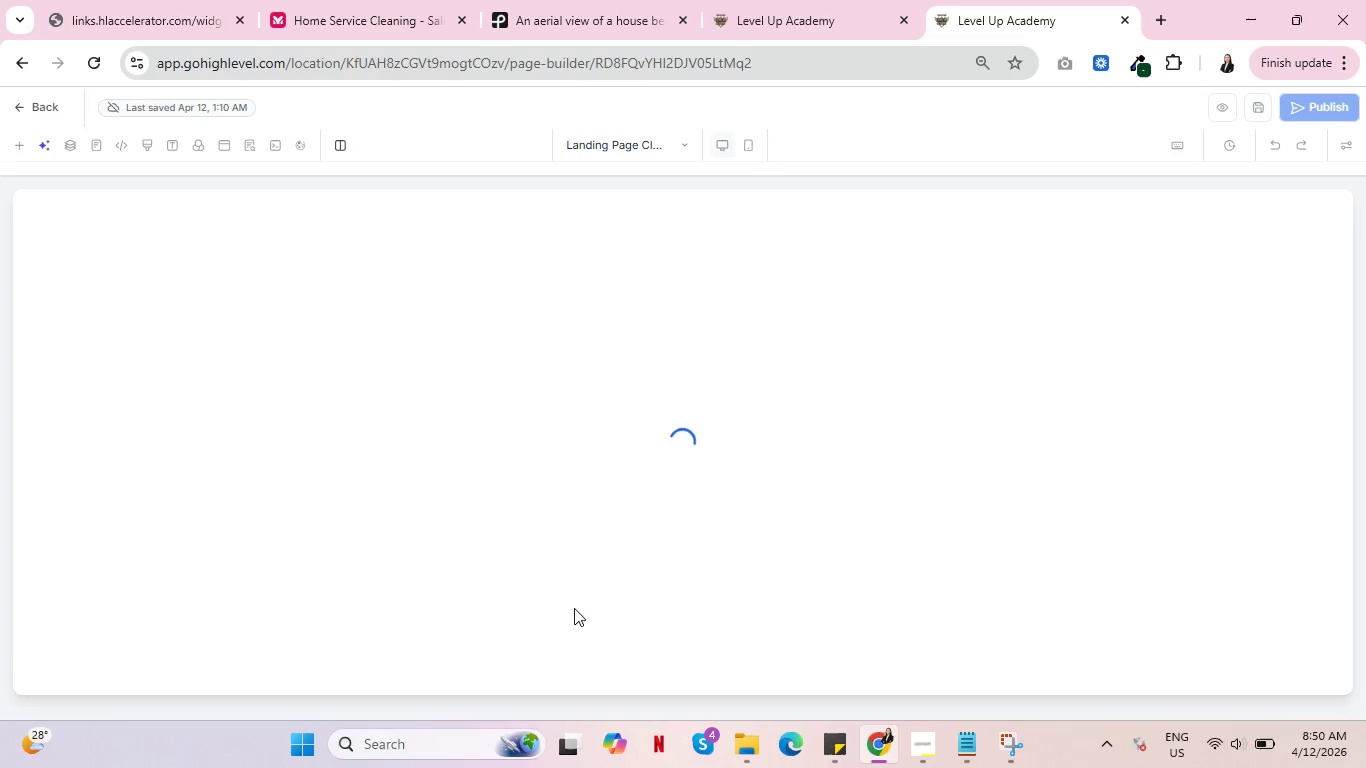 
left_click([268, 217])
 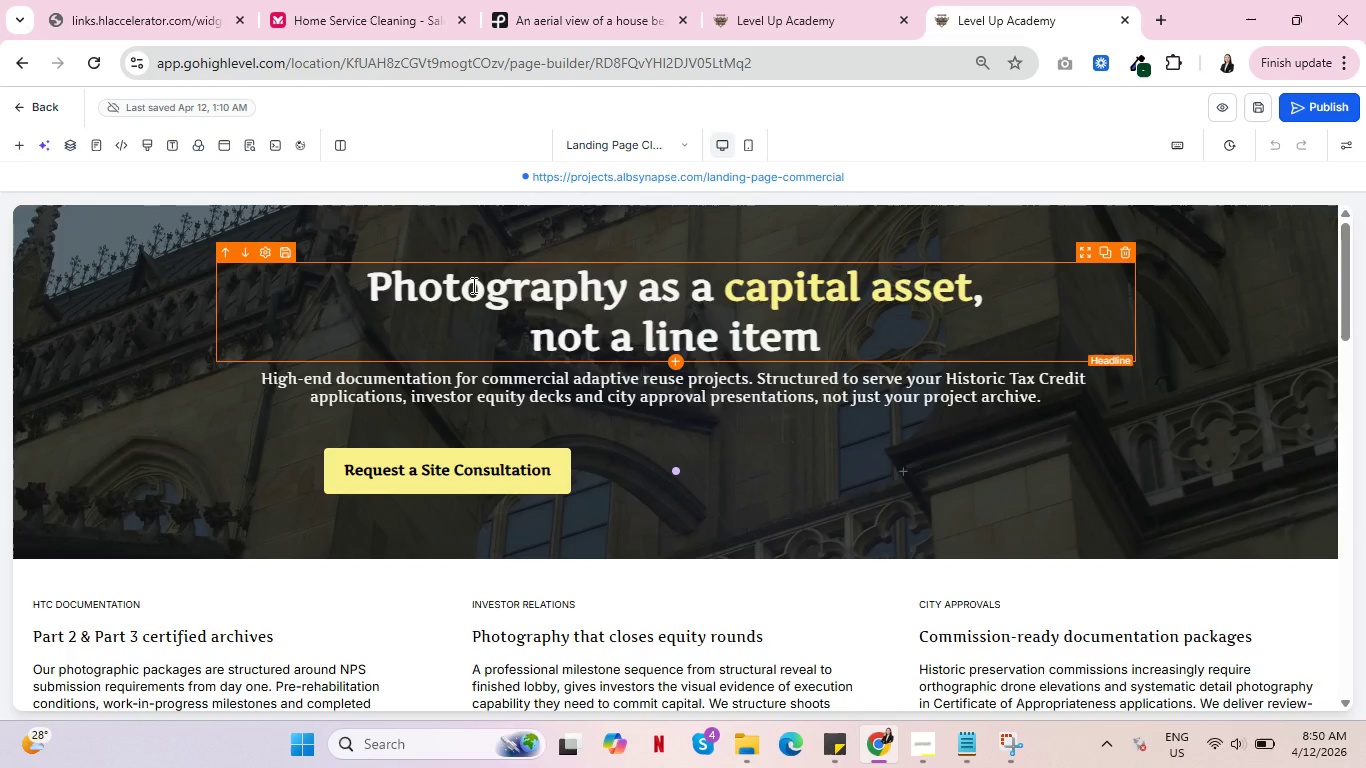 
wait(36.78)
 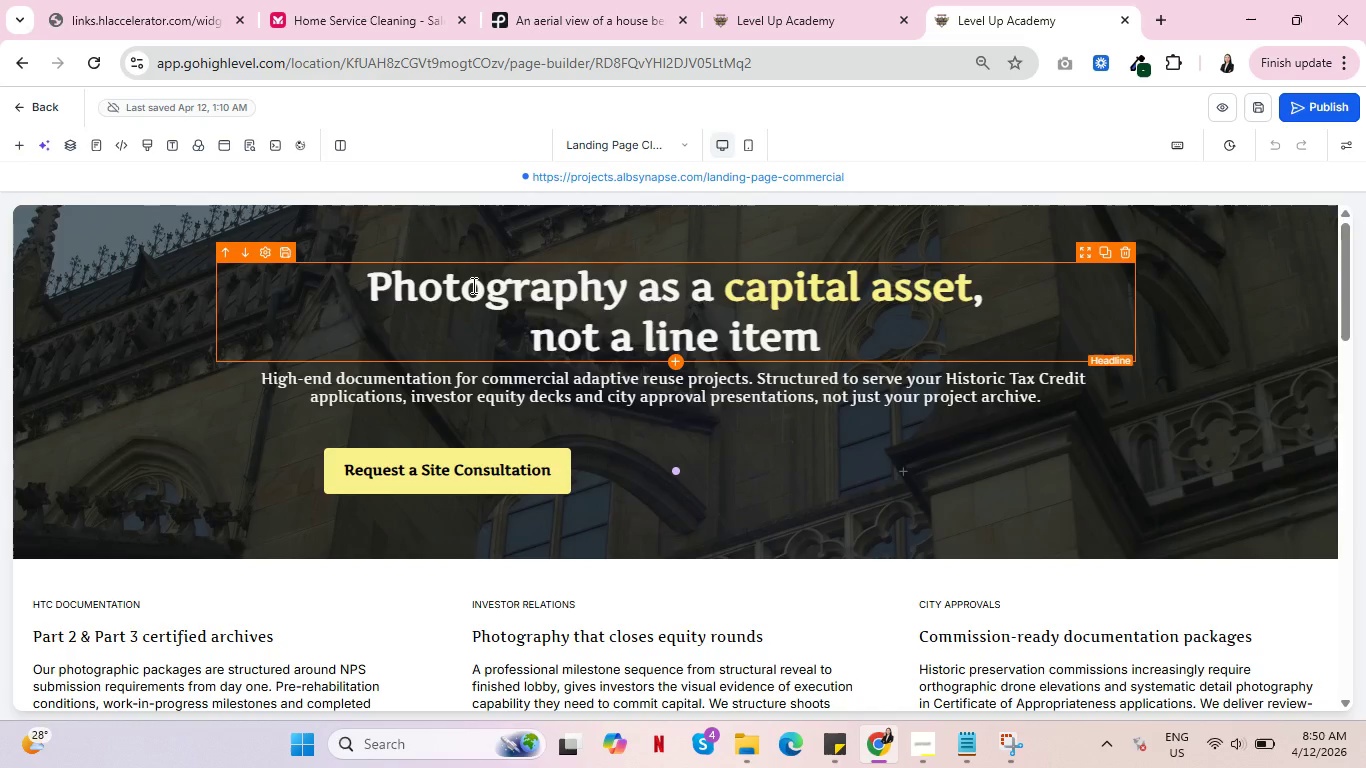 
scroll: coordinate [1232, 424], scroll_direction: down, amount: 19.0
 